 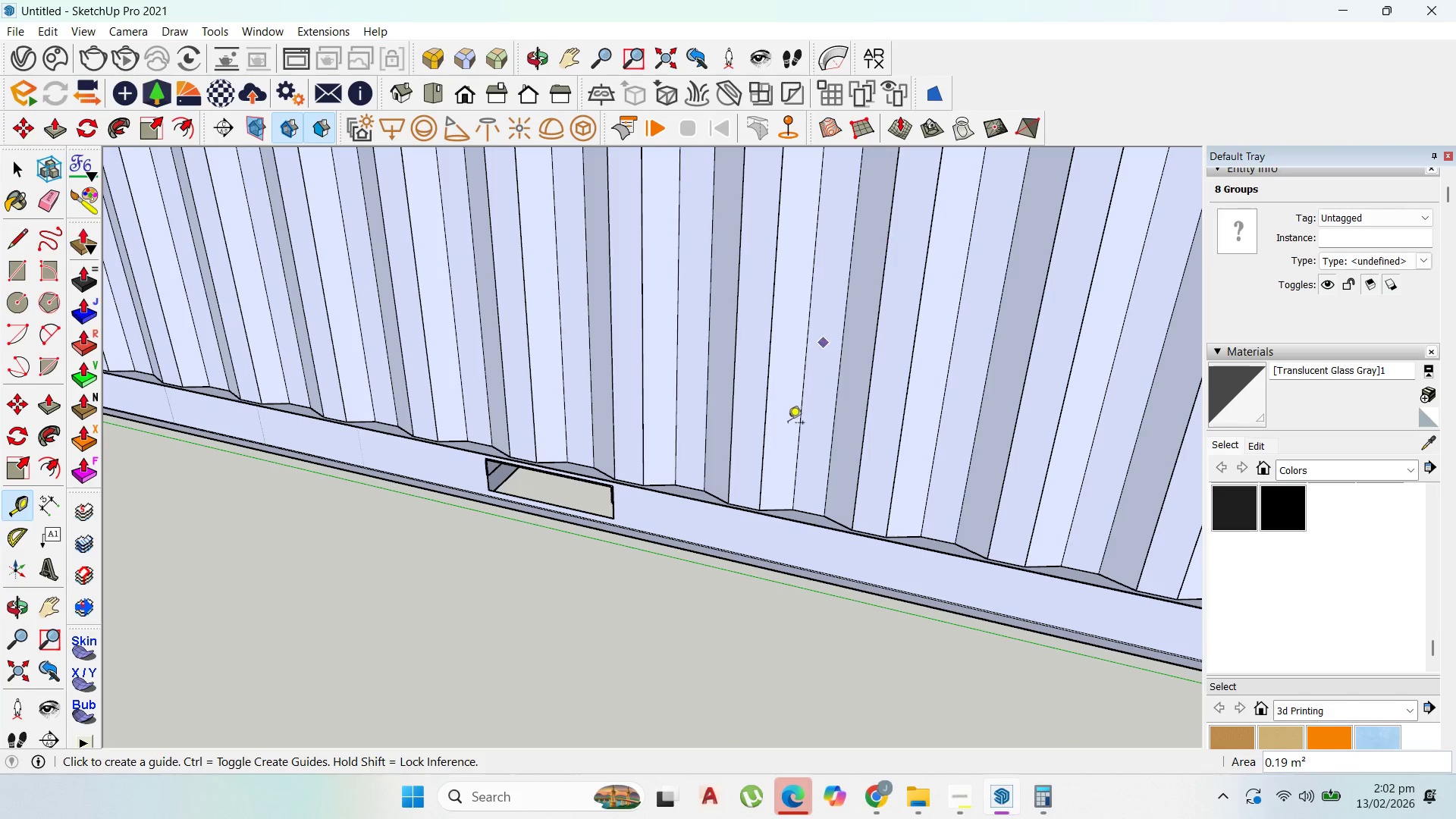 
left_click([802, 566])
 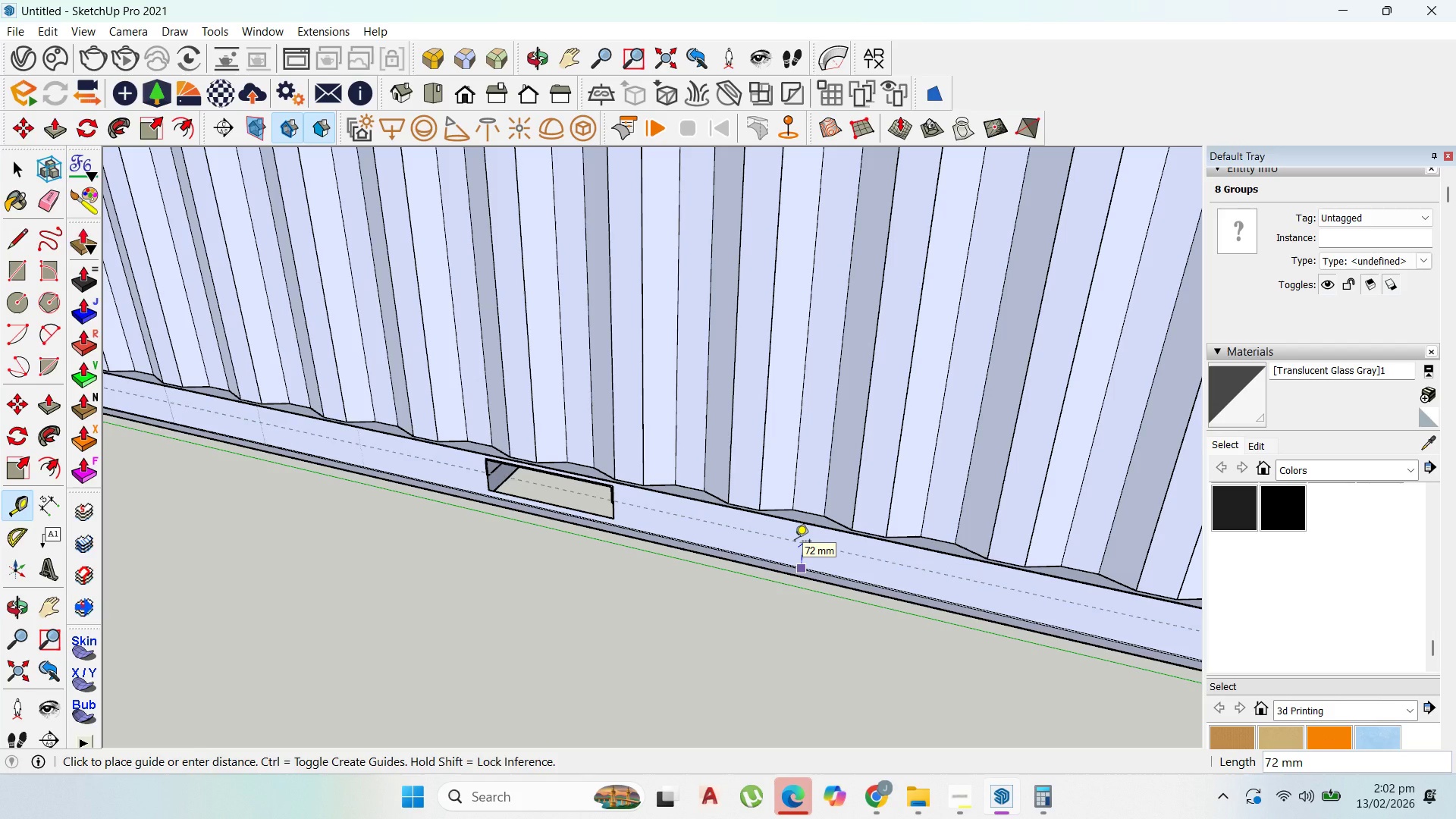 
type(950)
 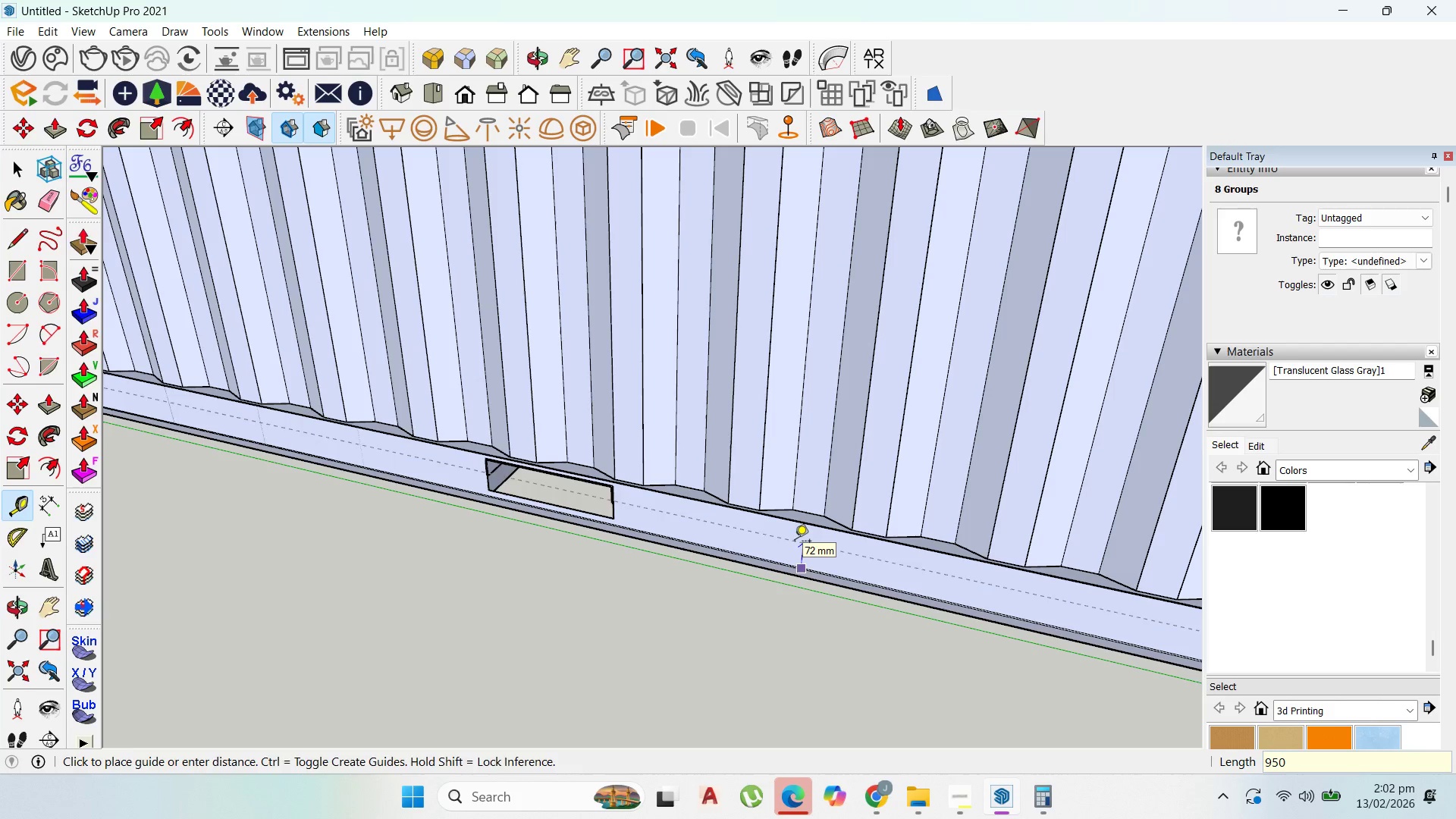 
key(Enter)
 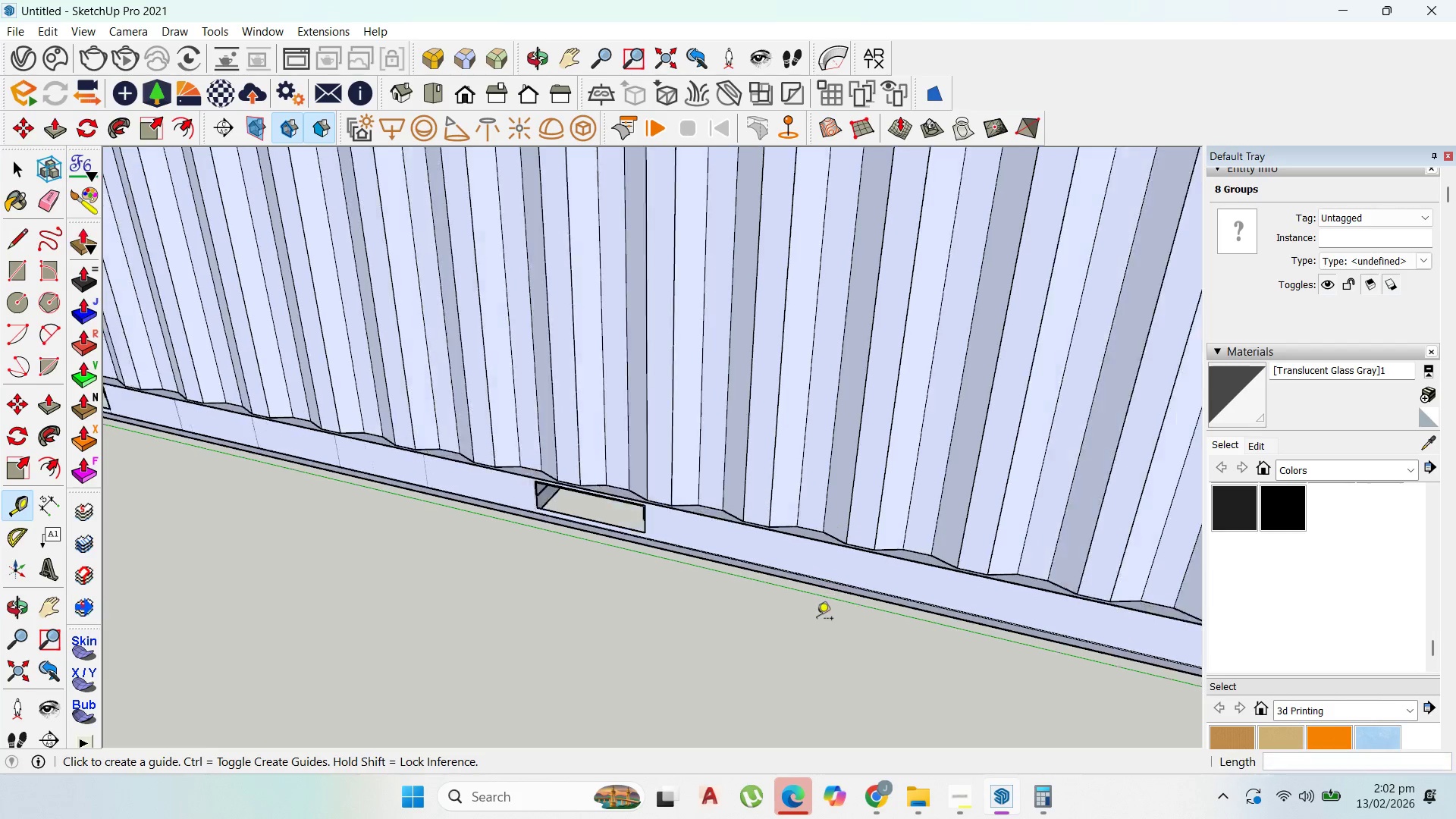 
scroll: coordinate [820, 628], scroll_direction: down, amount: 19.0
 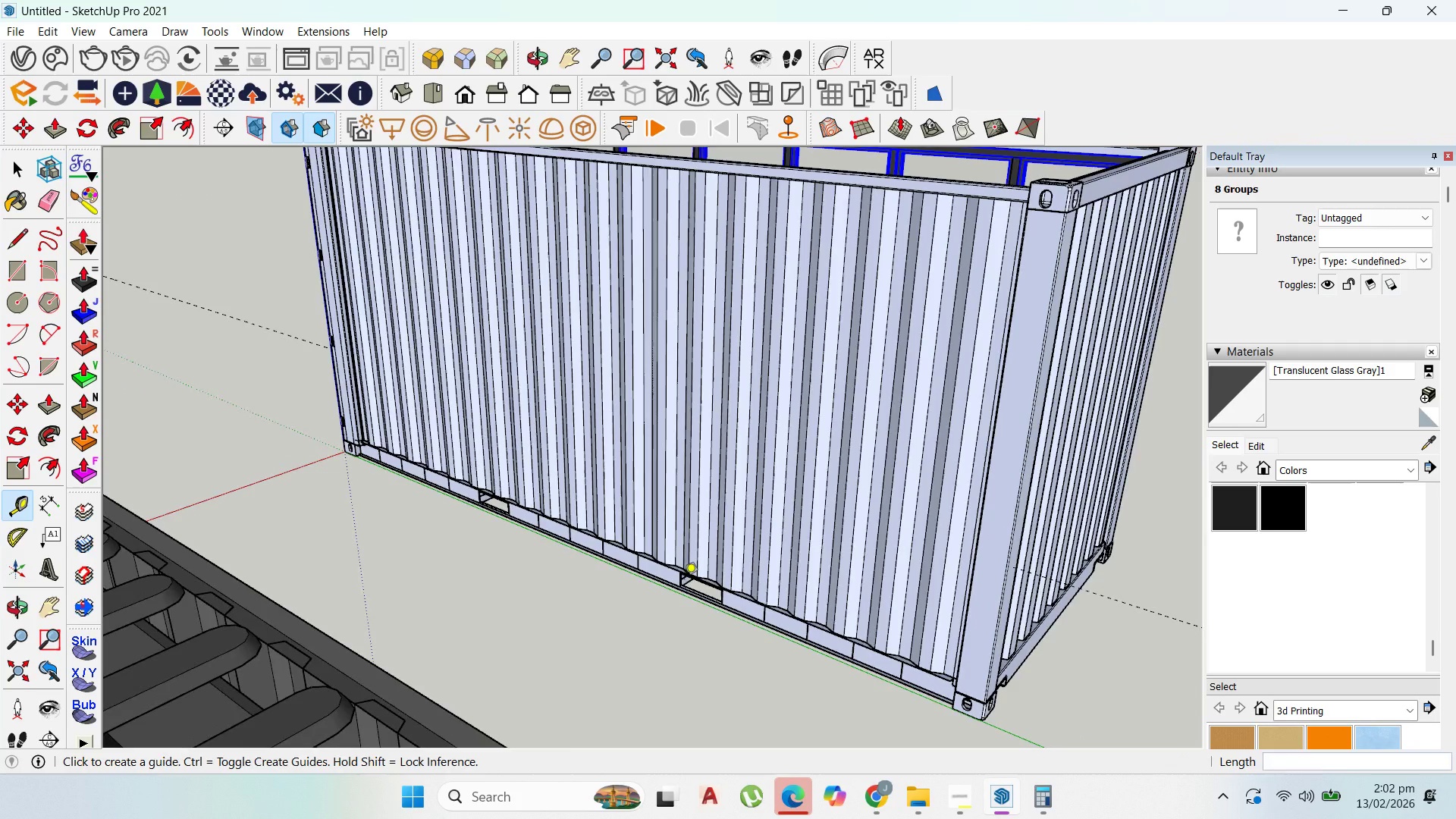 
key(Control+Z)
 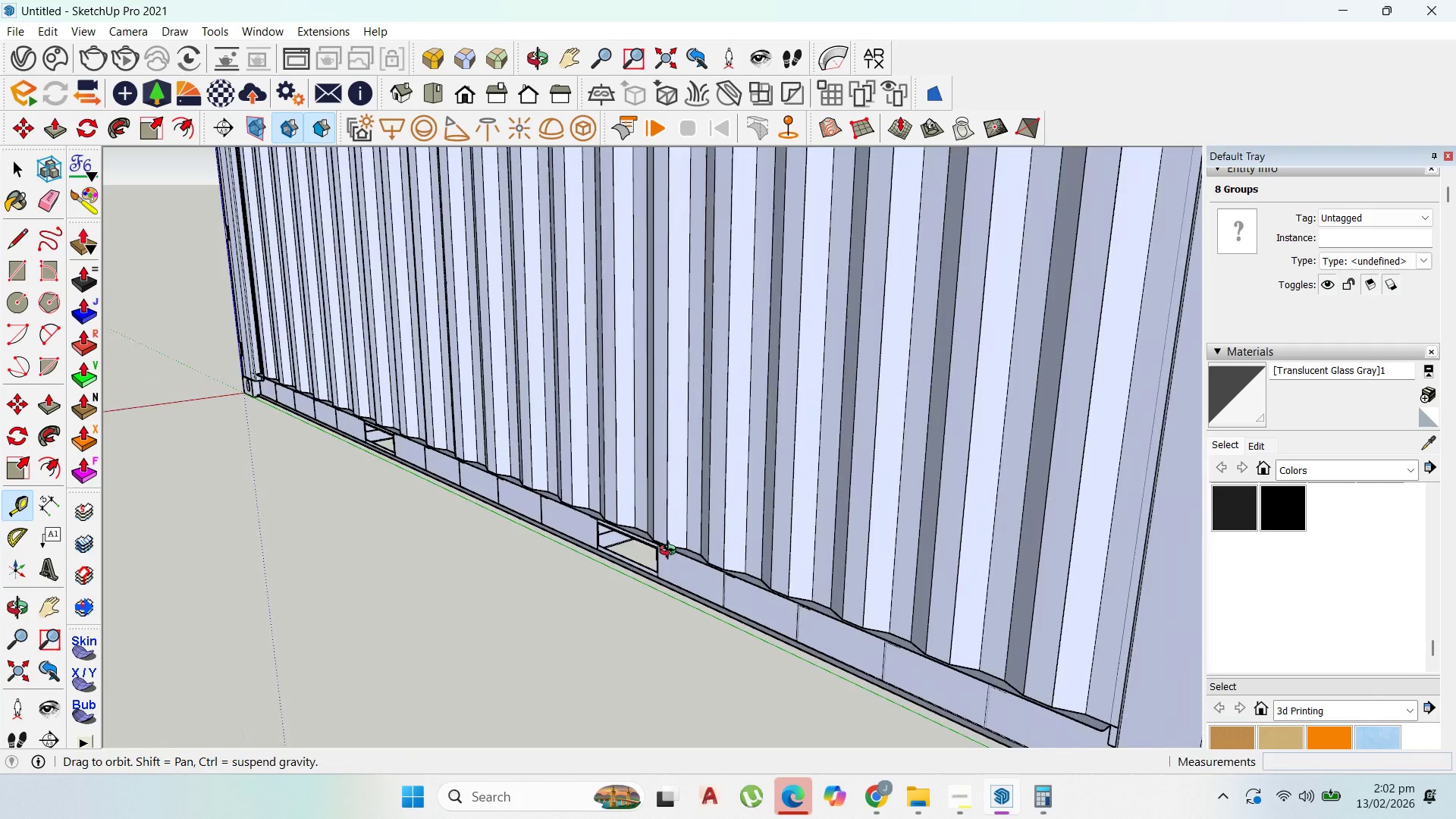 
scroll: coordinate [757, 617], scroll_direction: up, amount: 10.0
 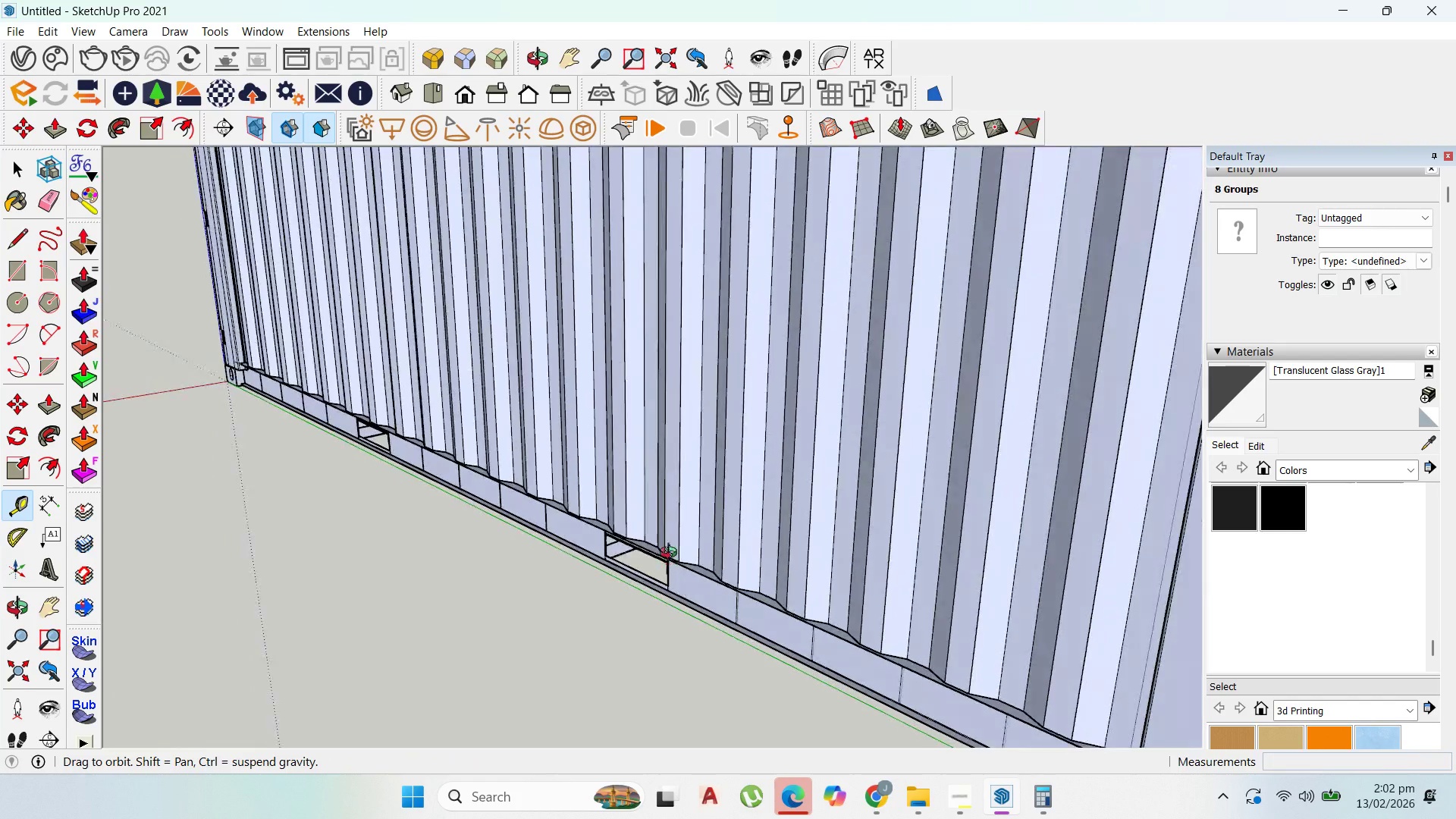 
left_click([701, 587])
 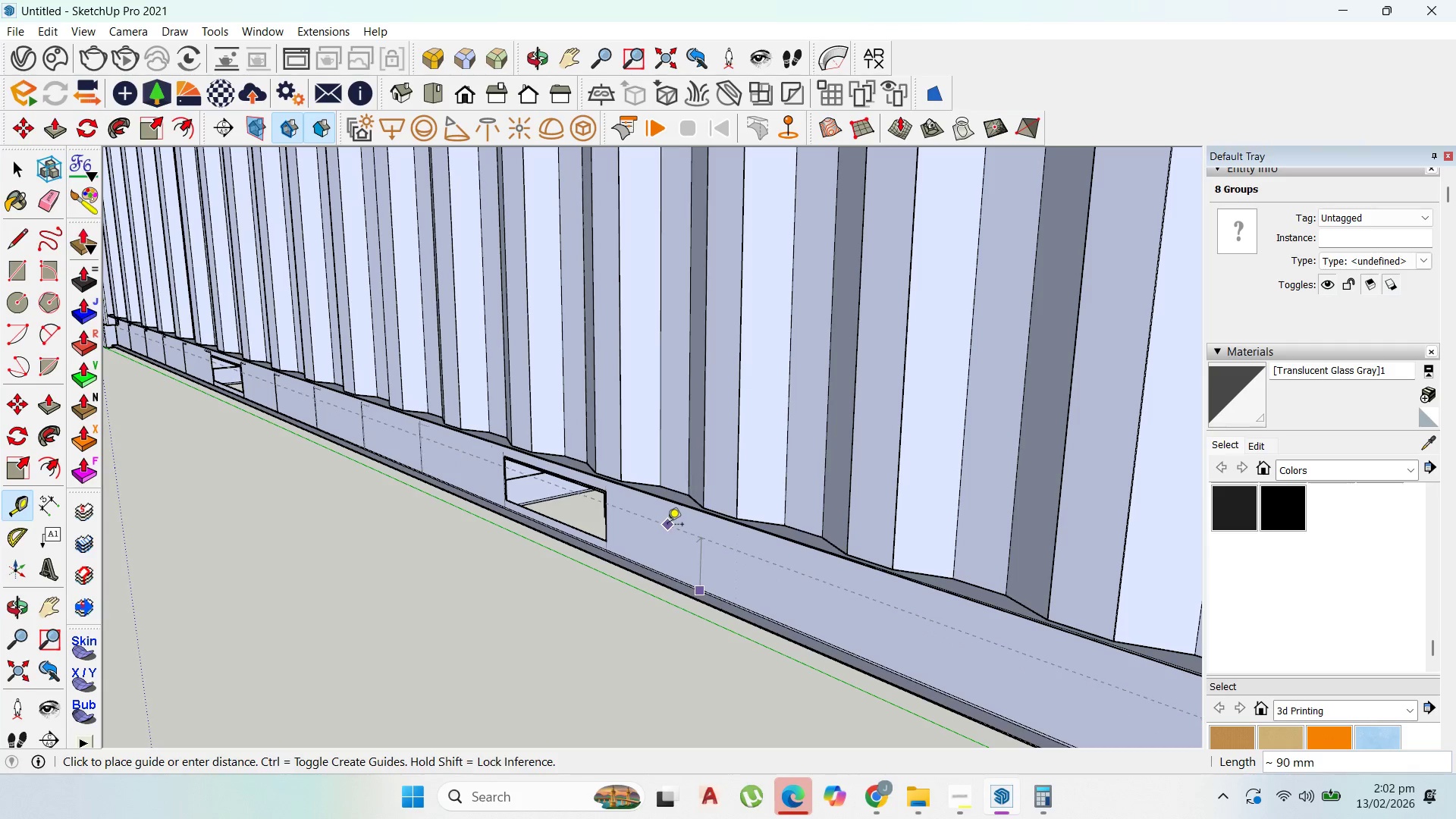 
scroll: coordinate [701, 587], scroll_direction: up, amount: 10.0
 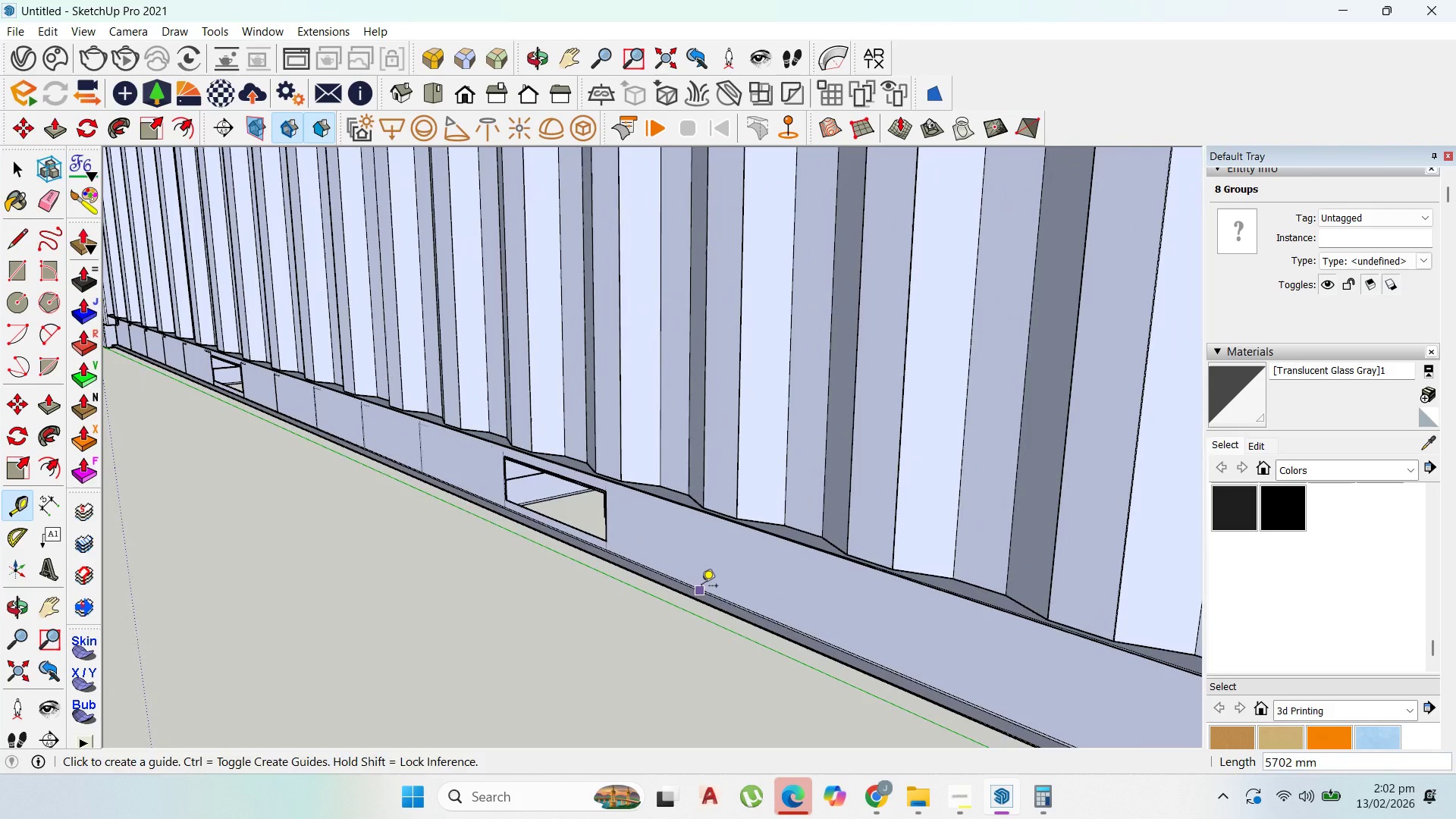 
key(ArrowUp)
 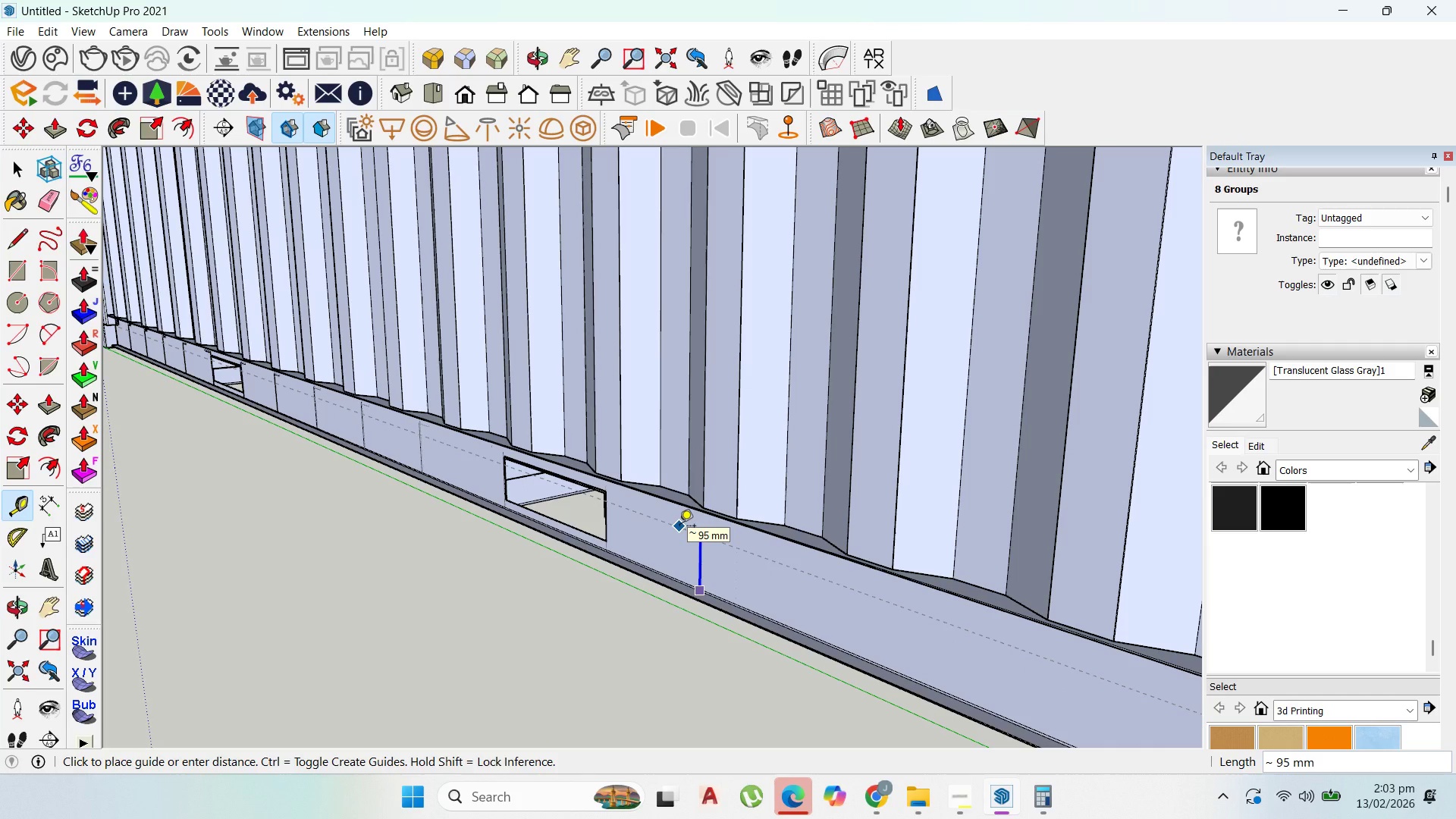 
wait(9.62)
 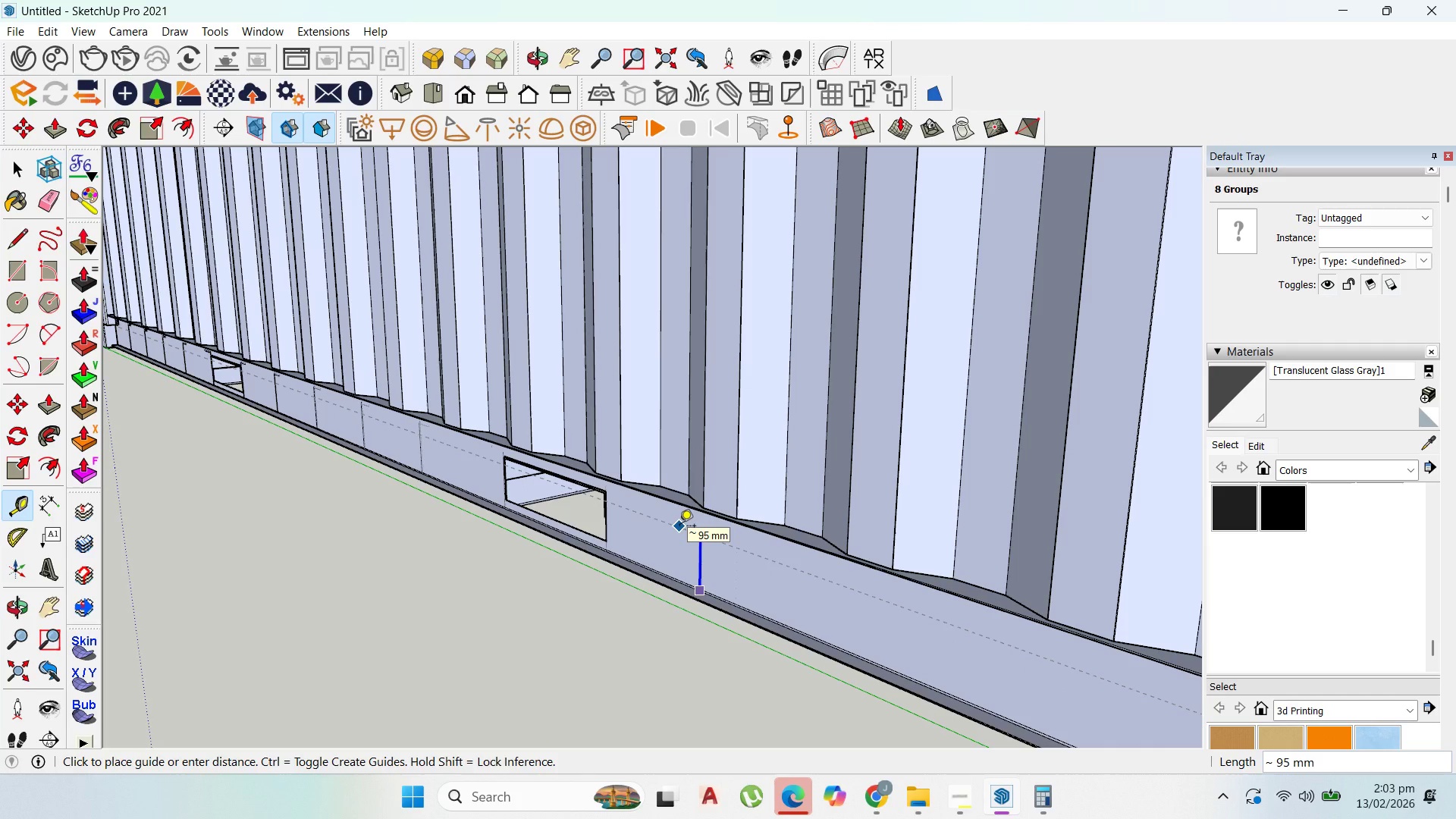 
scroll: coordinate [667, 532], scroll_direction: up, amount: 1.0
 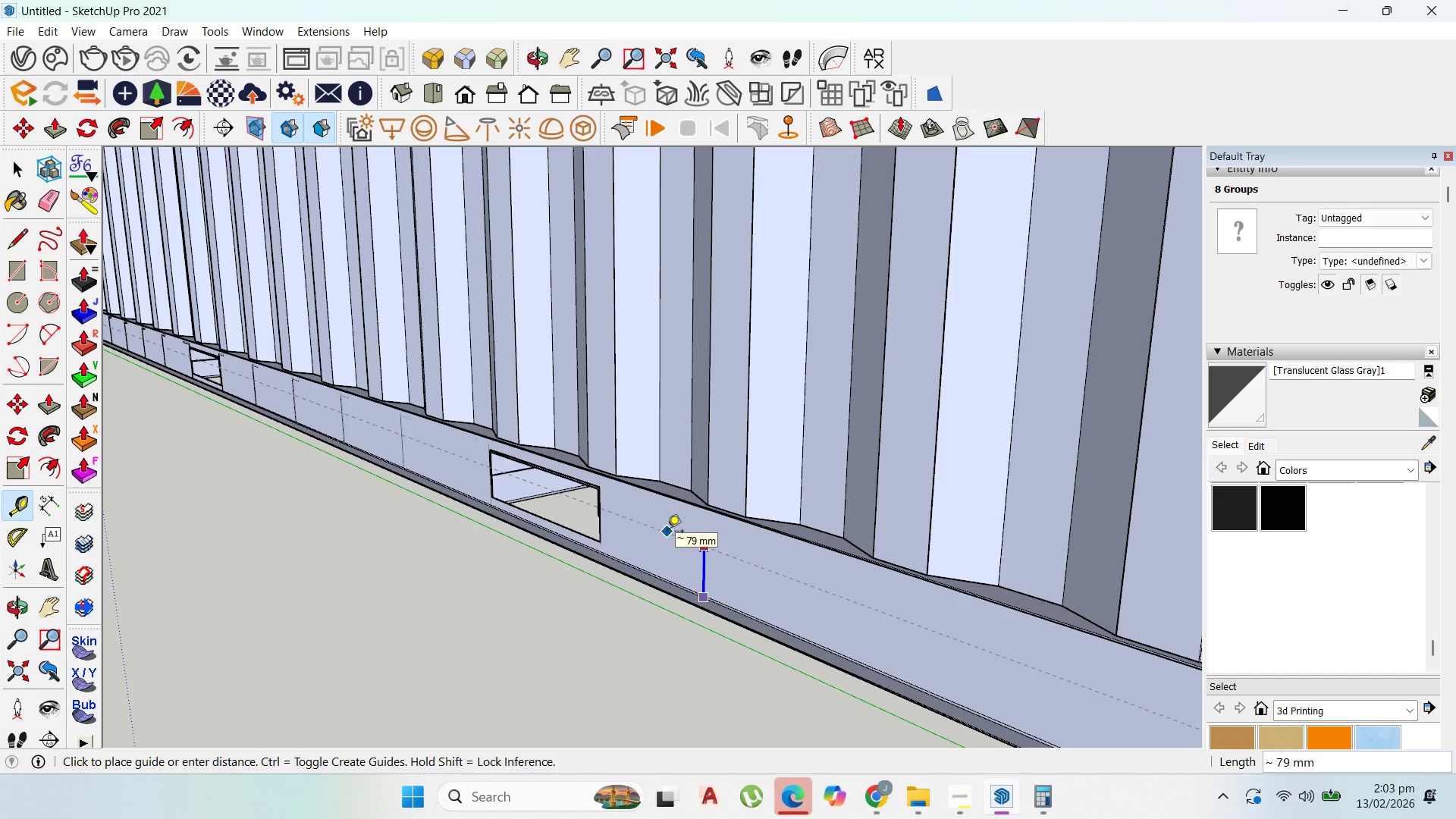 
type(950)
 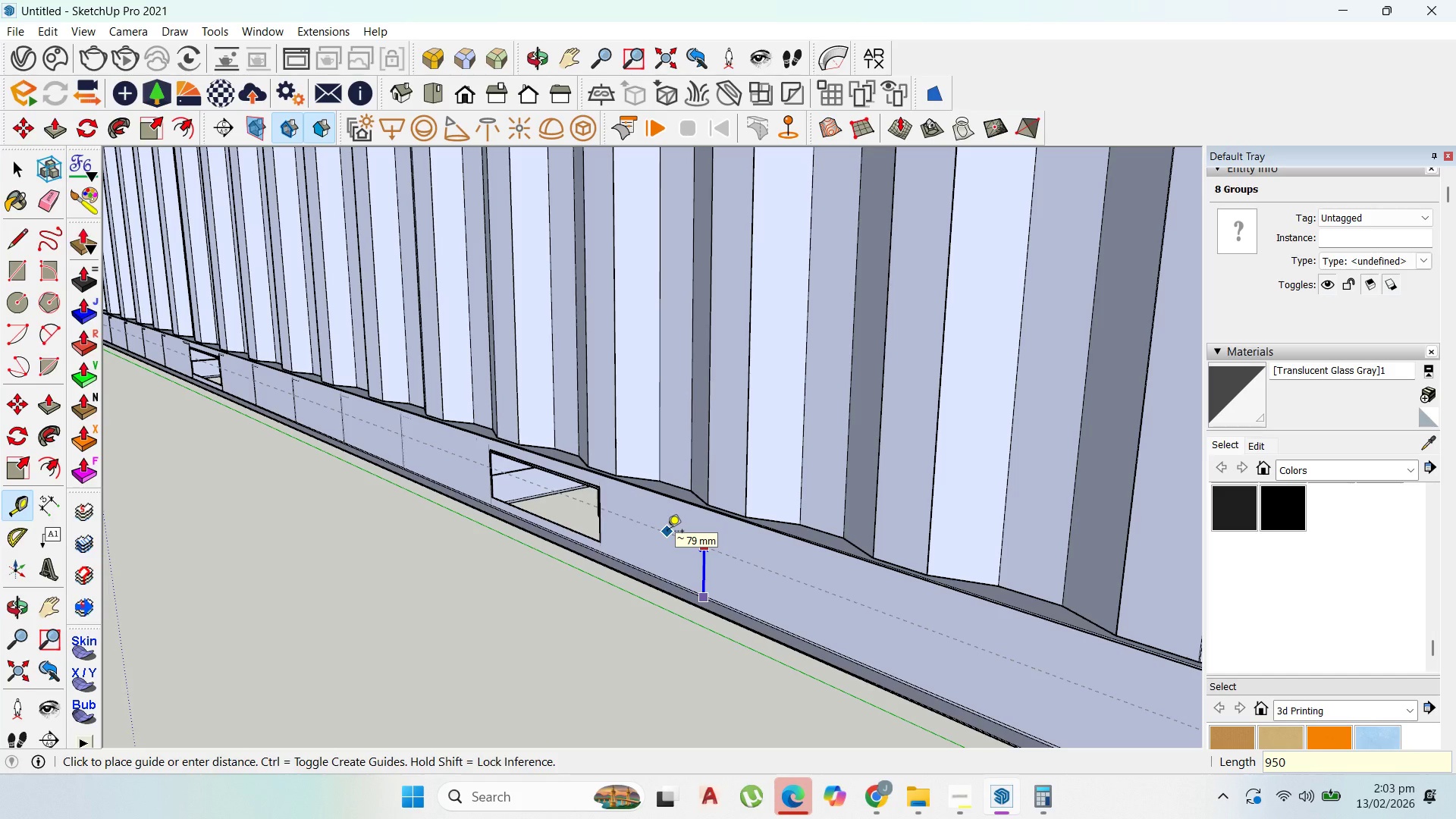 
key(Enter)
 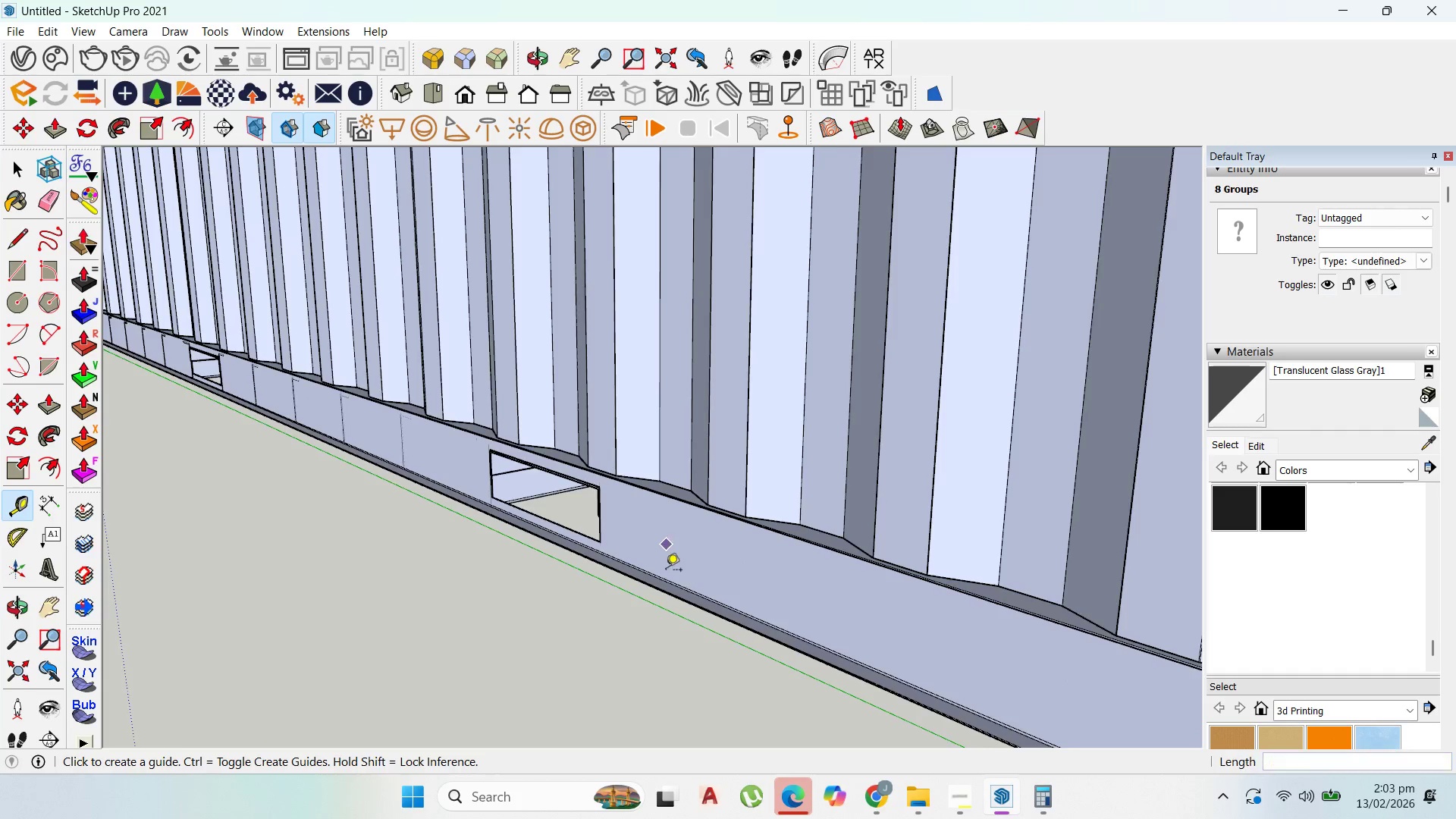 
scroll: coordinate [689, 620], scroll_direction: down, amount: 26.0
 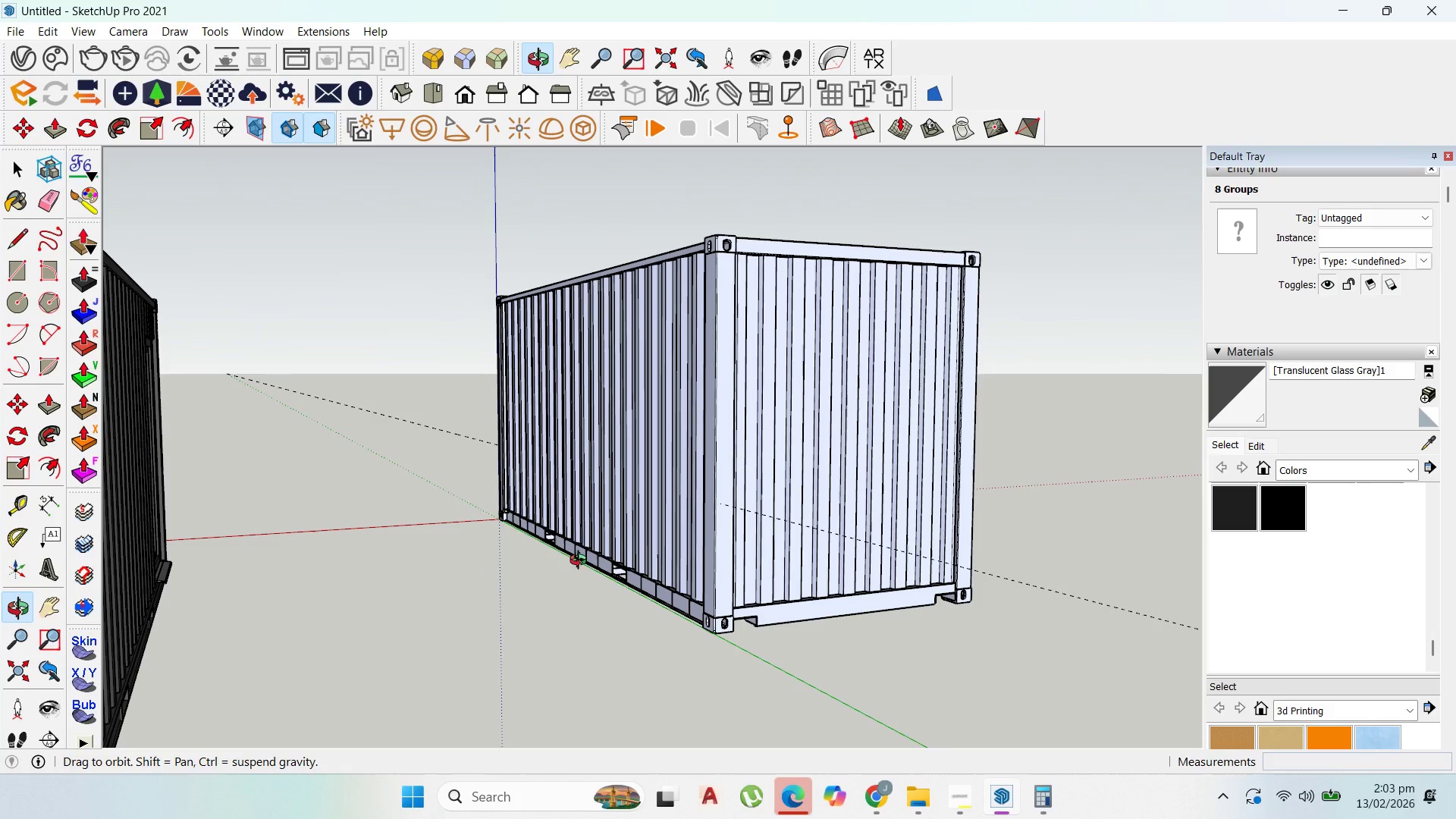 
scroll: coordinate [592, 563], scroll_direction: up, amount: 3.0
 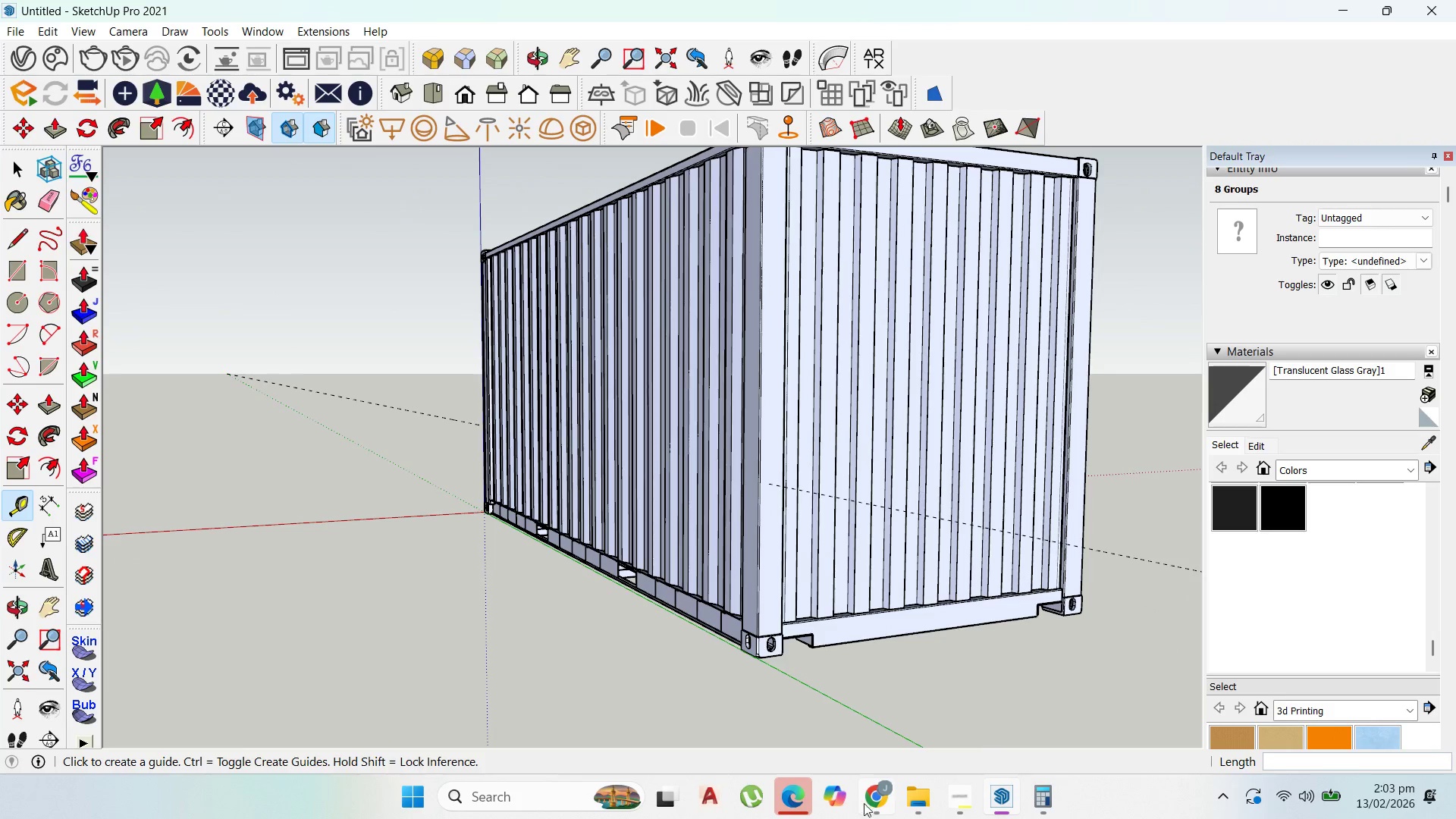 
left_click([867, 802])
 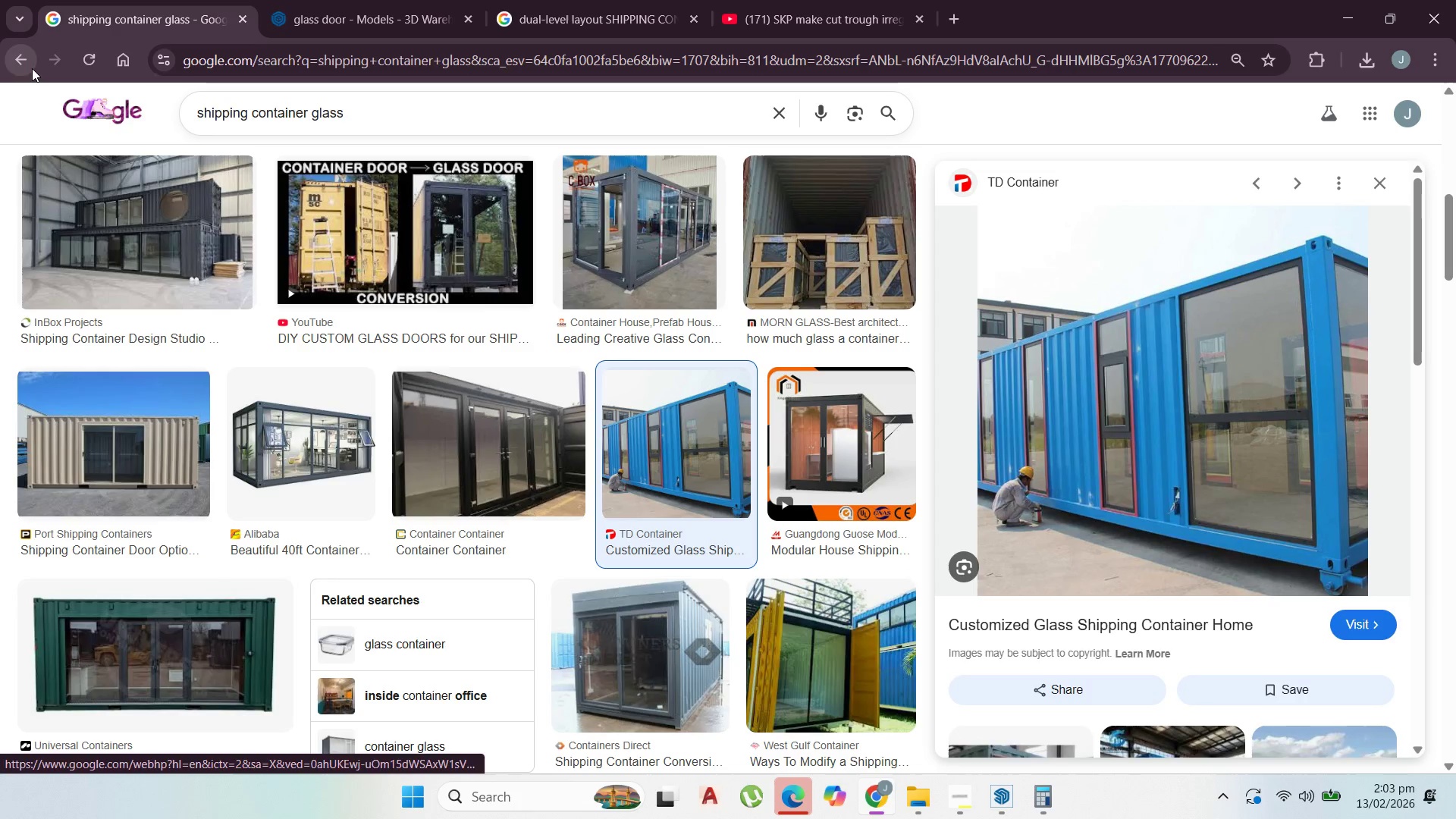 
double_click([30, 67])
 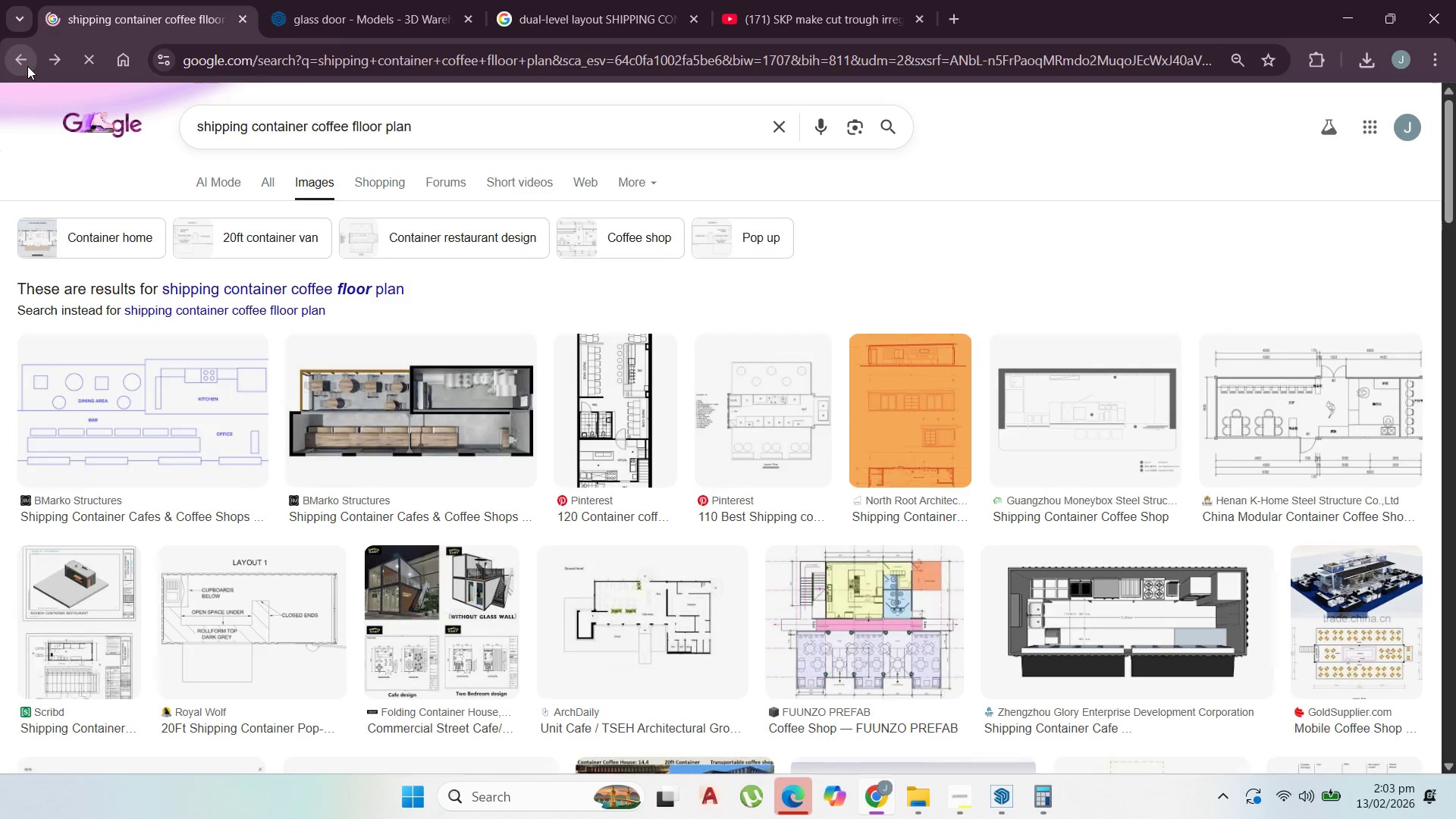 
left_click([27, 66])
 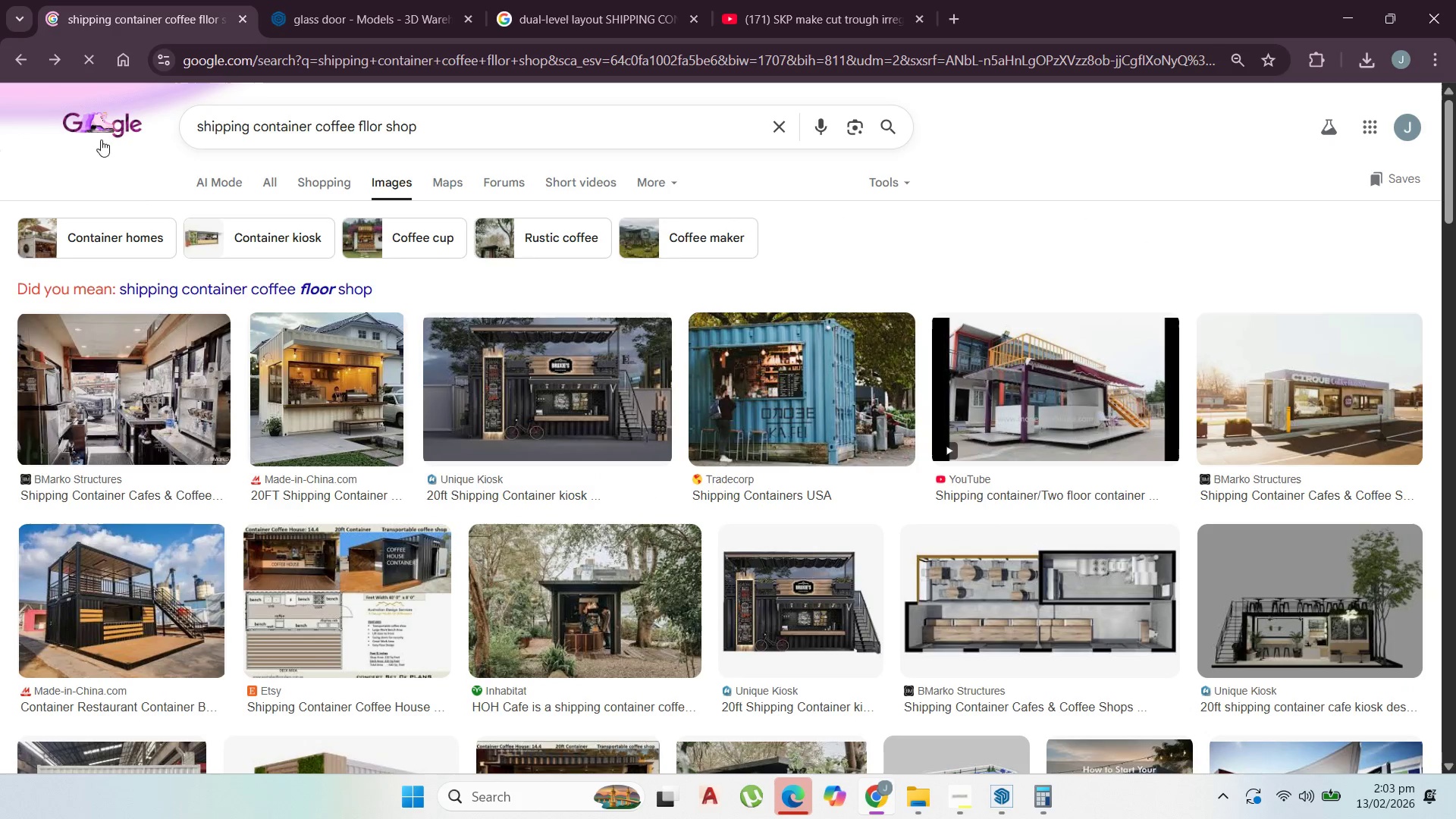 
left_click([615, 409])
 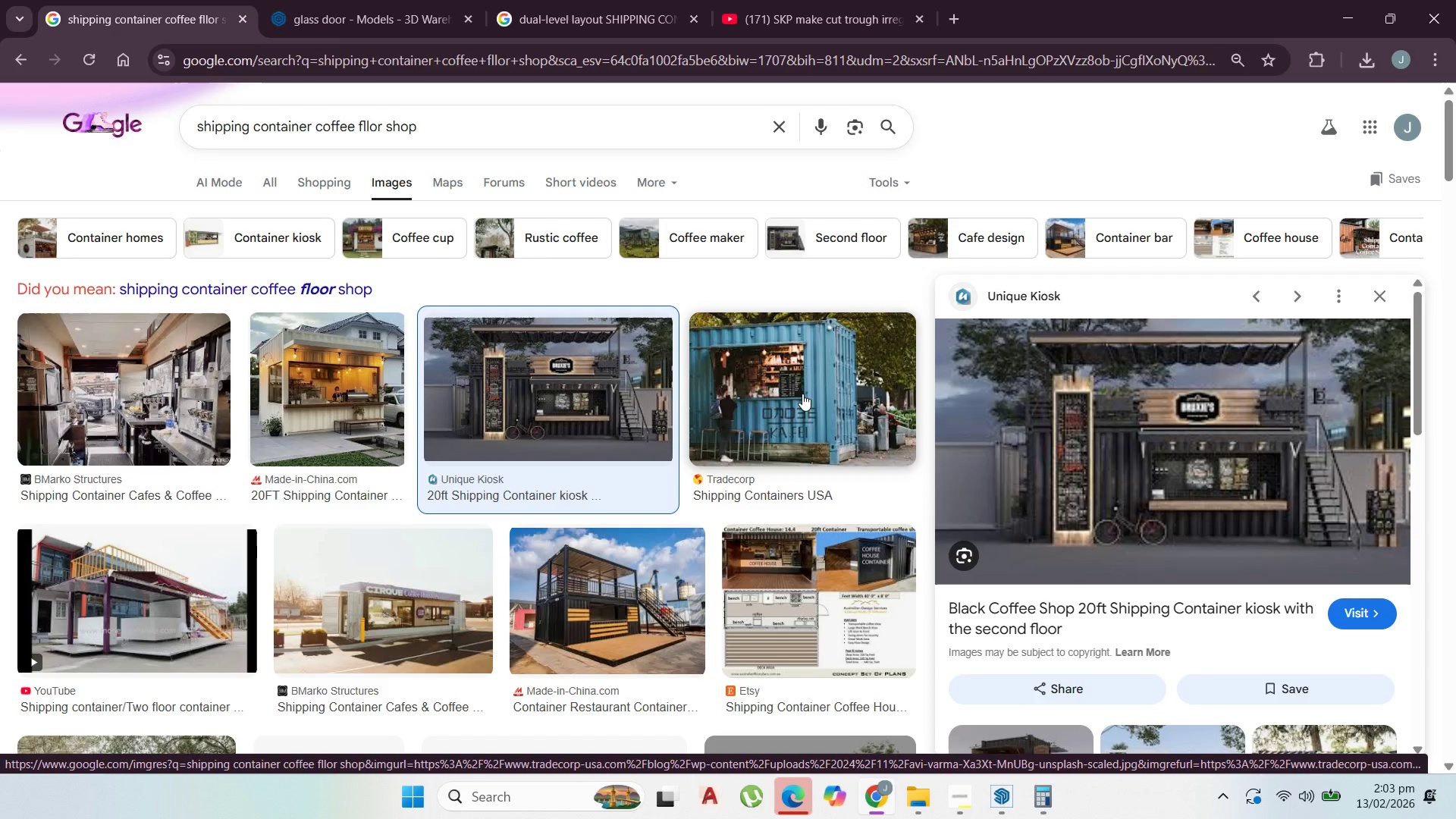 
wait(6.66)
 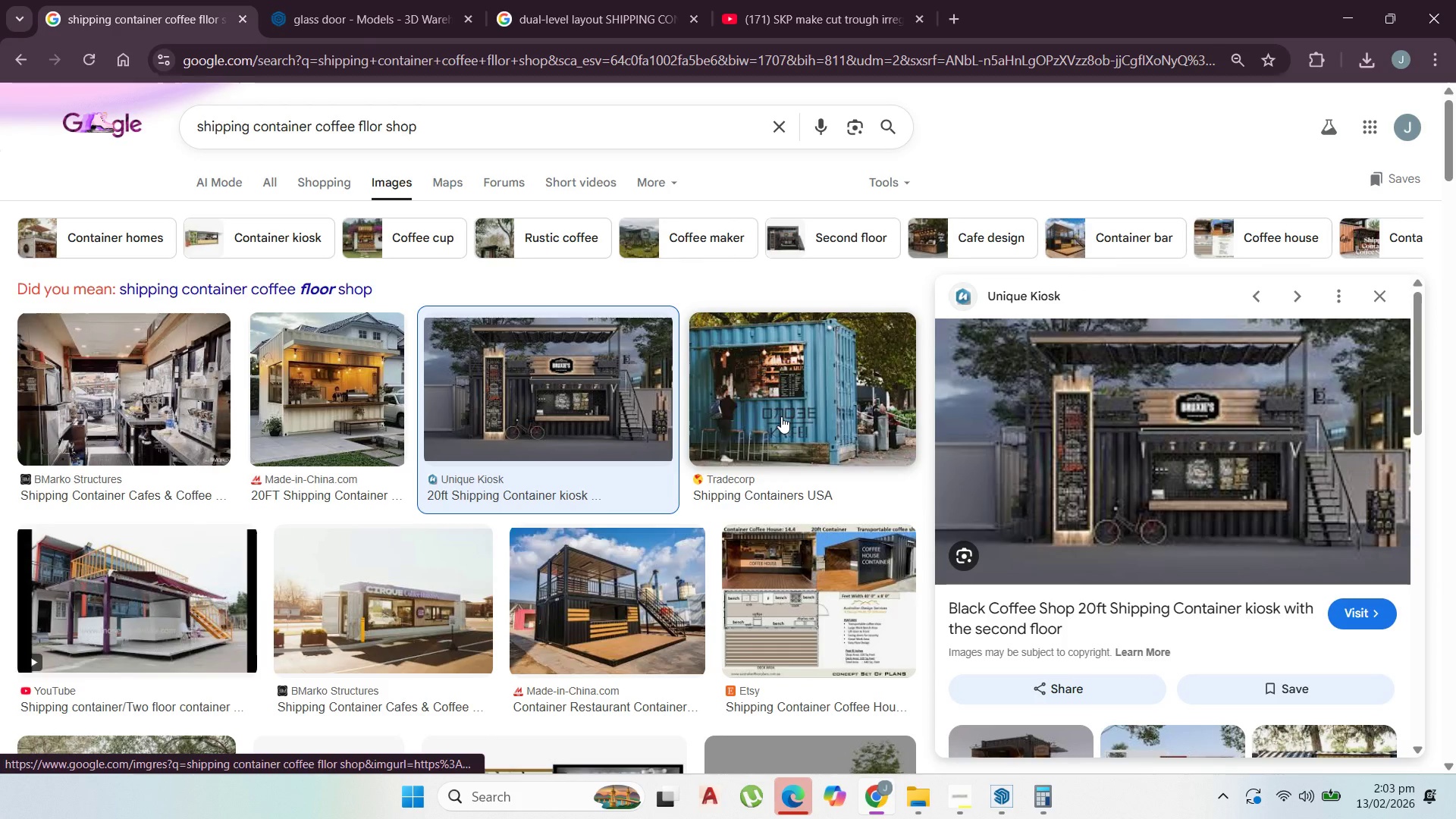 
mouse_move([1329, 33])
 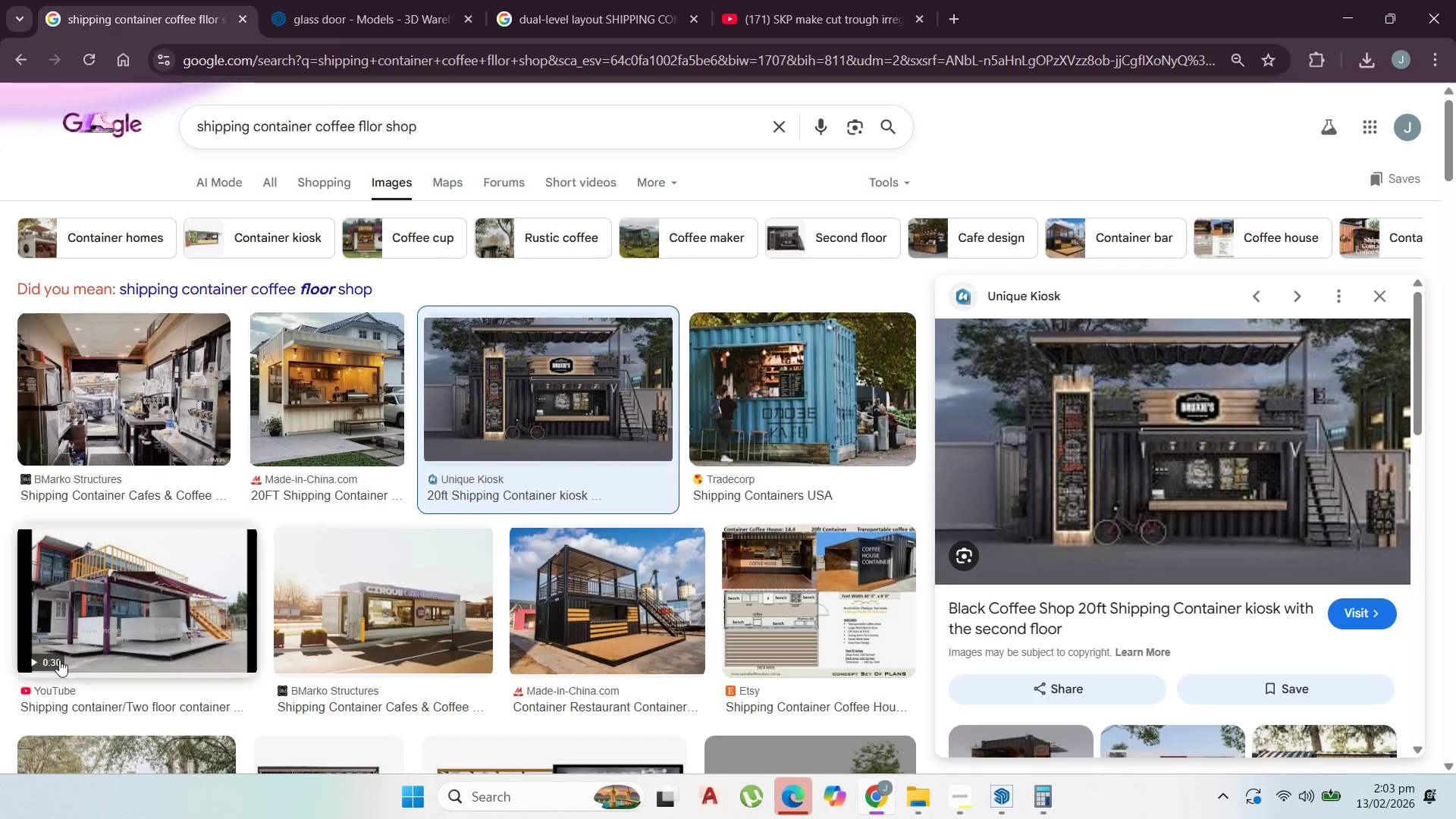 
scroll: coordinate [119, 633], scroll_direction: down, amount: 2.0
 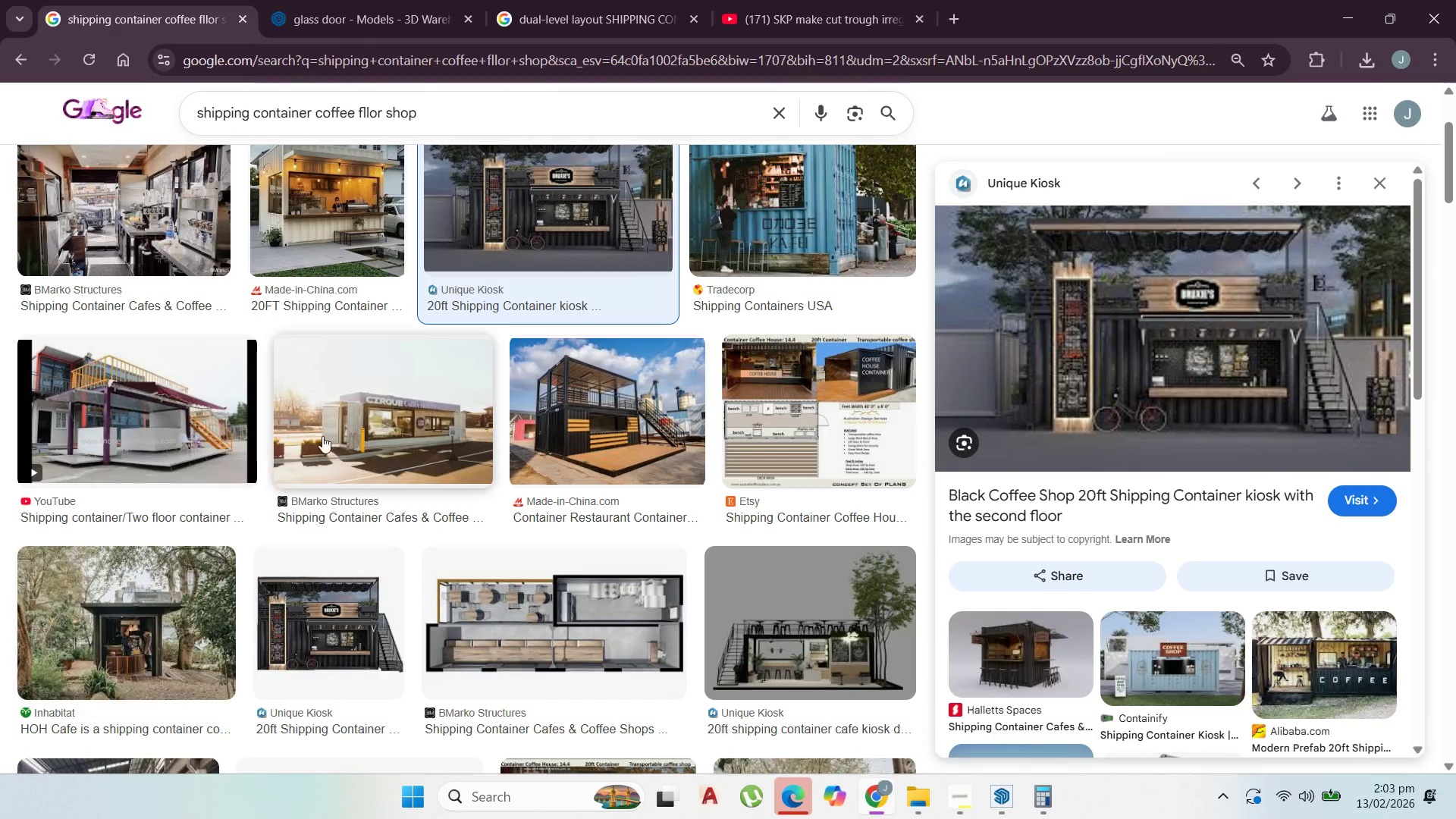 
left_click([324, 435])
 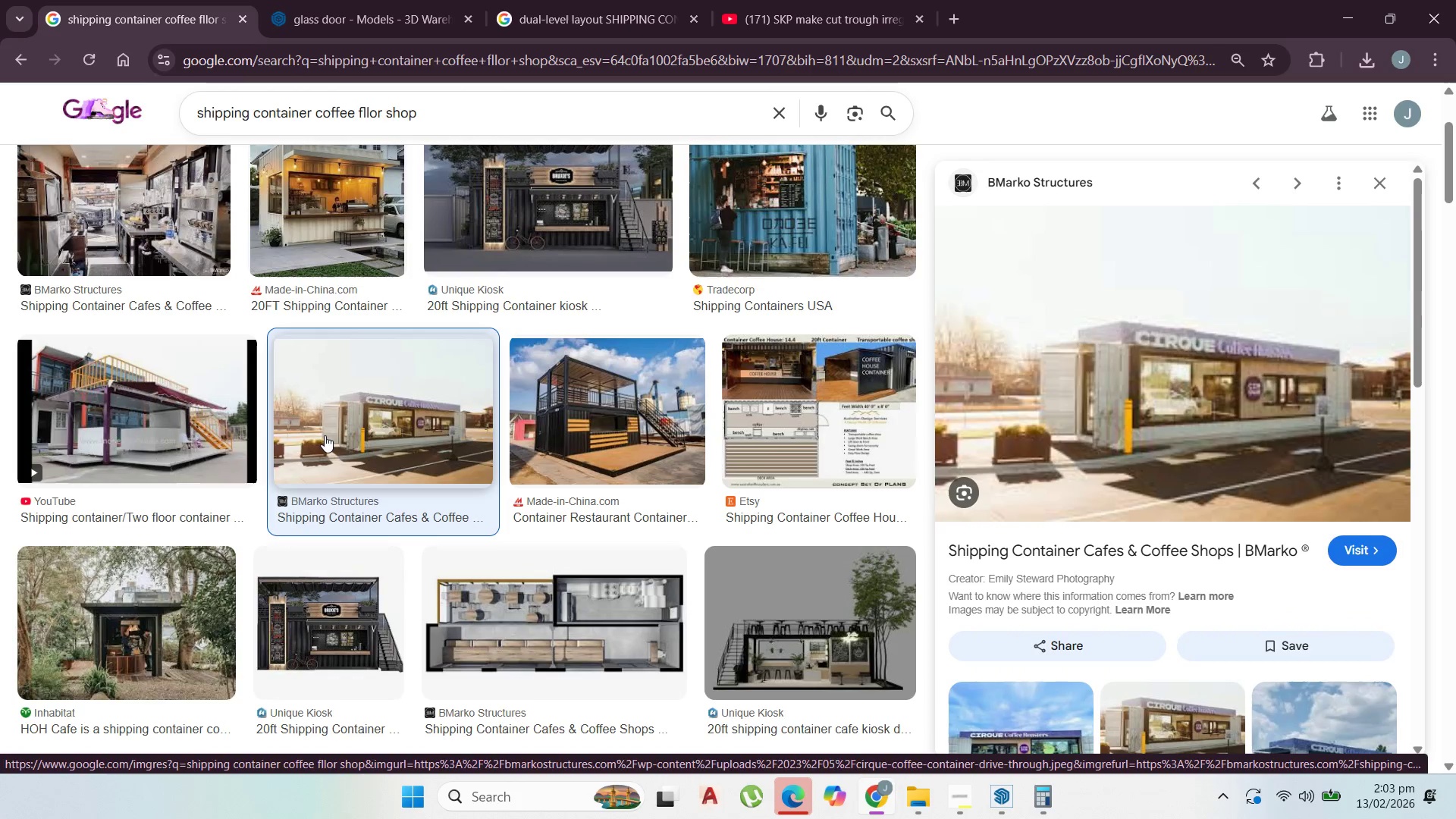 
scroll: coordinate [385, 536], scroll_direction: down, amount: 4.0
 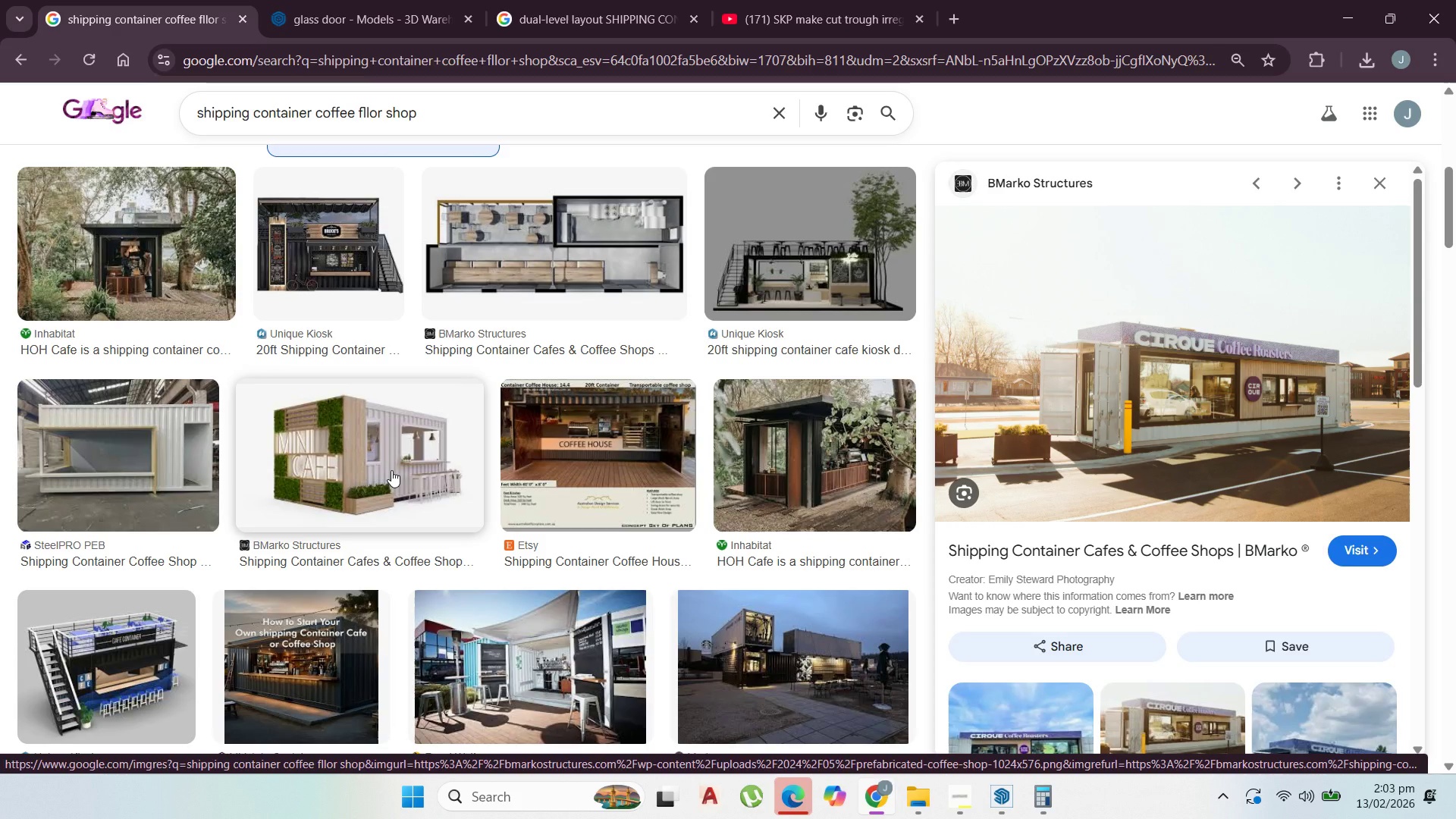 
left_click([391, 470])
 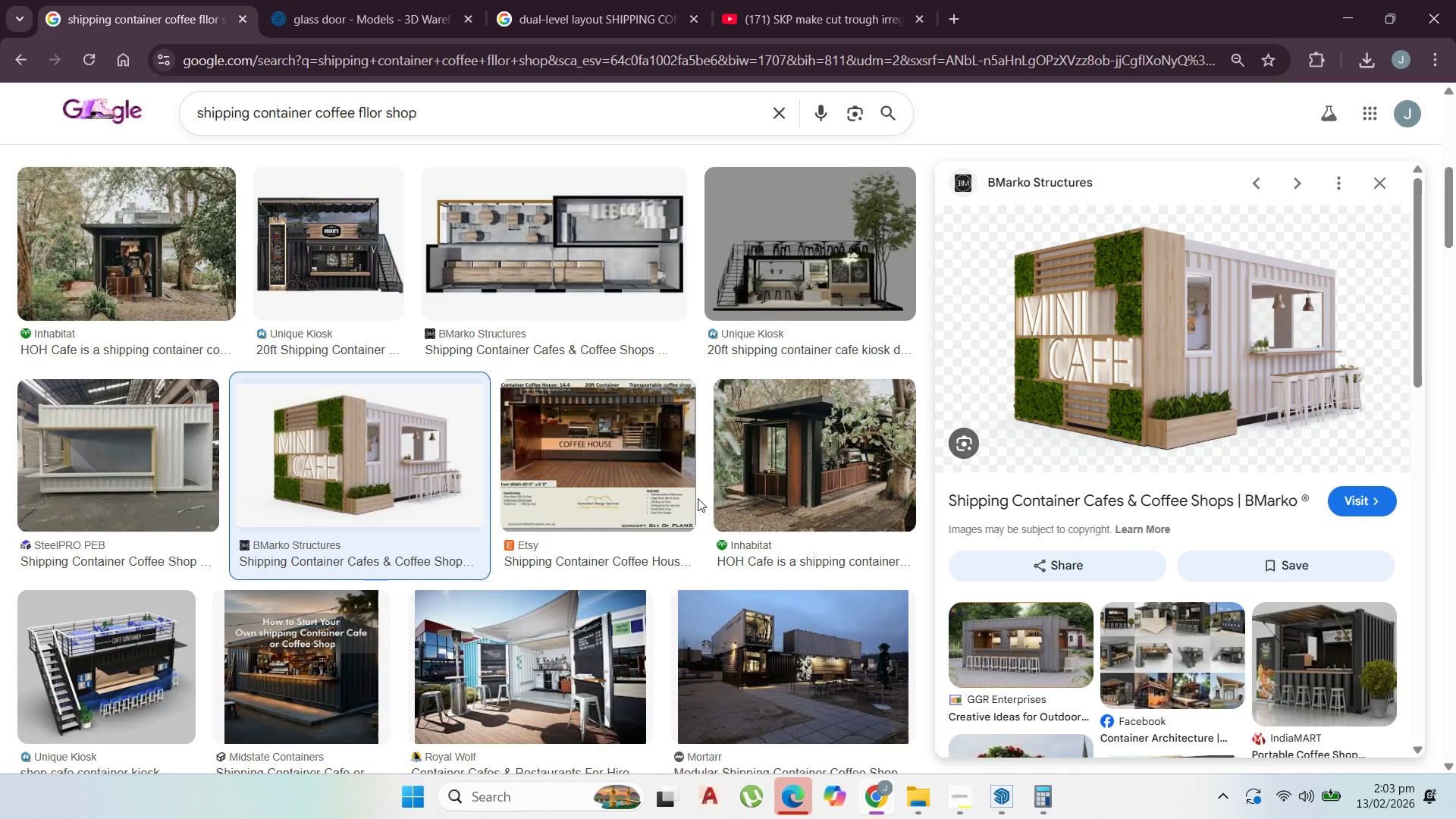 
wait(10.12)
 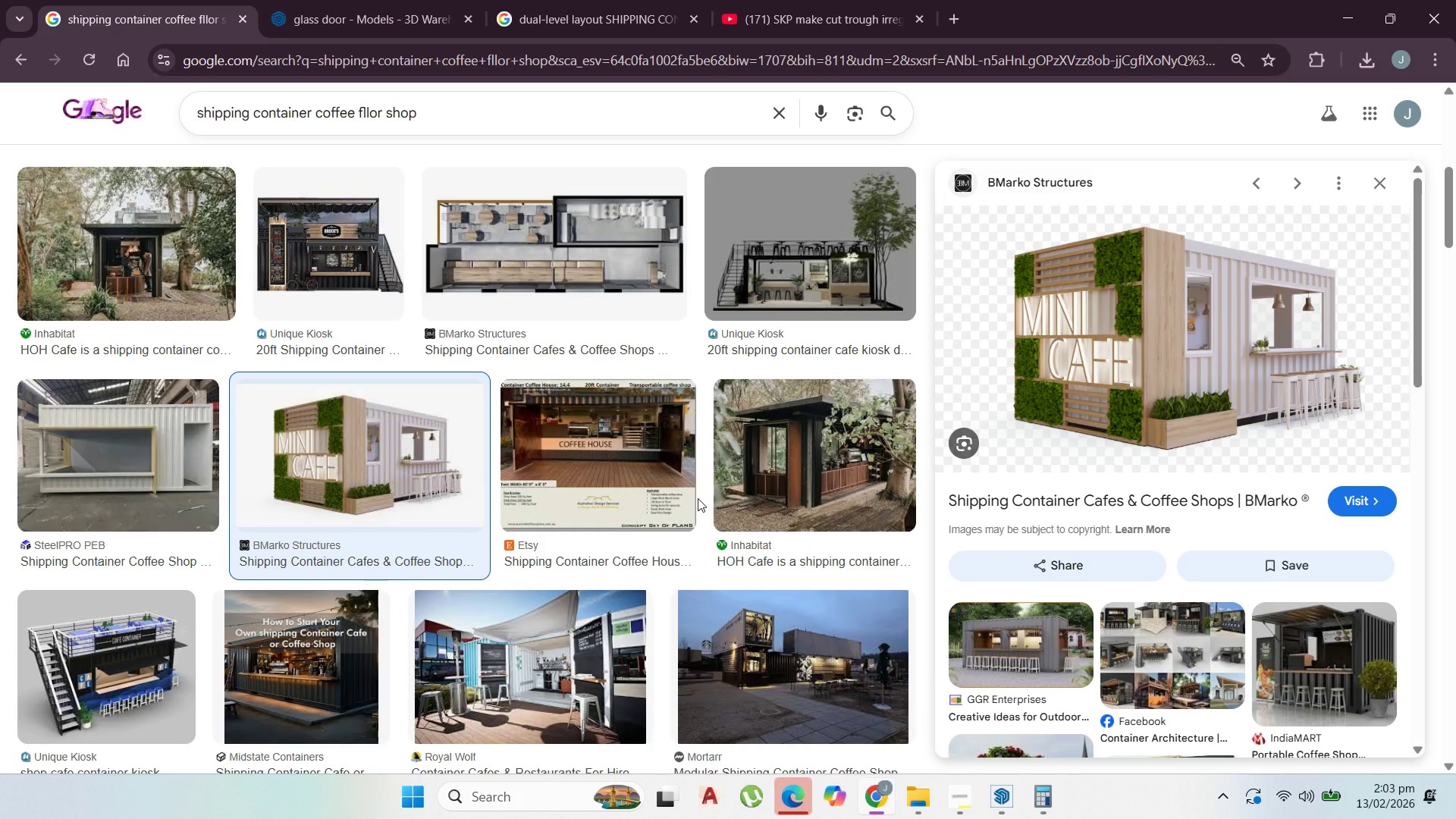 
left_click([157, 682])
 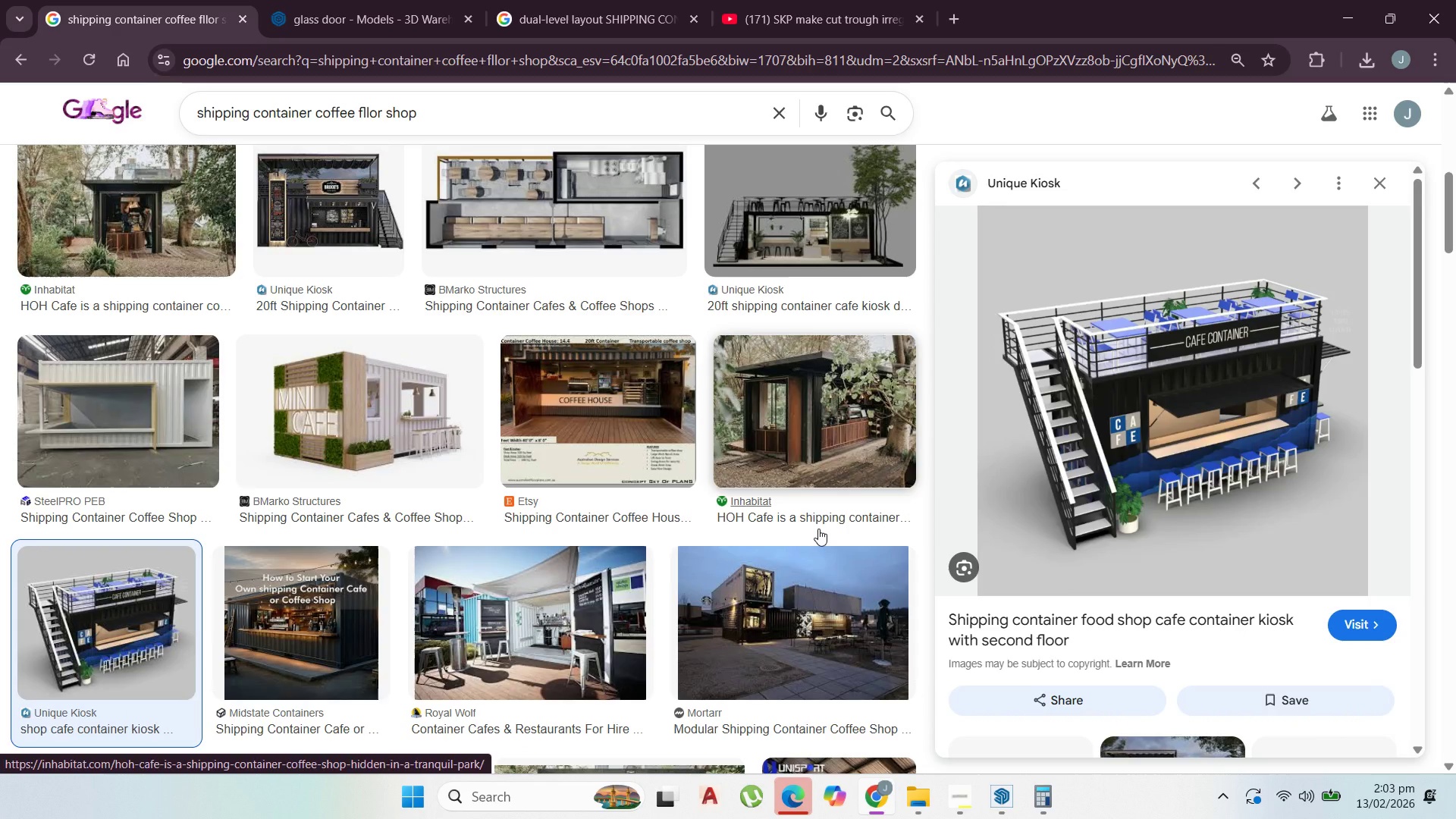 
wait(7.42)
 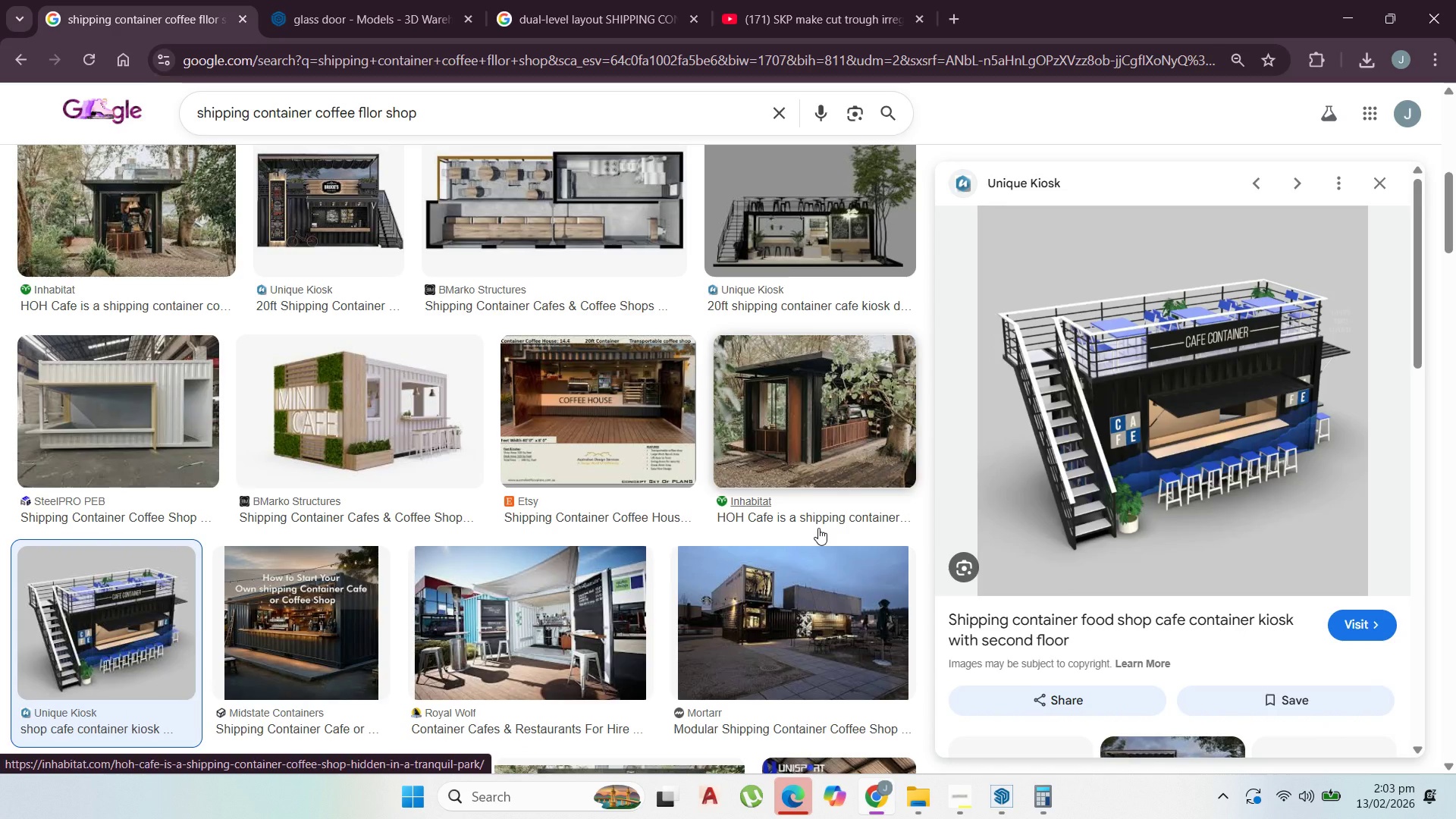 
left_click([1333, 11])
 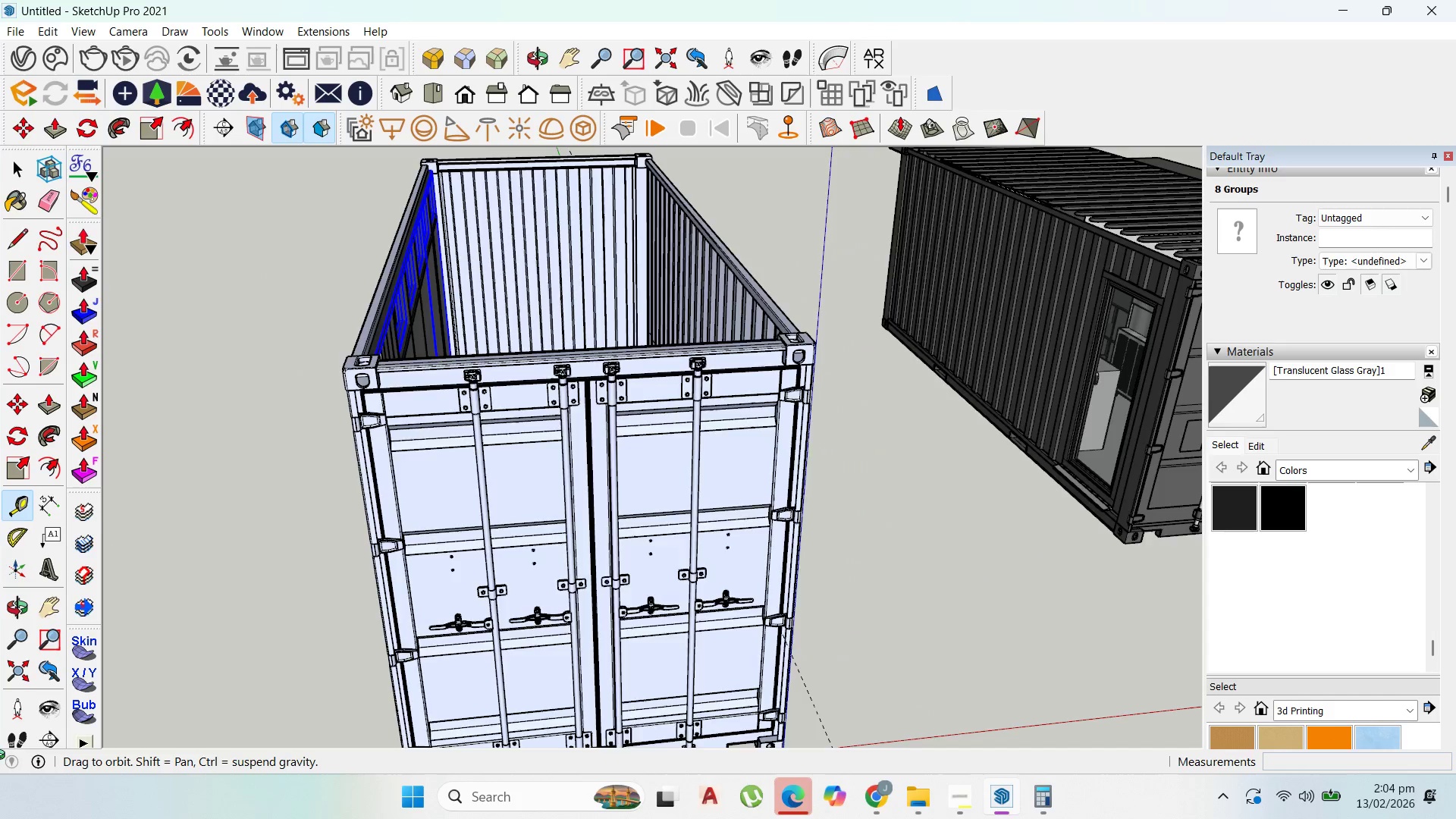 
scroll: coordinate [811, 599], scroll_direction: up, amount: 1.0
 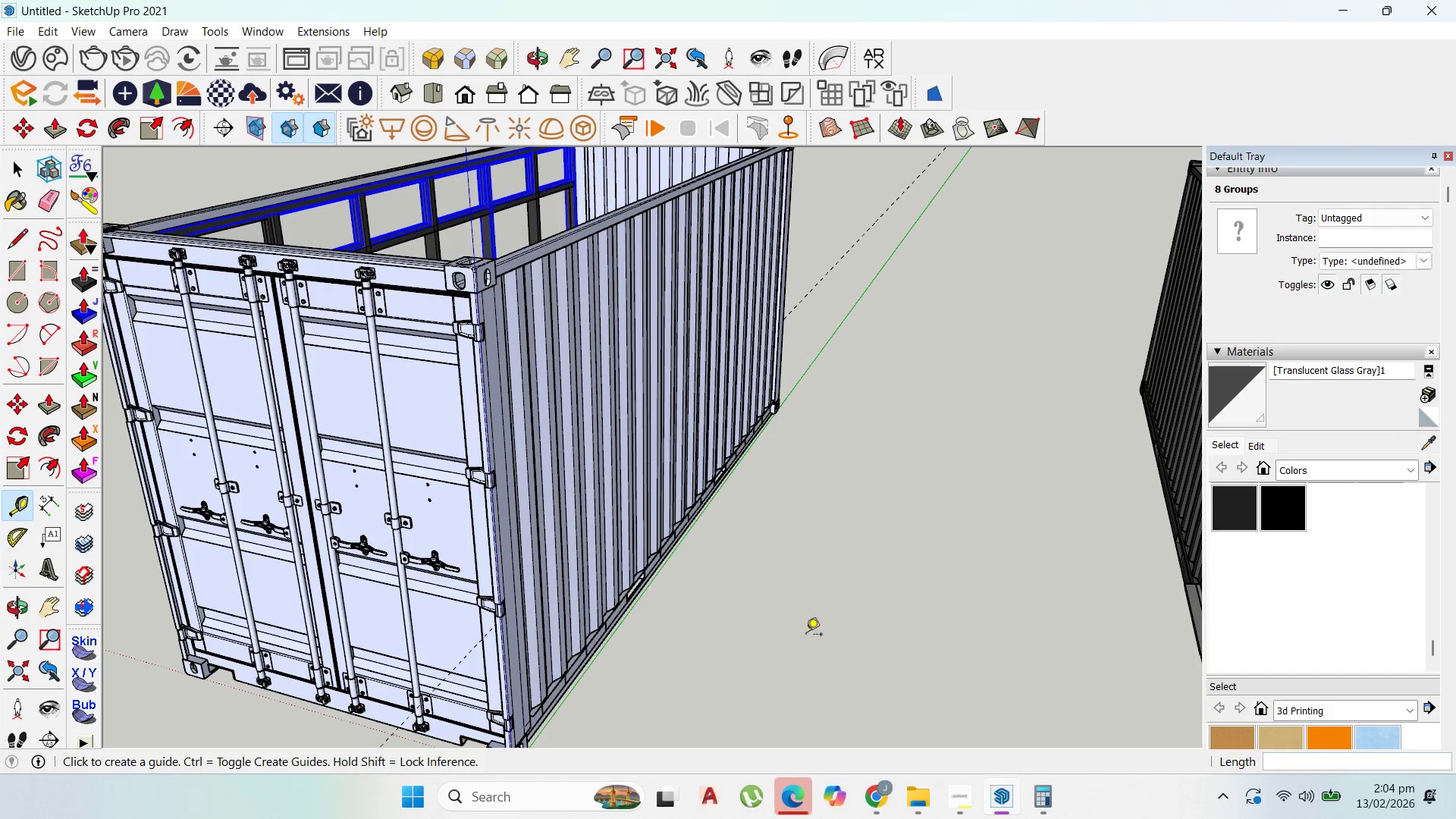 
key(Control+Z)
 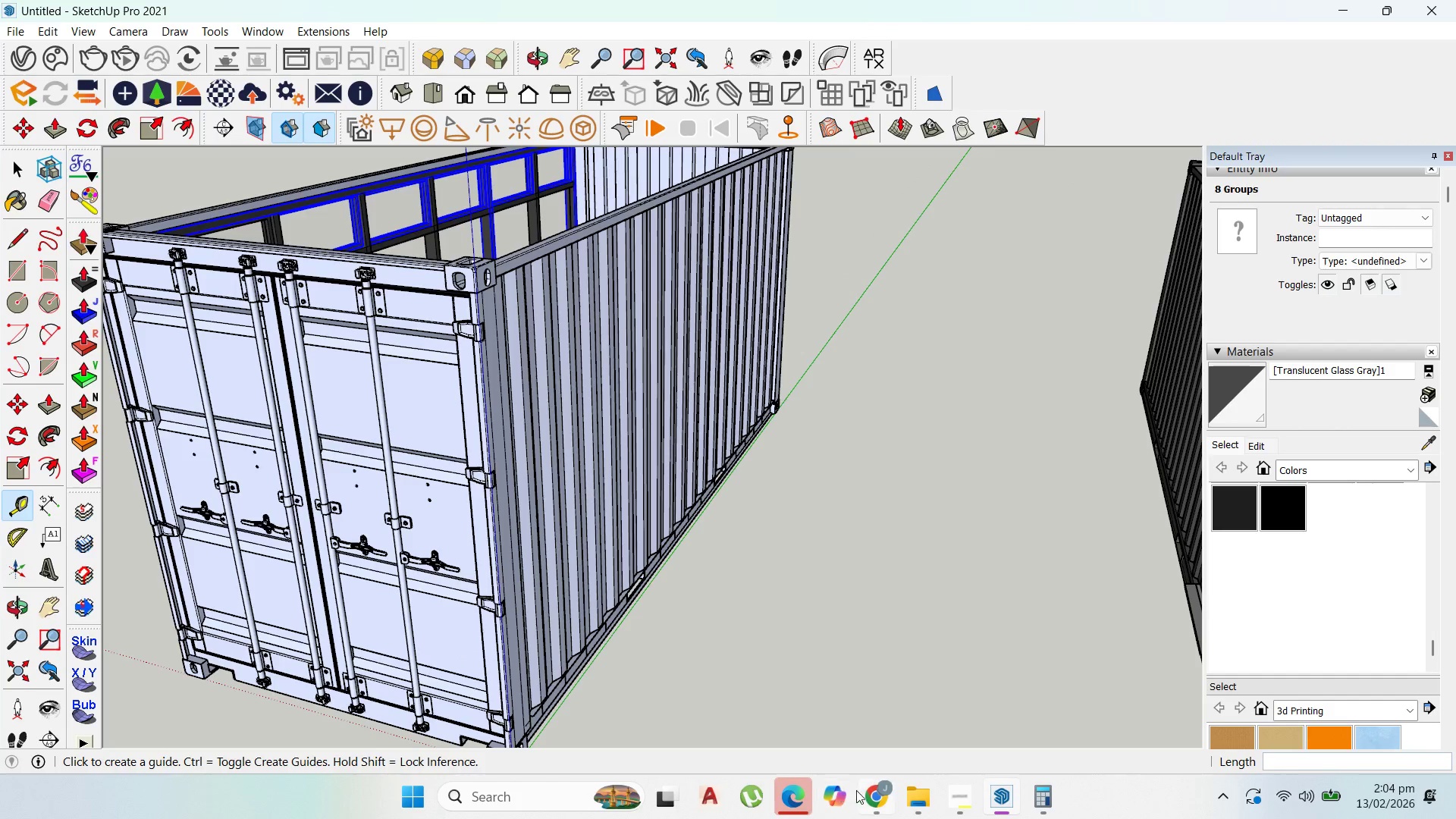 
left_click([880, 791])
 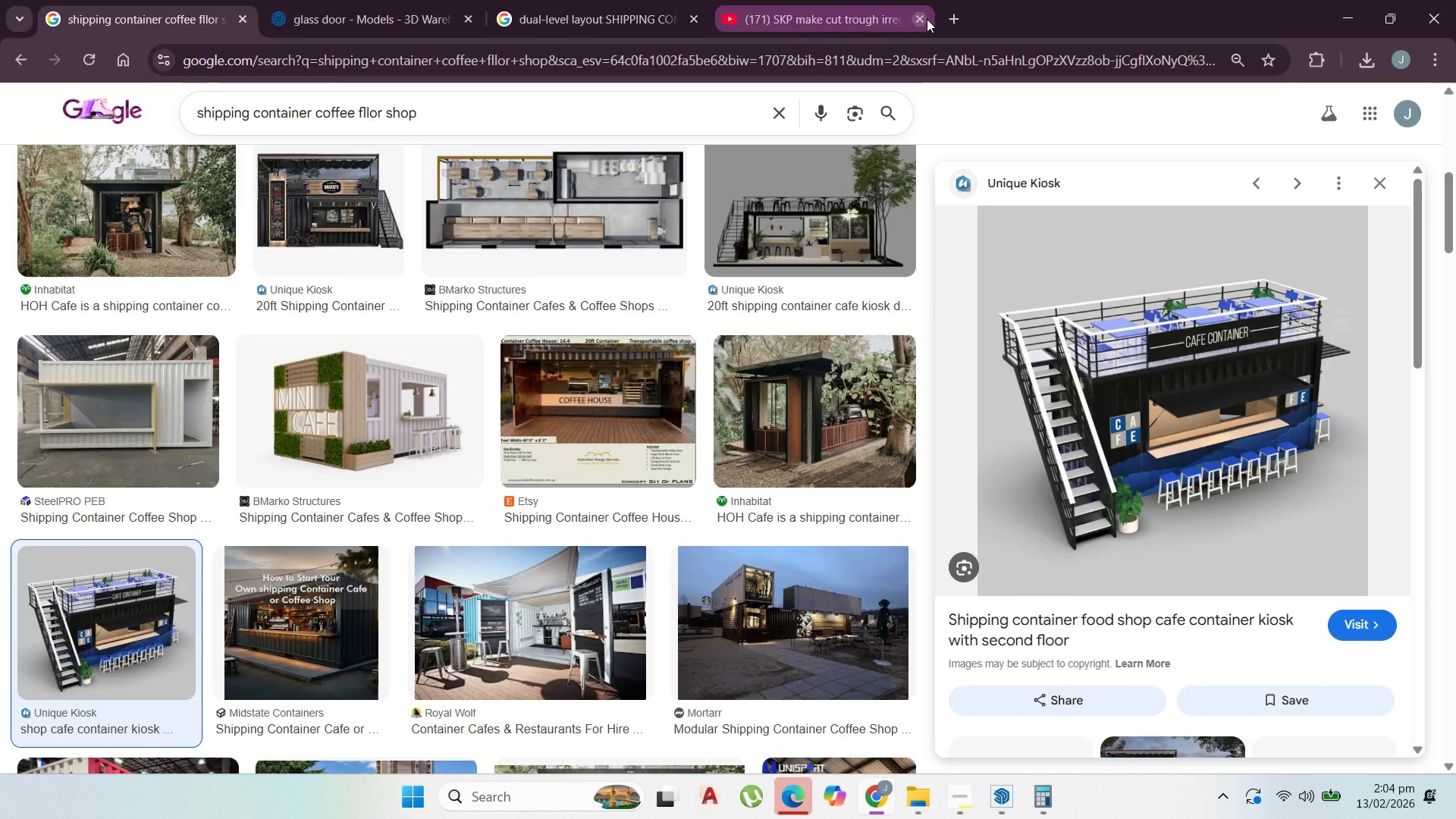 
left_click([947, 18])
 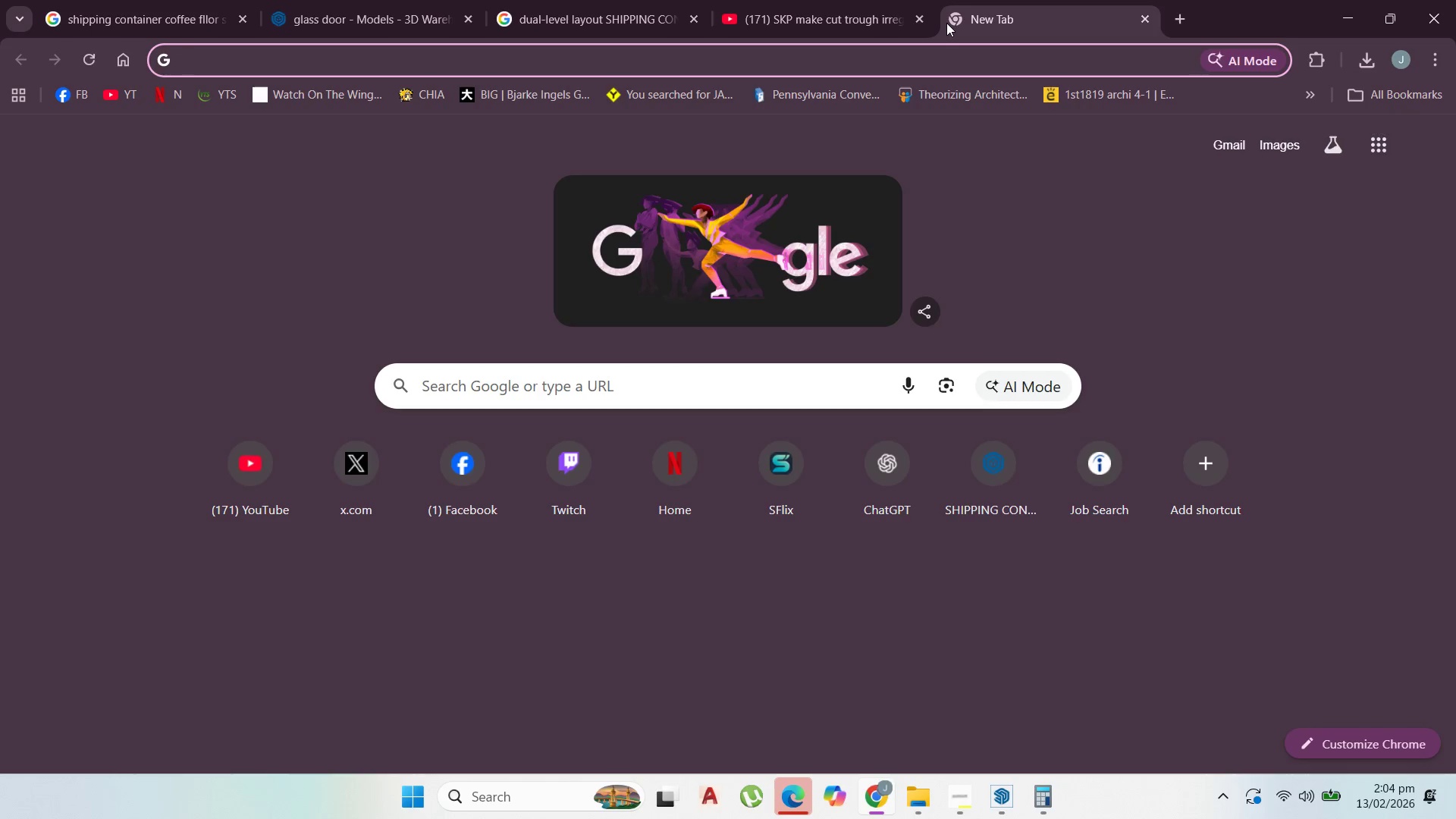 
type(BAR T)
 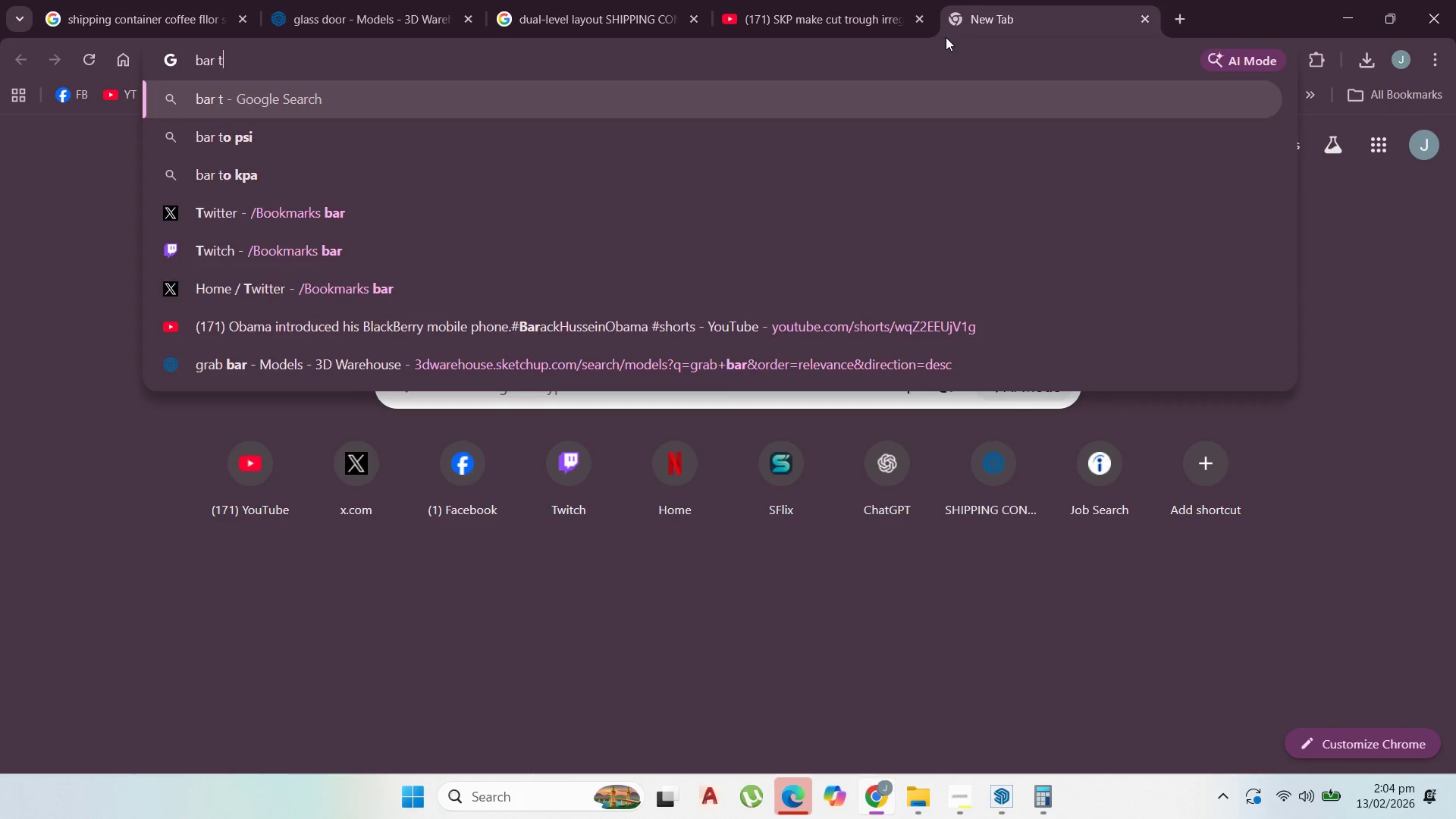 
type(ABLE HEIGHT)
 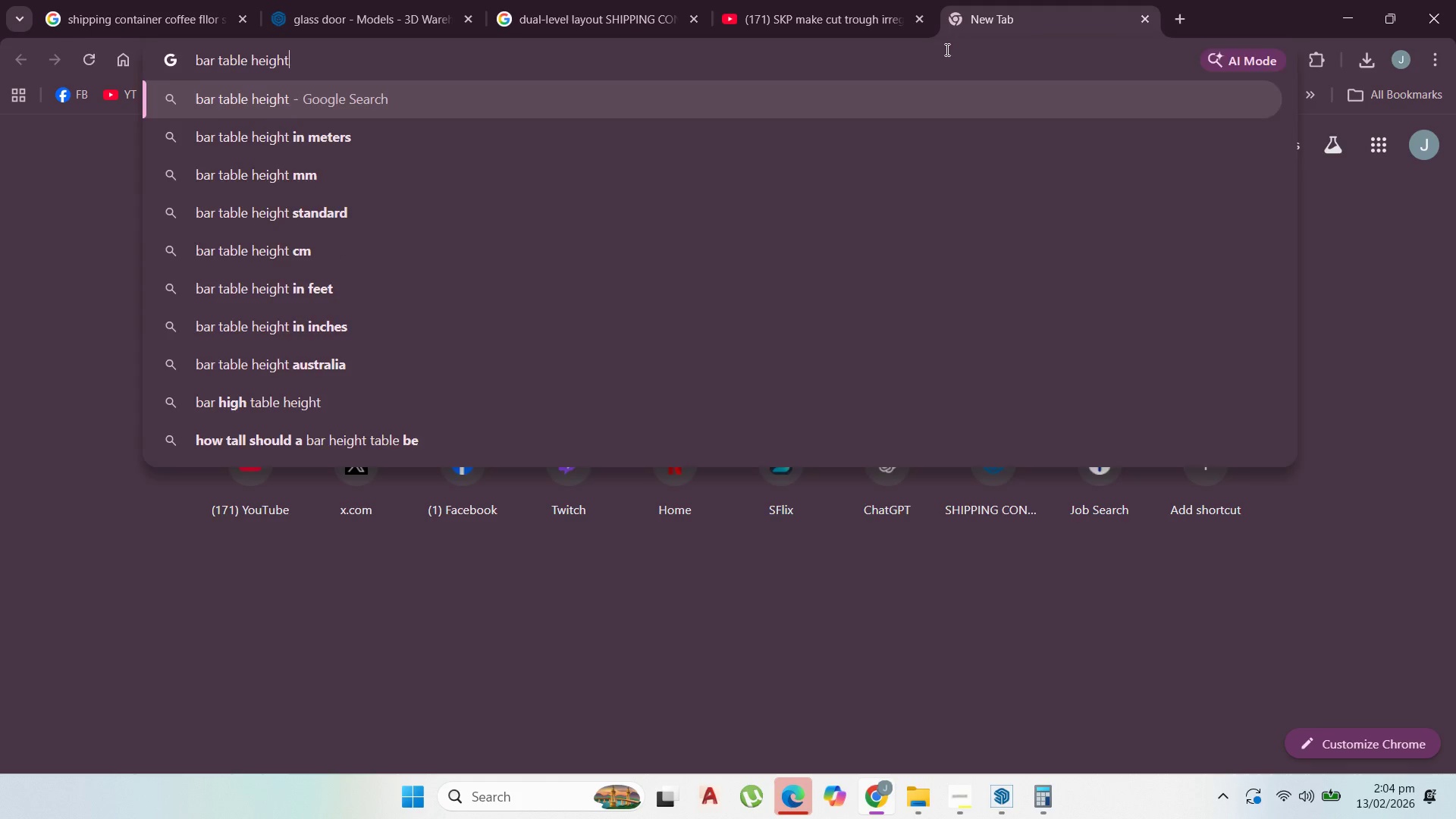 
key(Enter)
 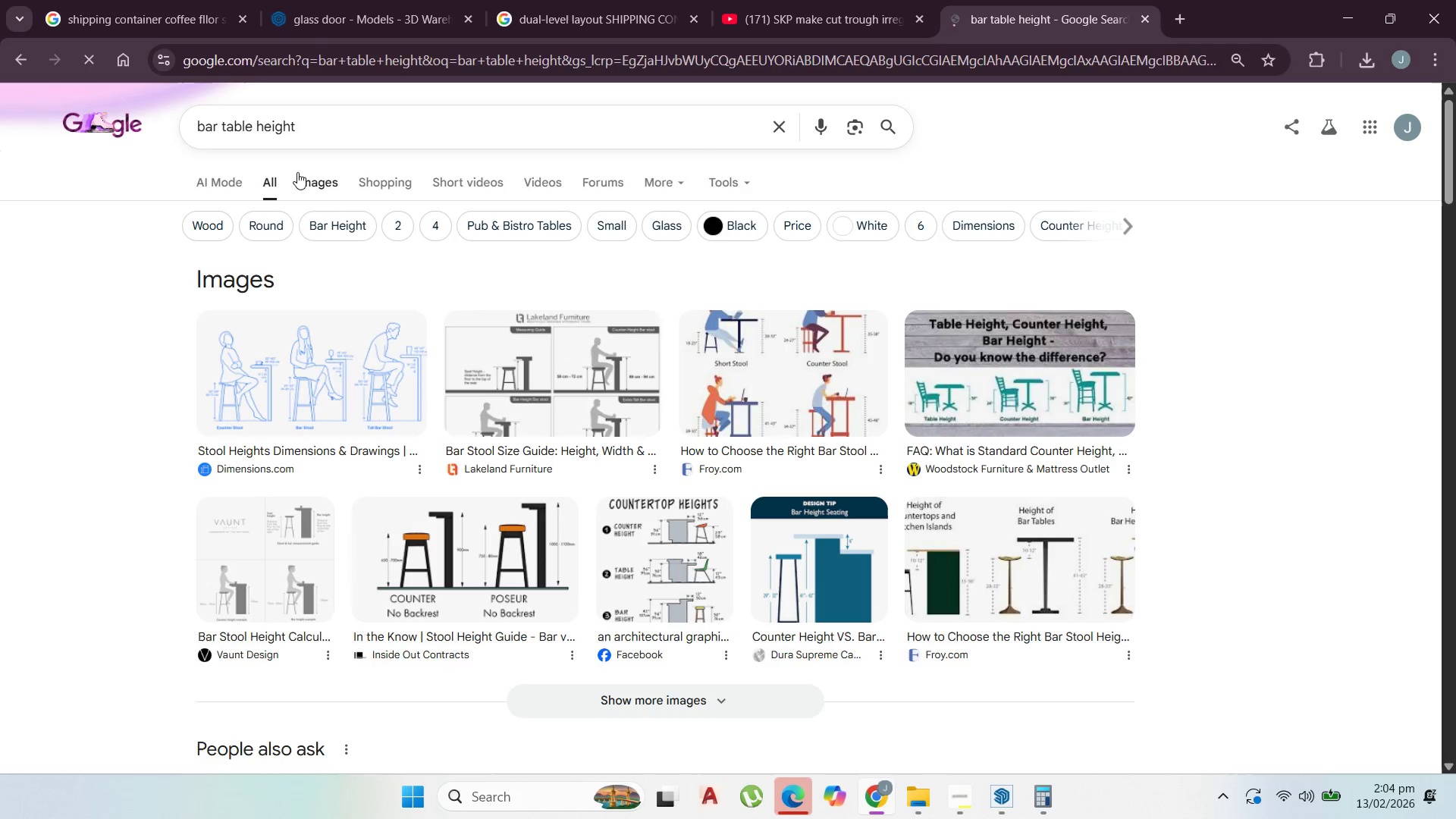 
left_click([314, 180])
 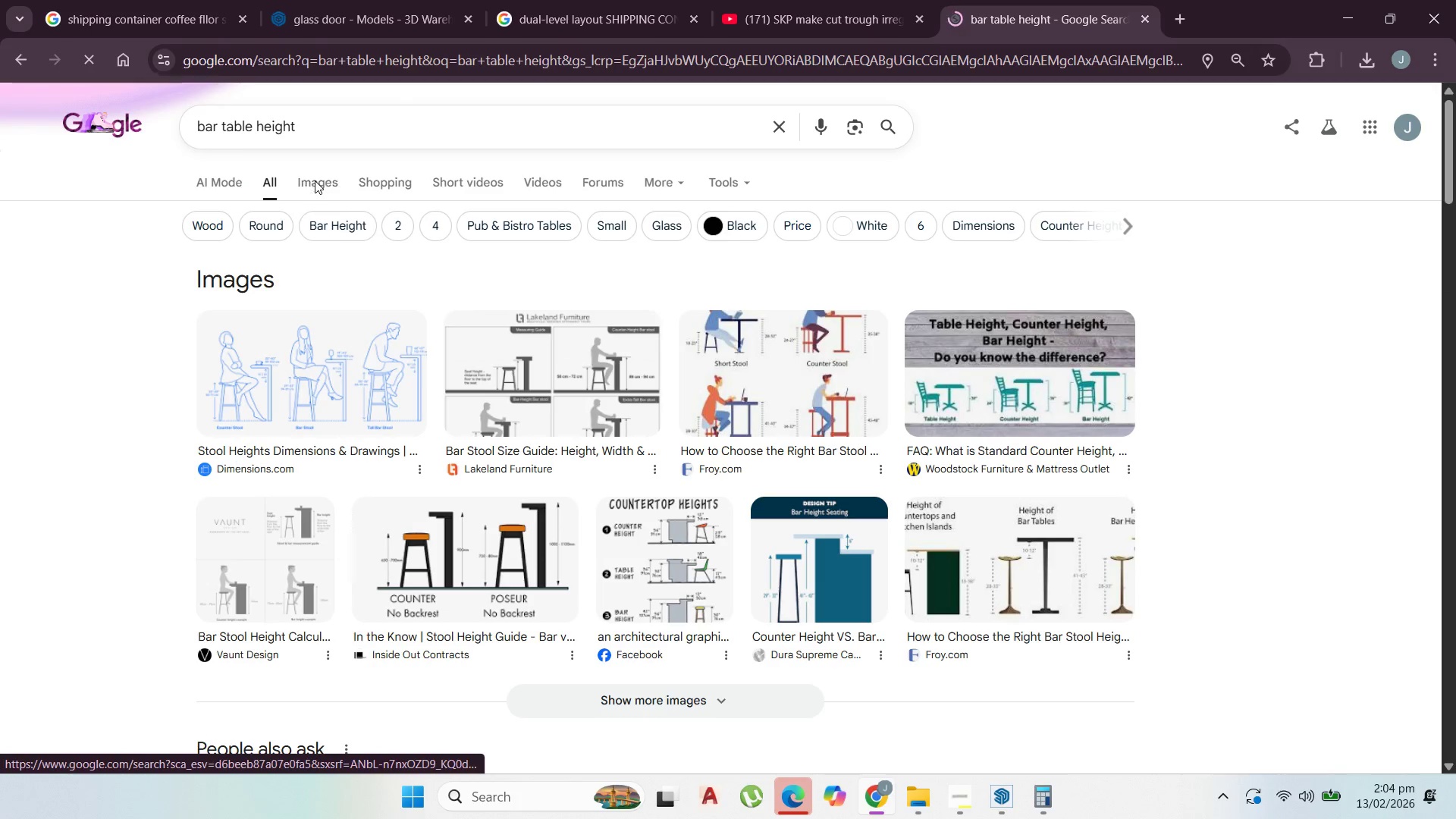 
mouse_move([331, 191])
 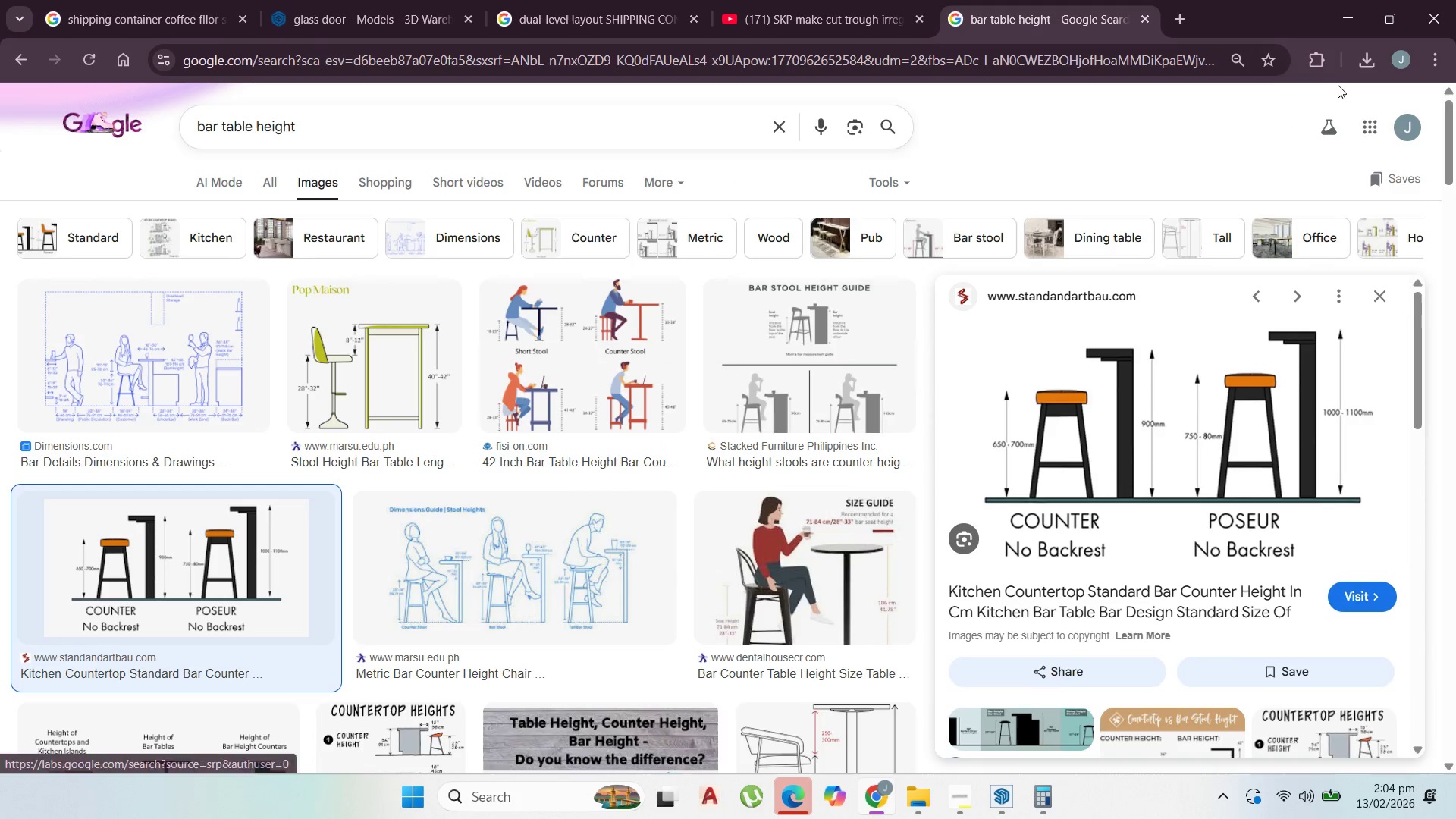 
left_click([1347, 0])
 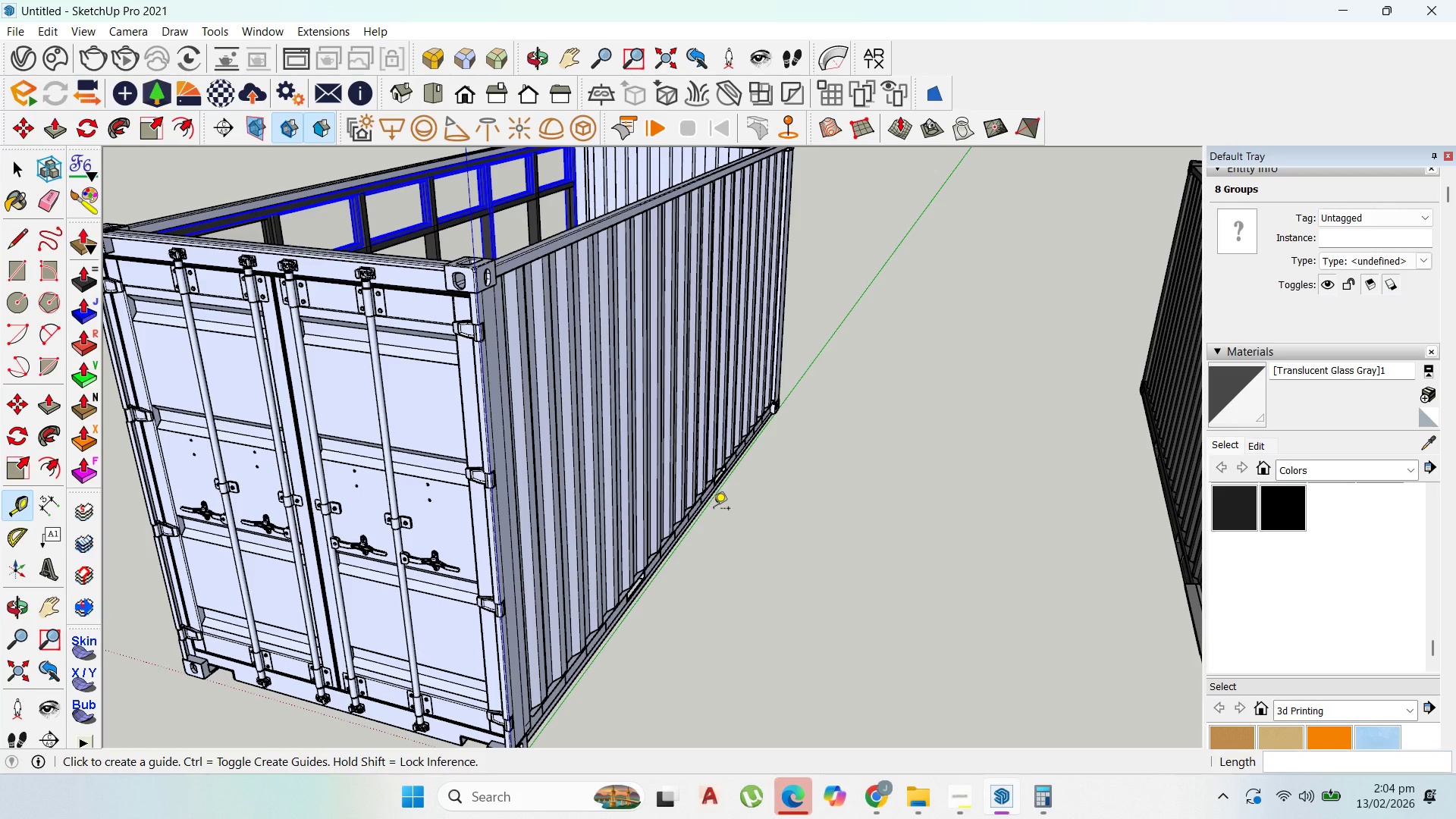 
scroll: coordinate [705, 492], scroll_direction: up, amount: 12.0
 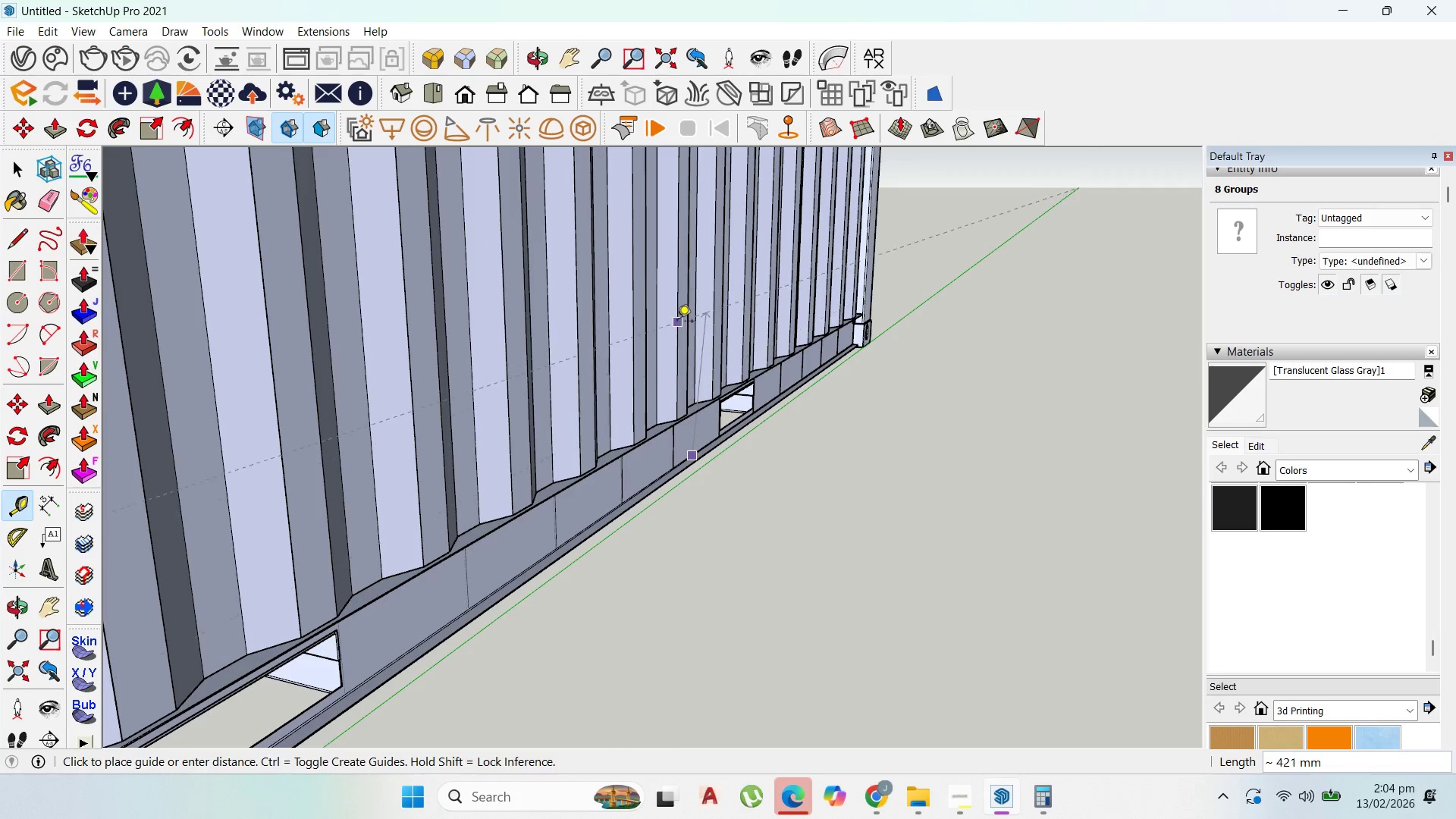 
key(ArrowUp)
 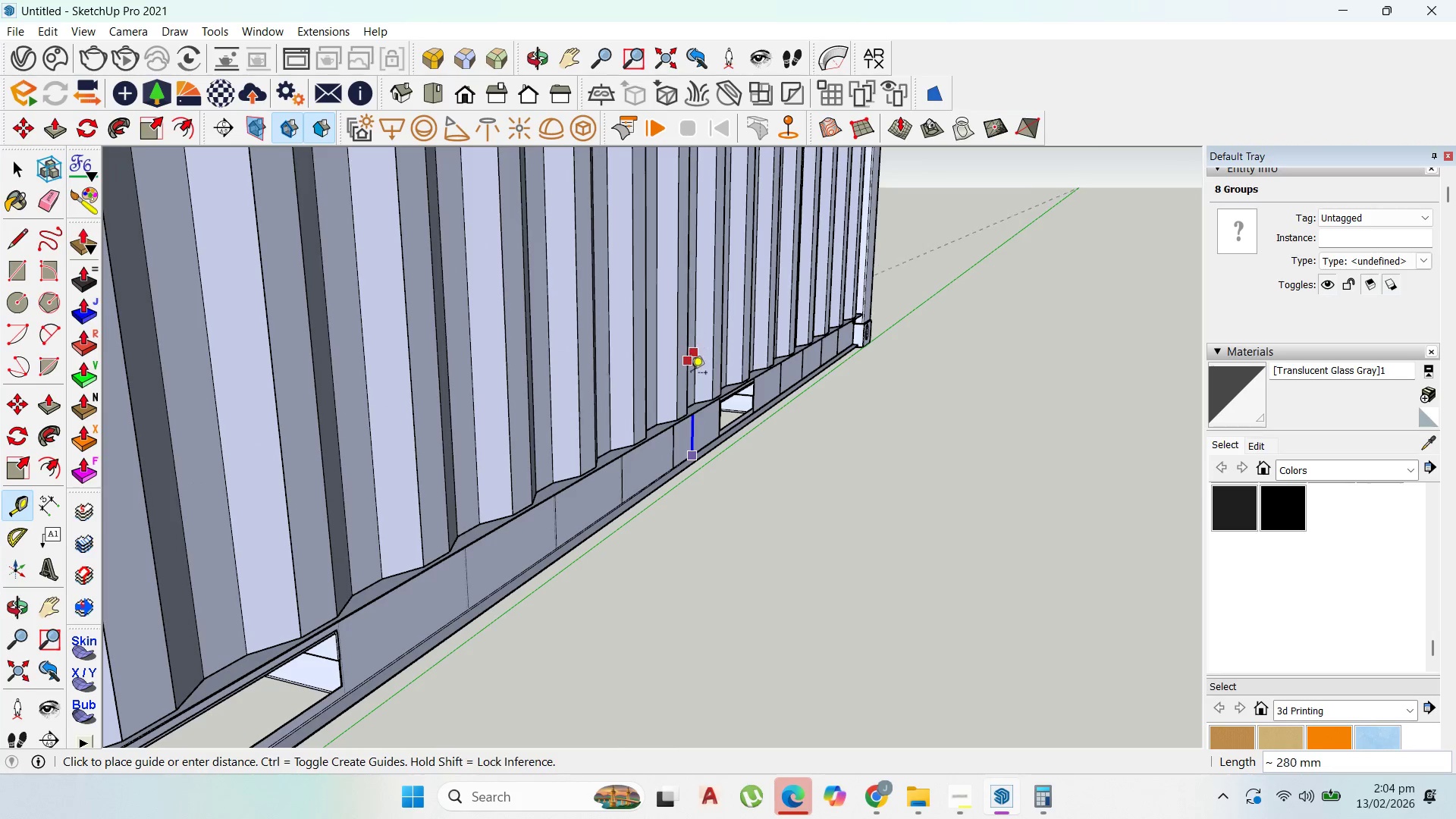 
key(Escape)
 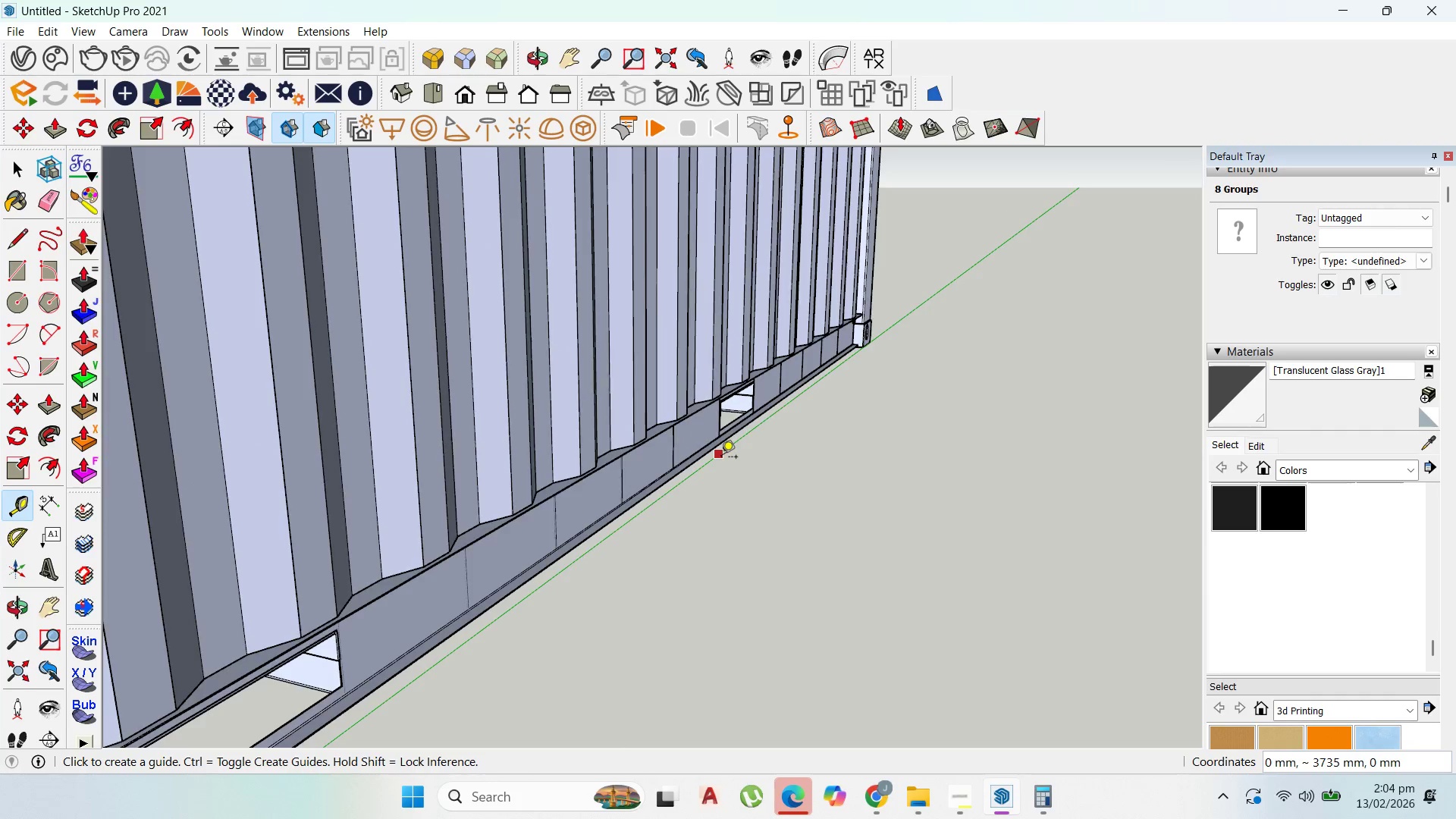 
scroll: coordinate [721, 458], scroll_direction: up, amount: 2.0
 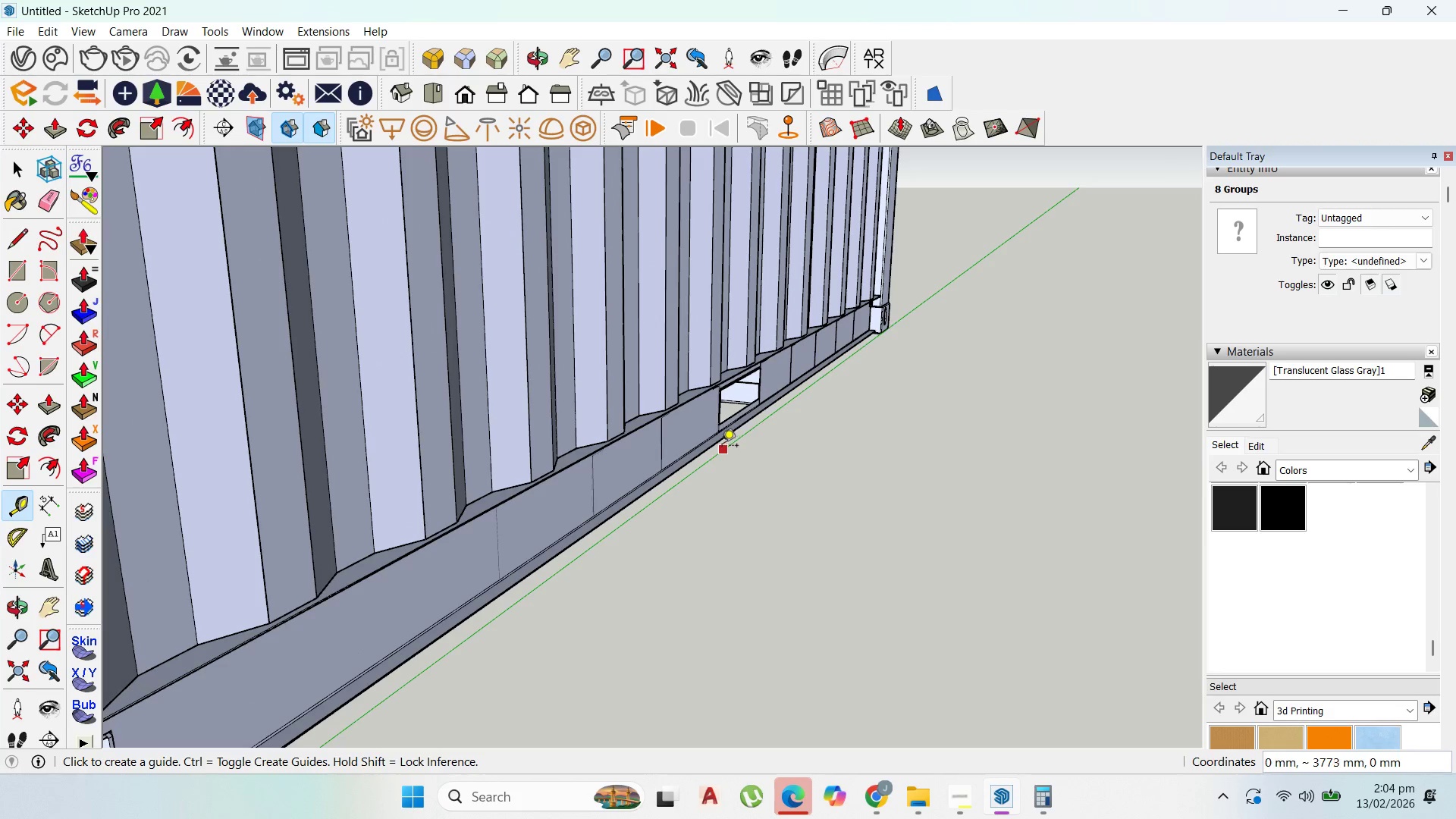 
left_click([722, 447])
 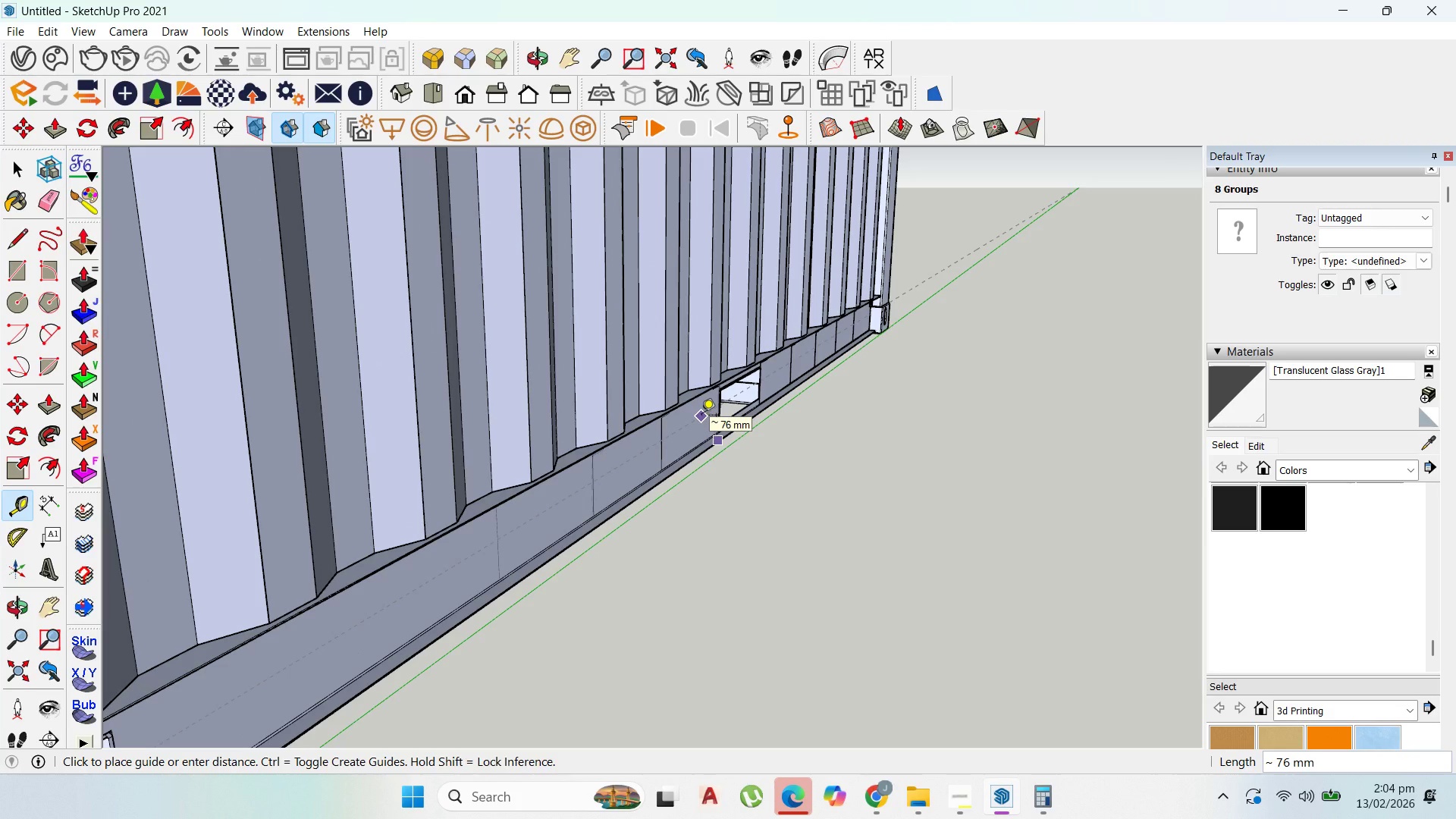 
key(ArrowUp)
 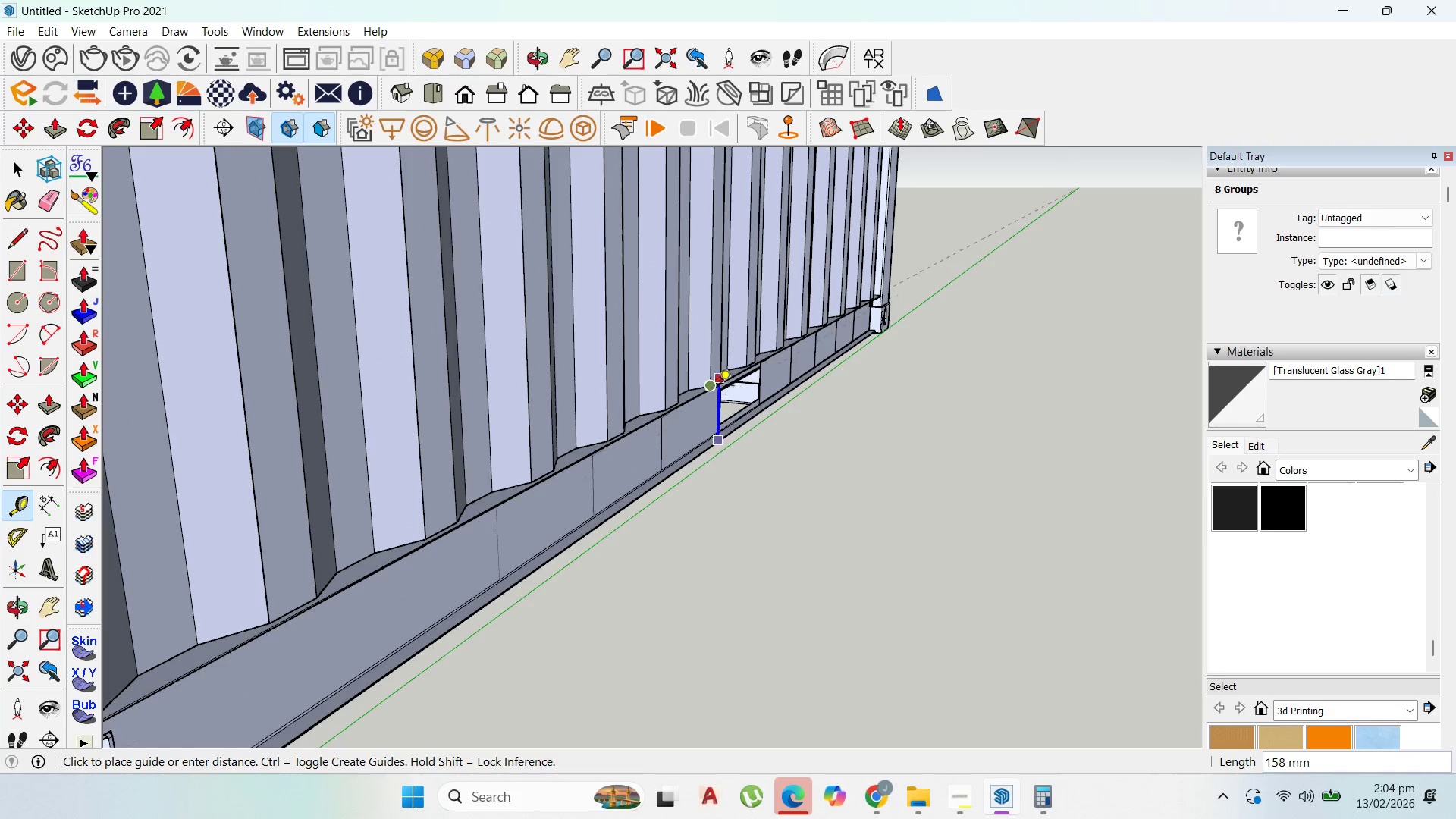 
scroll: coordinate [718, 378], scroll_direction: up, amount: 1.0
 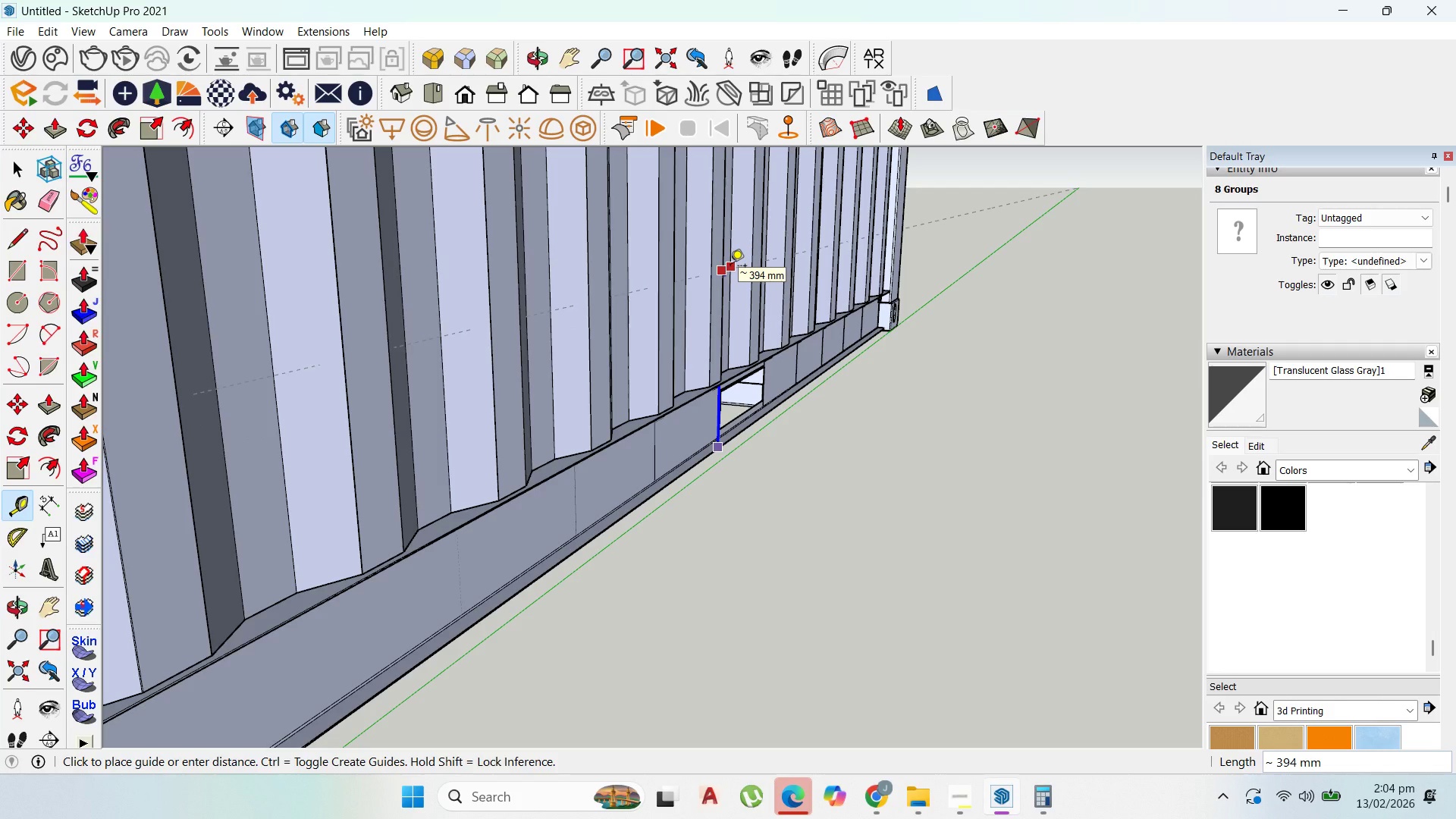 
type(1100)
 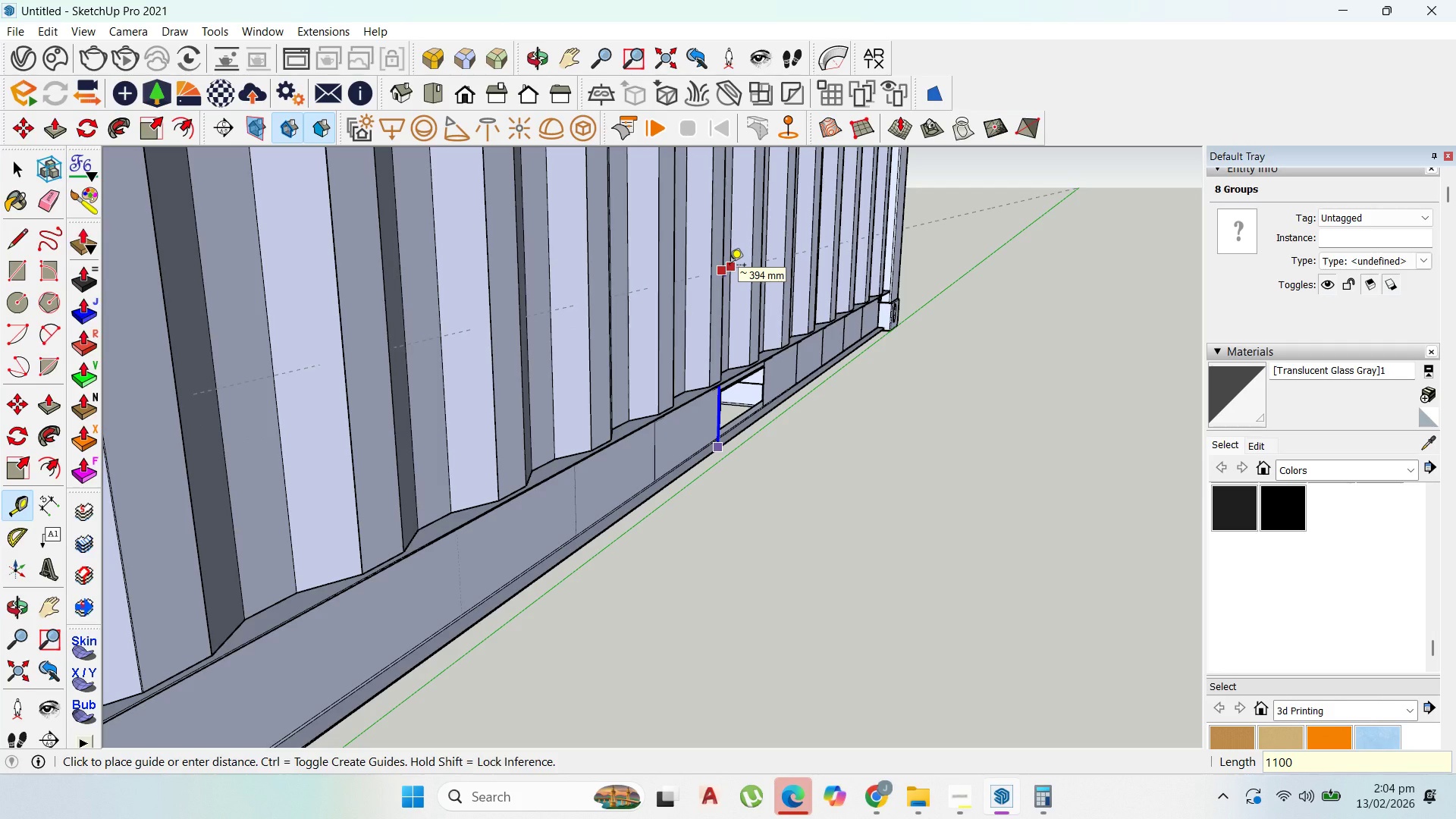 
key(Enter)
 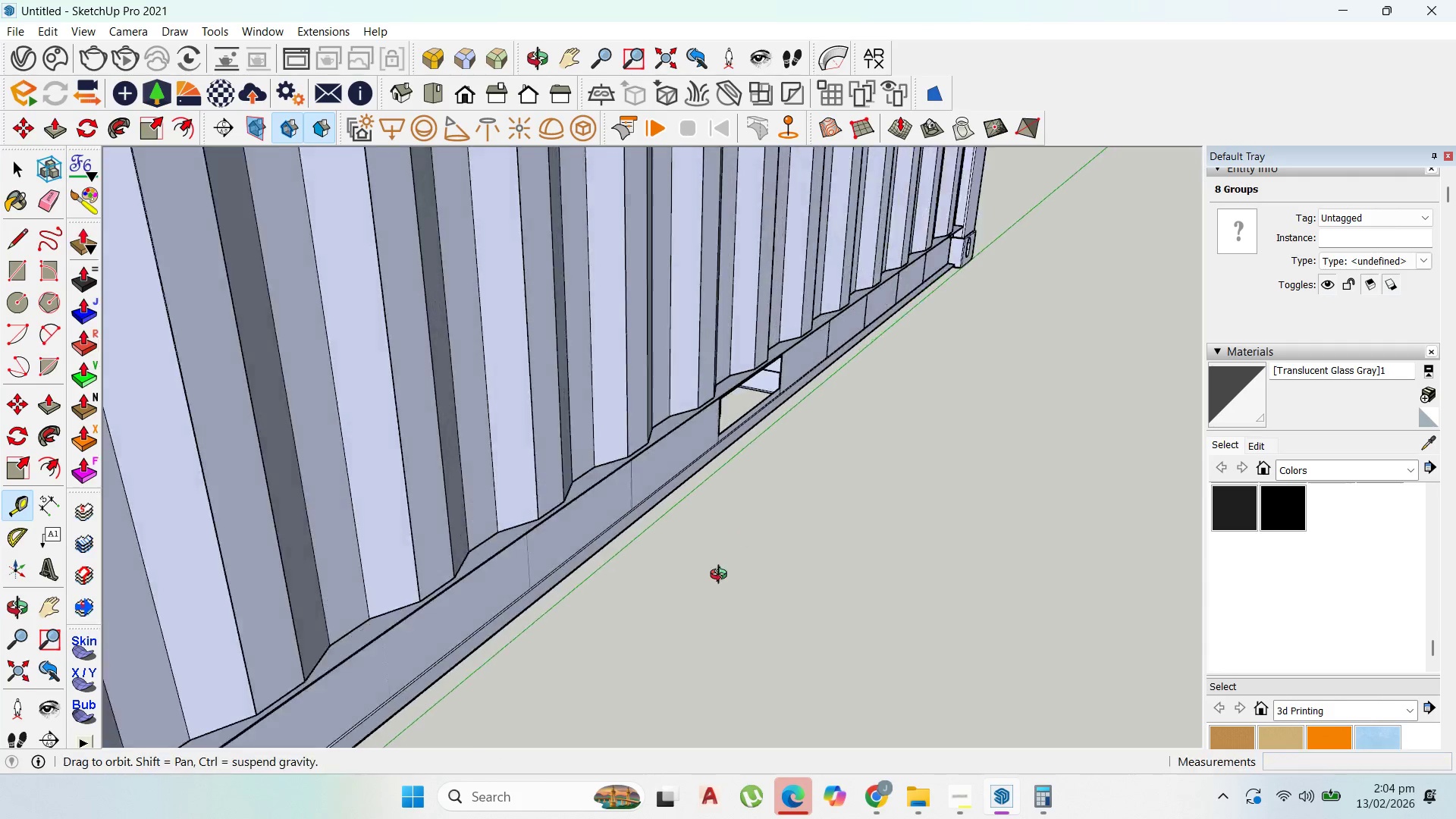 
scroll: coordinate [874, 403], scroll_direction: down, amount: 6.0
 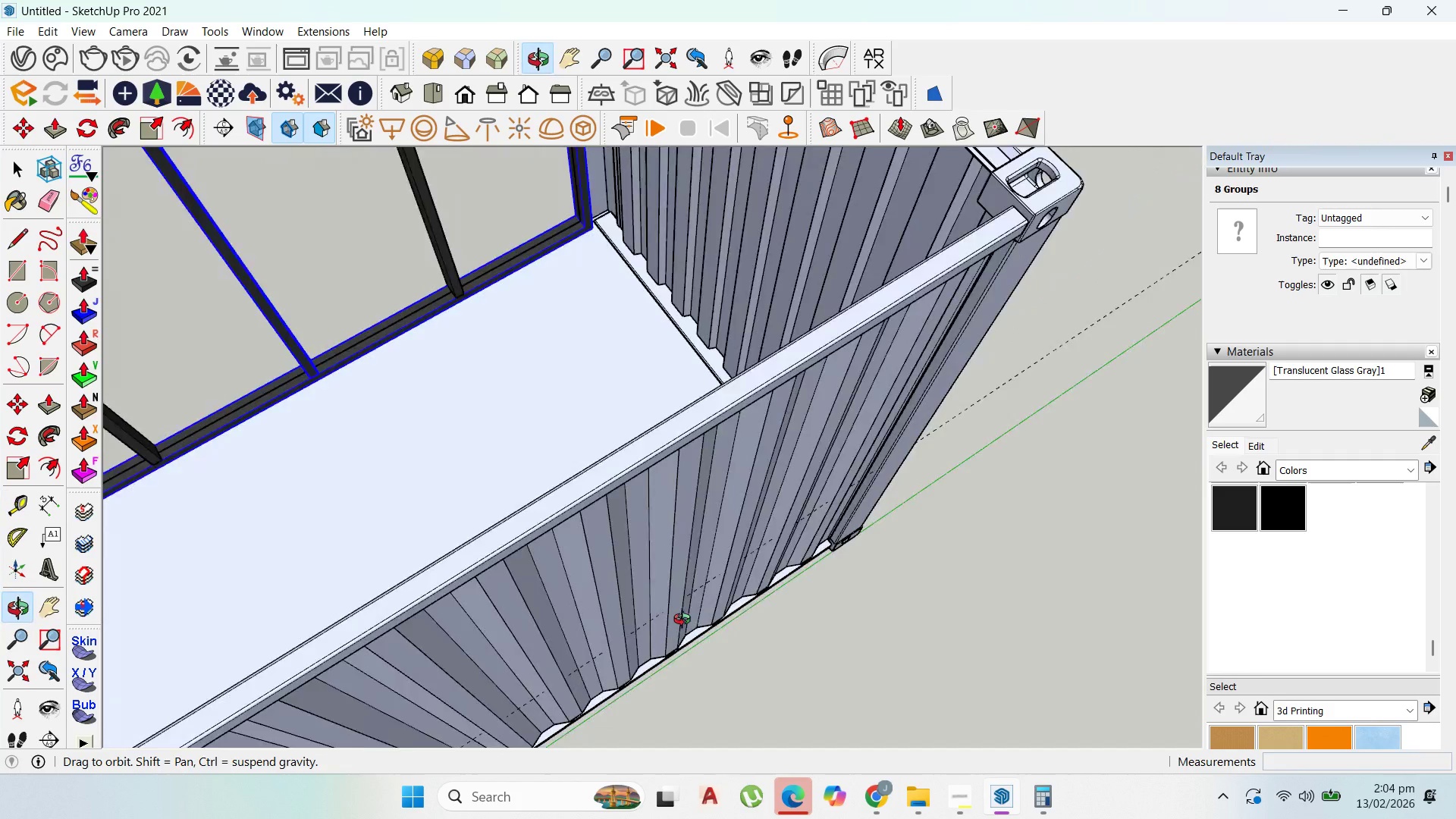 
scroll: coordinate [782, 517], scroll_direction: up, amount: 1.0
 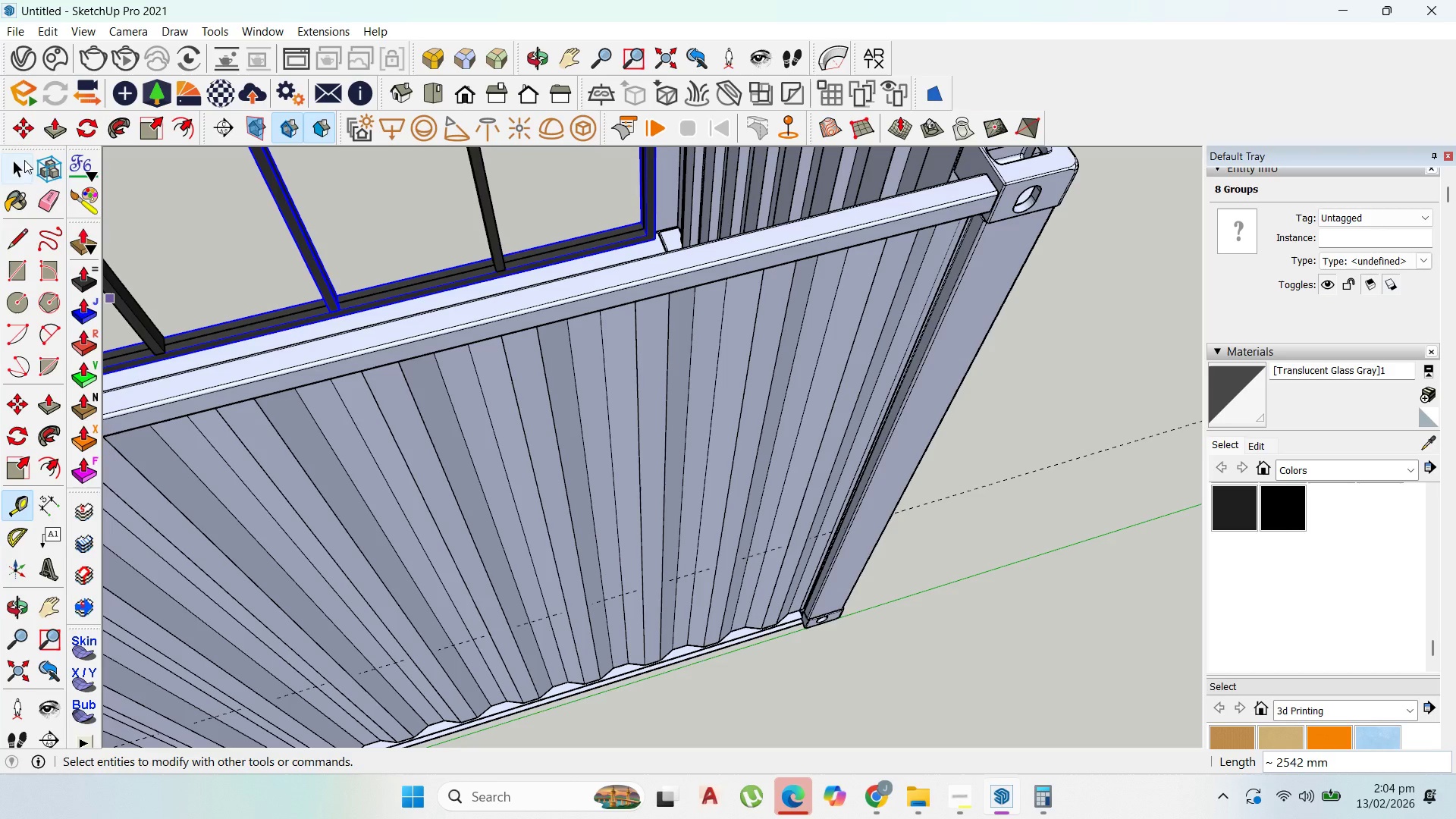 
left_click([24, 168])
 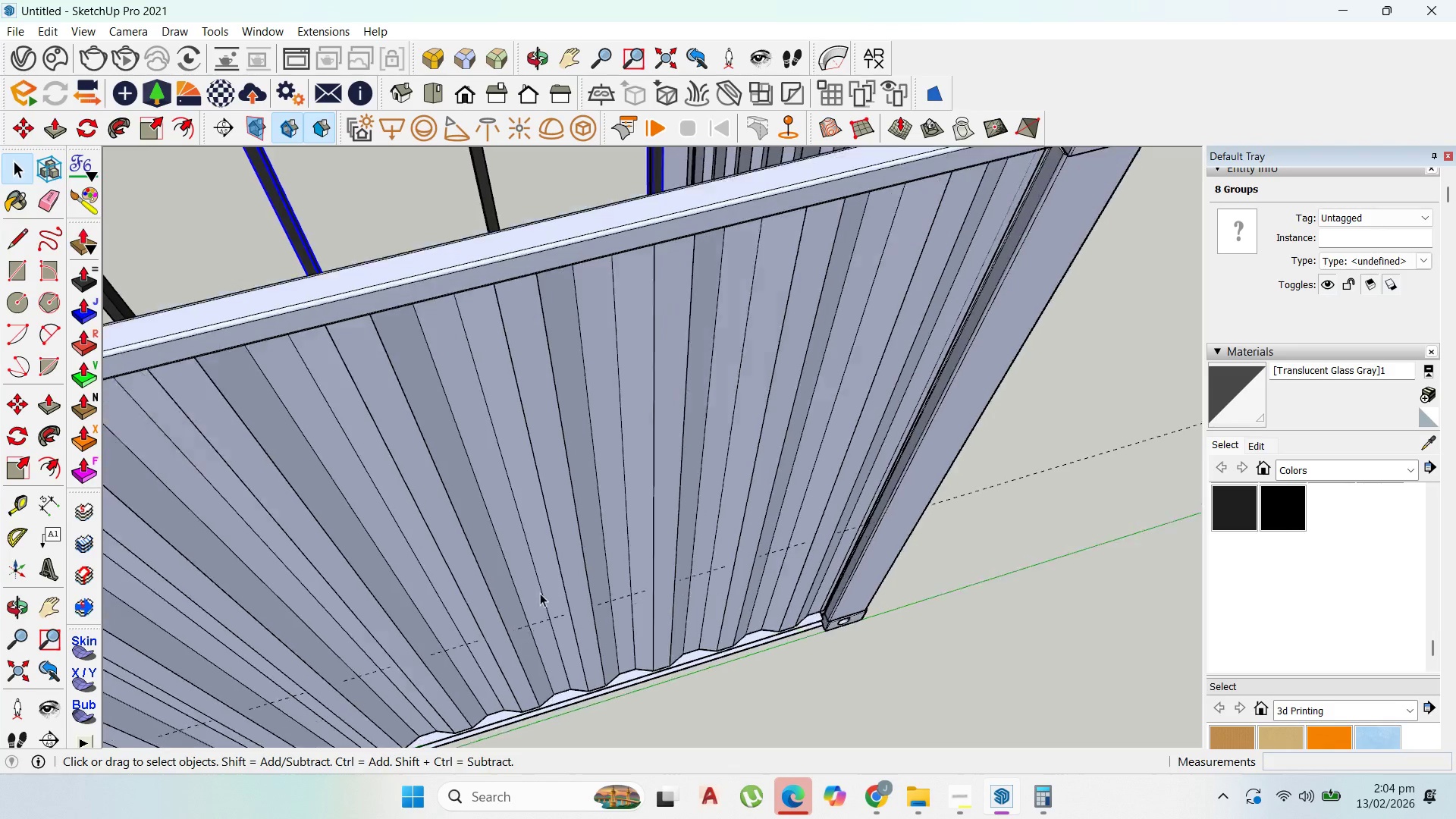 
left_click([718, 554])
 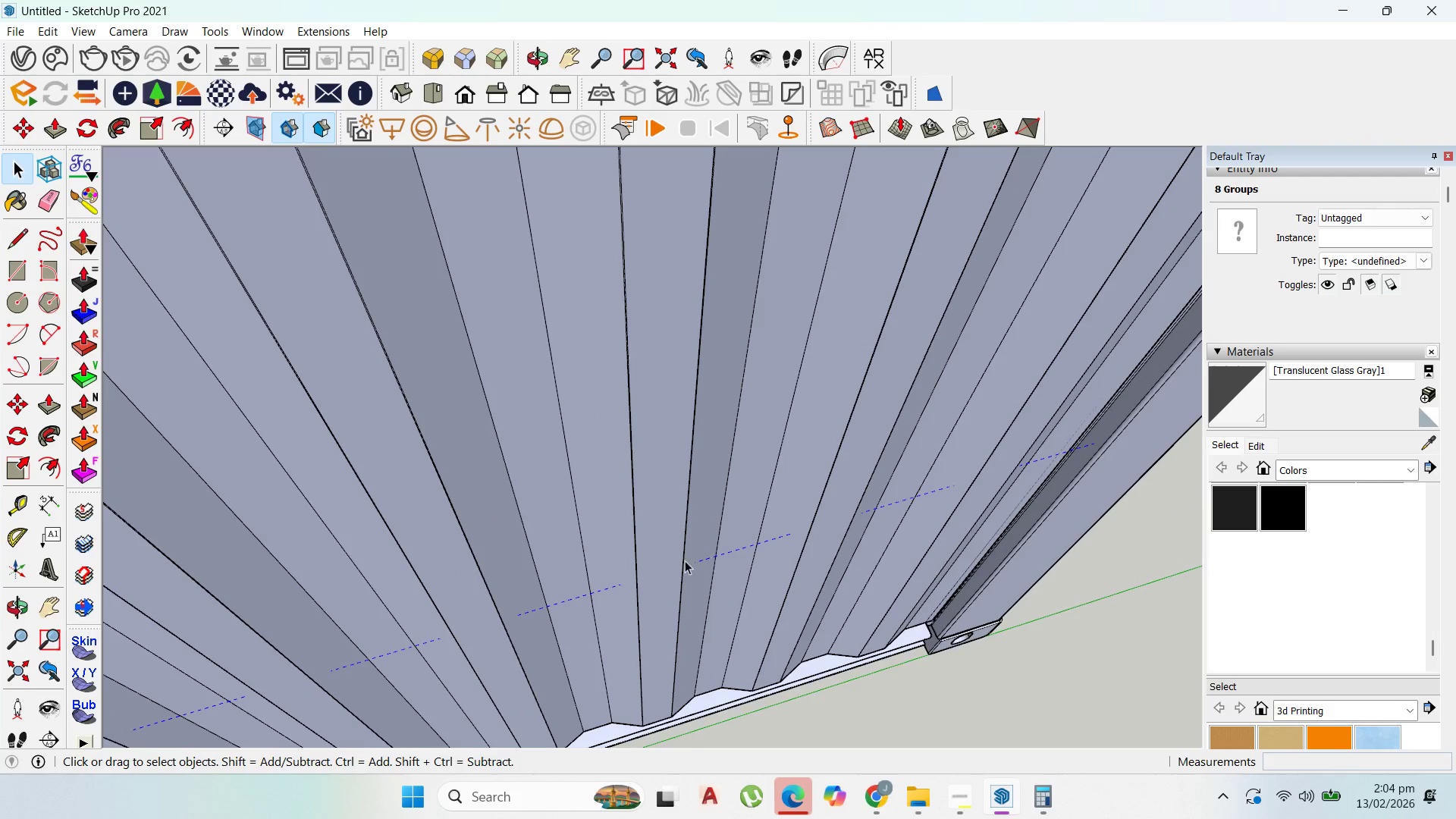 
scroll: coordinate [683, 560], scroll_direction: up, amount: 13.0
 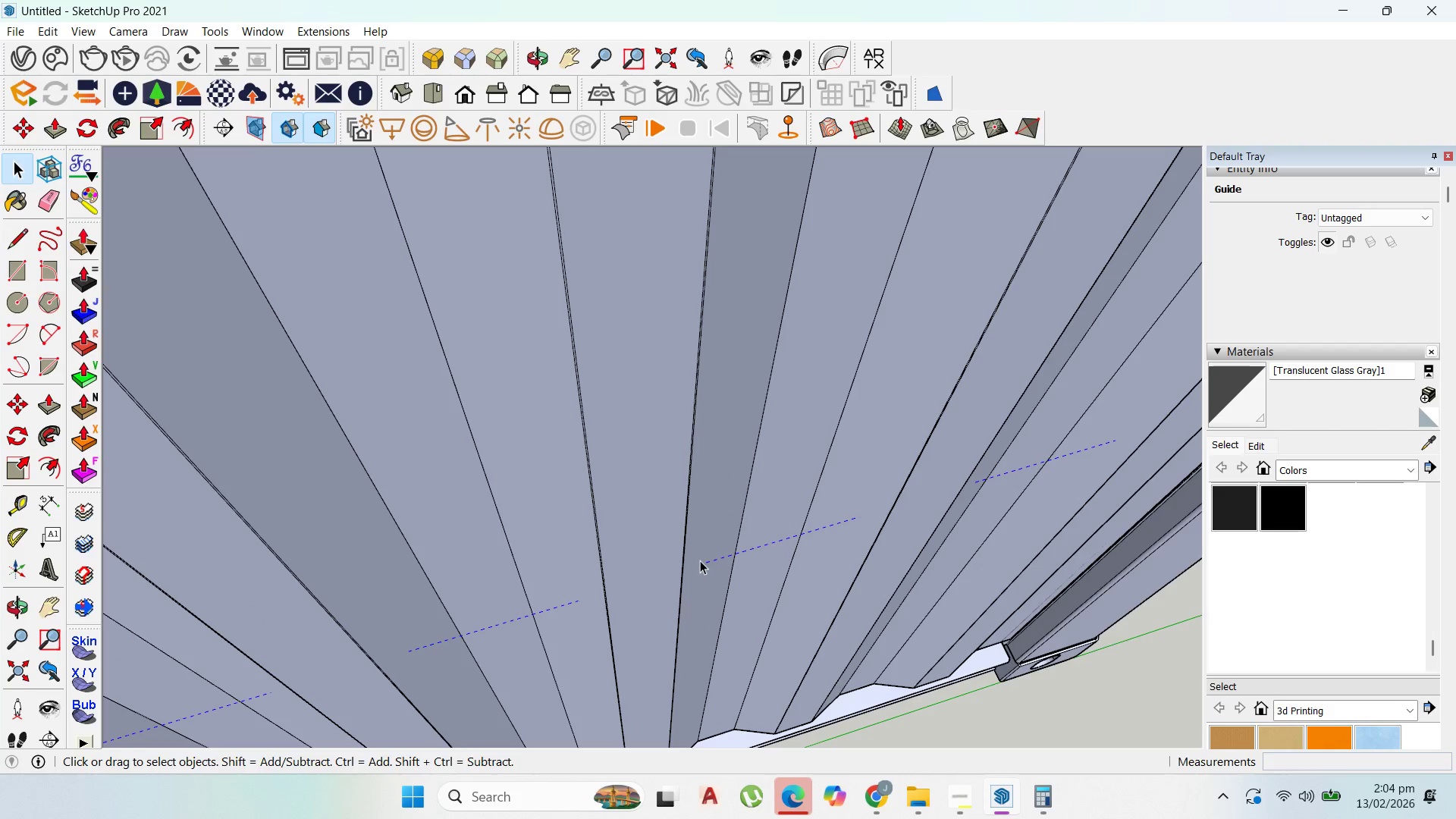 
key(M)
 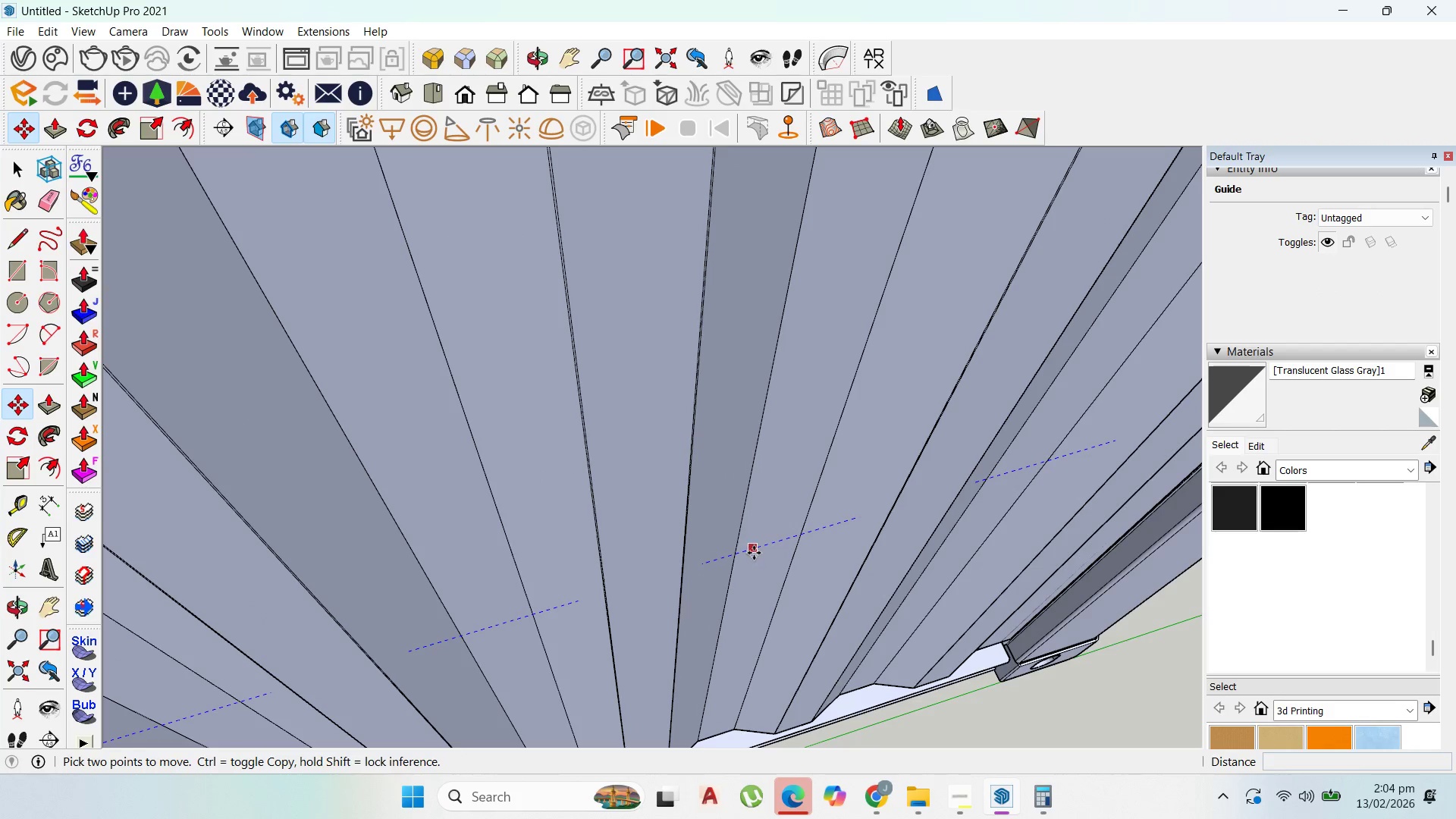 
left_click([755, 553])
 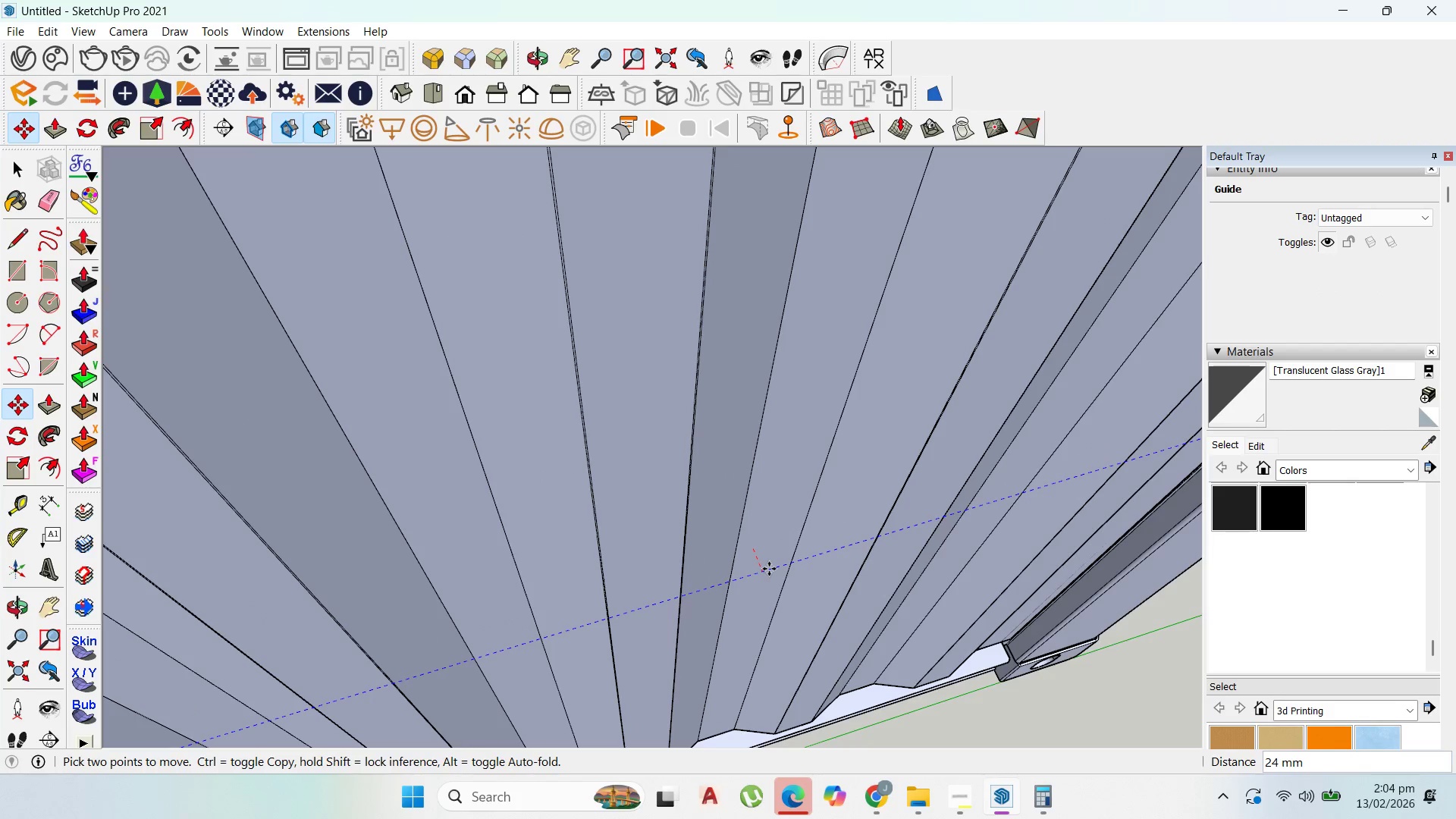 
left_click([769, 569])
 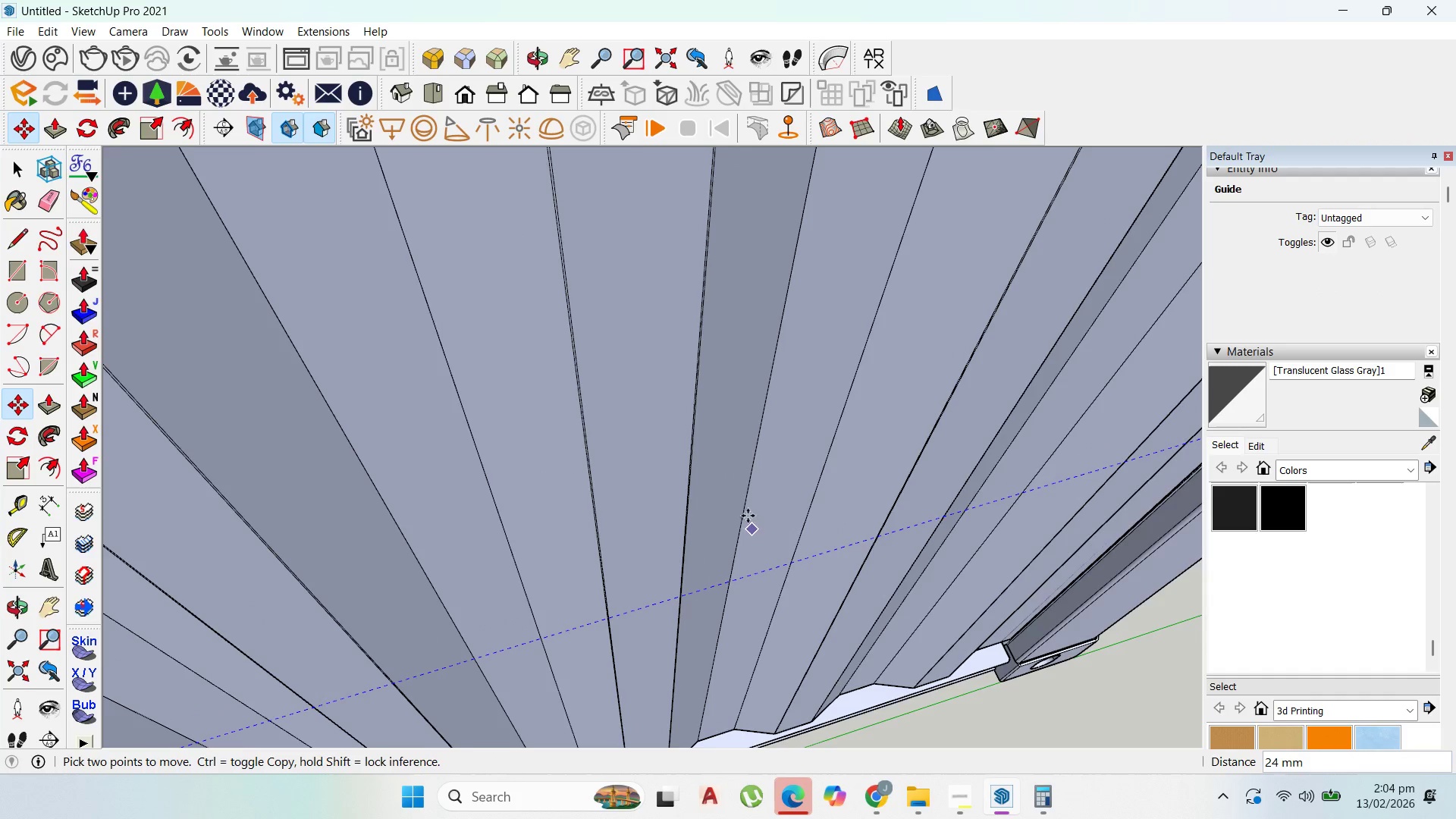 
scroll: coordinate [861, 474], scroll_direction: down, amount: 17.0
 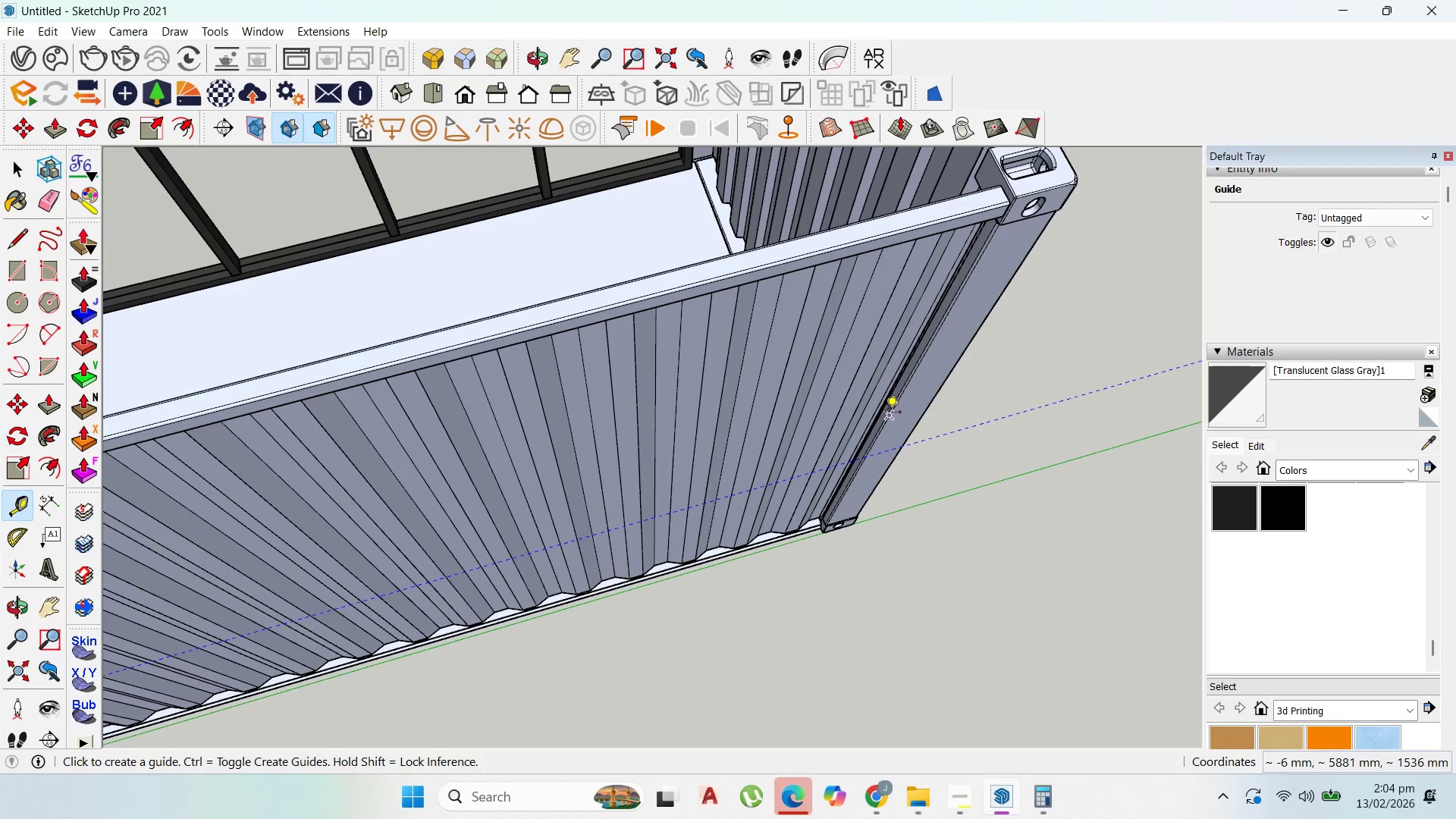 
left_click([891, 413])
 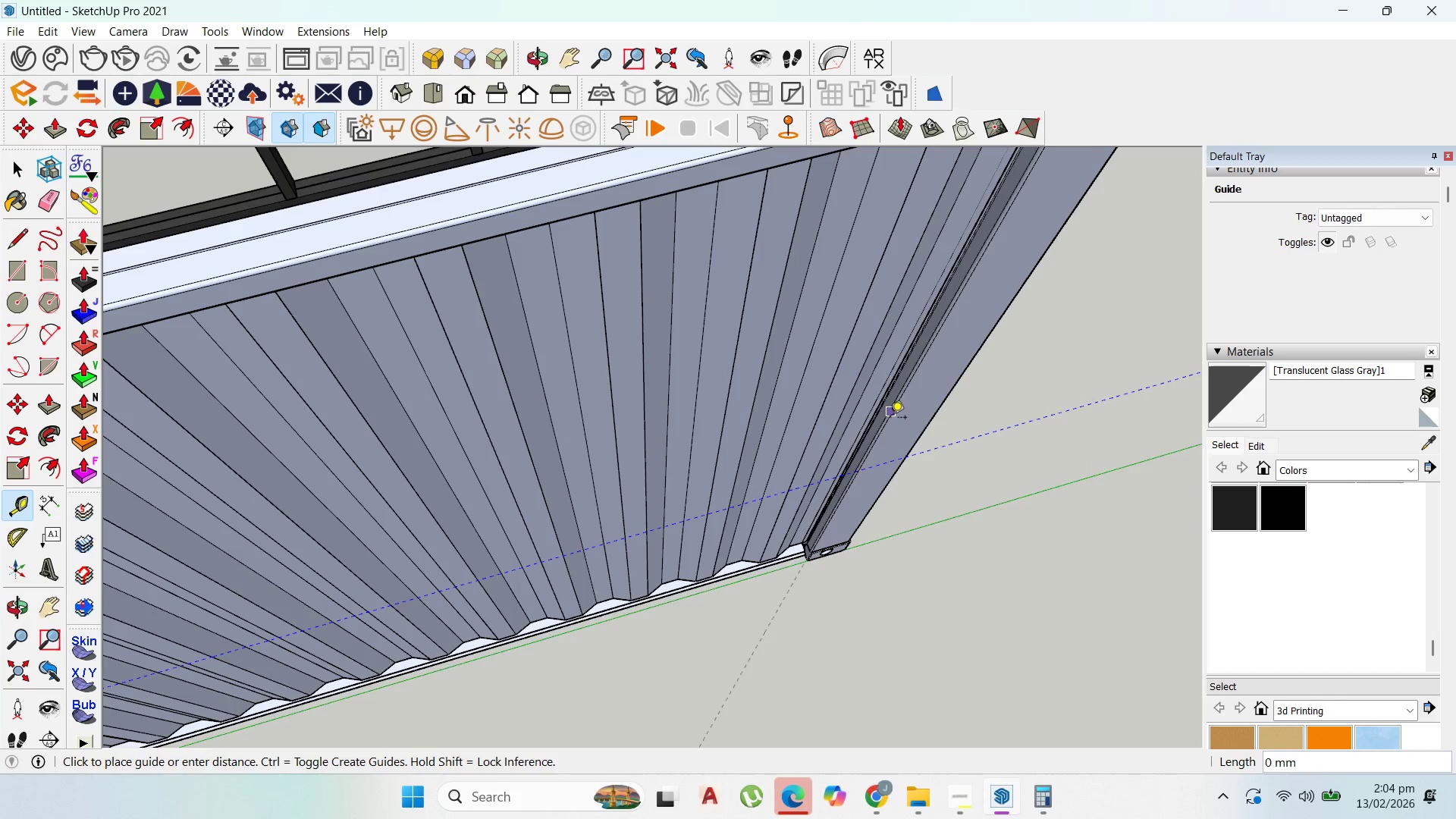 
scroll: coordinate [890, 413], scroll_direction: up, amount: 3.0
 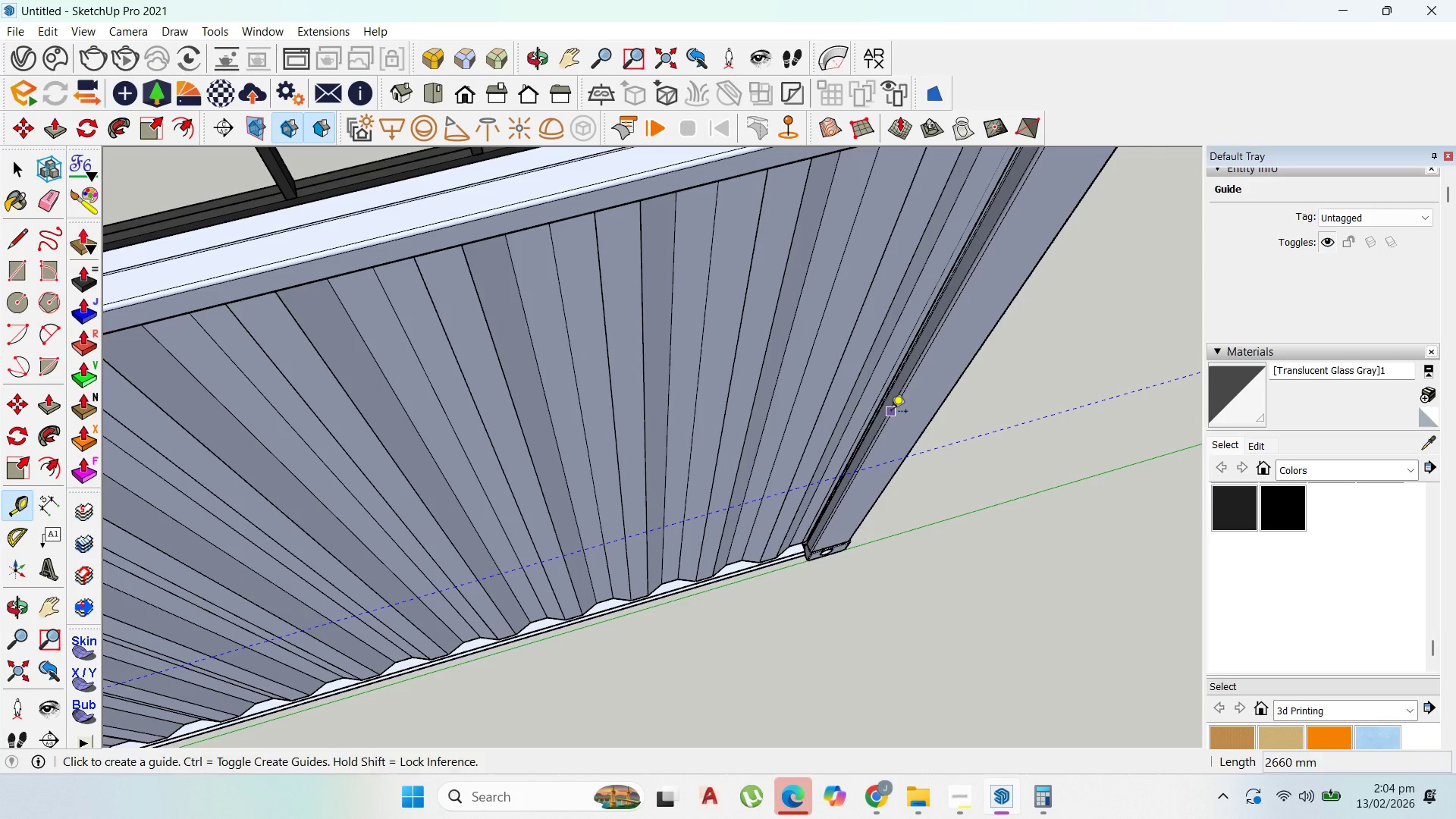 
key(Escape)
 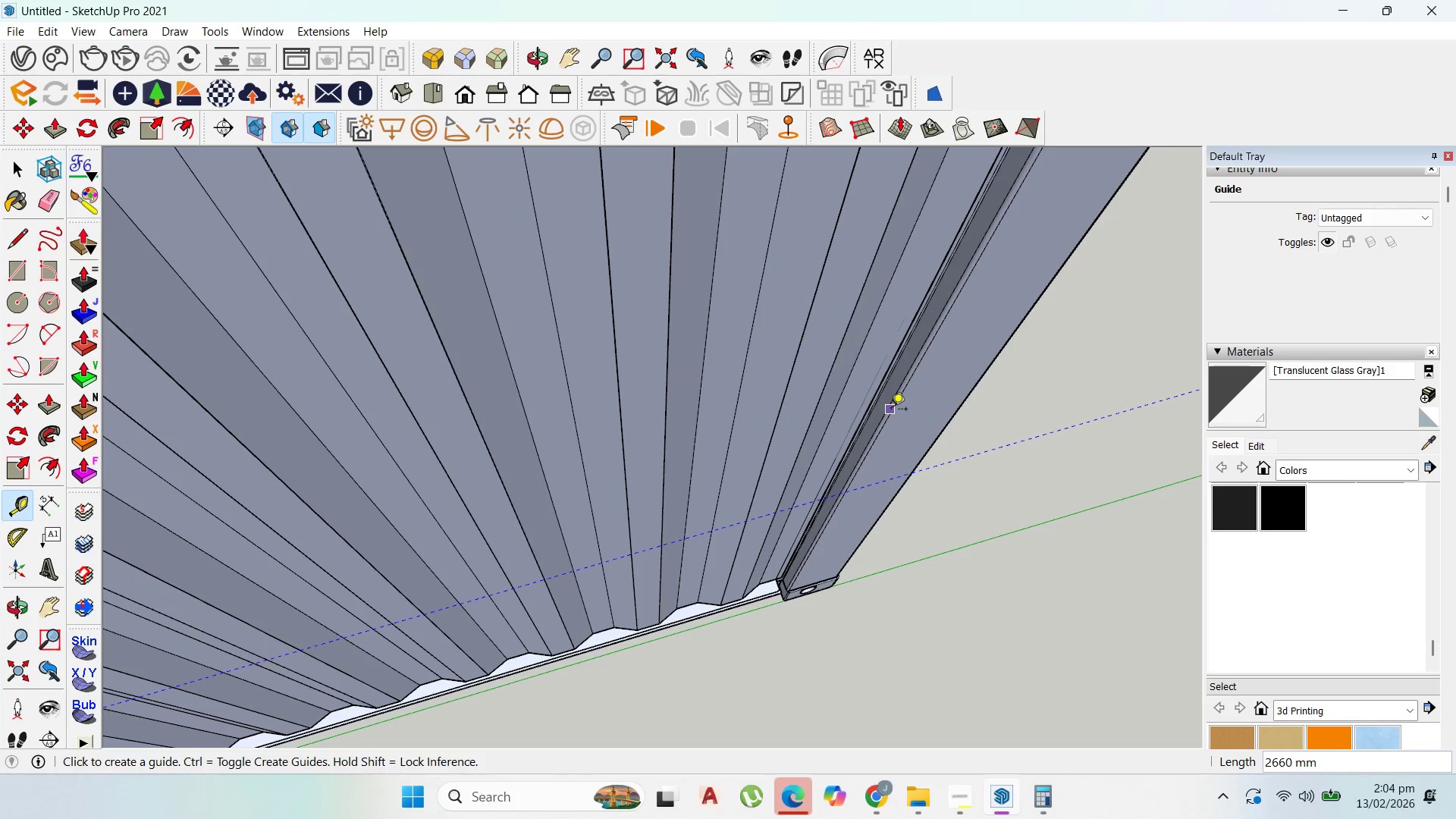 
scroll: coordinate [891, 416], scroll_direction: up, amount: 4.0
 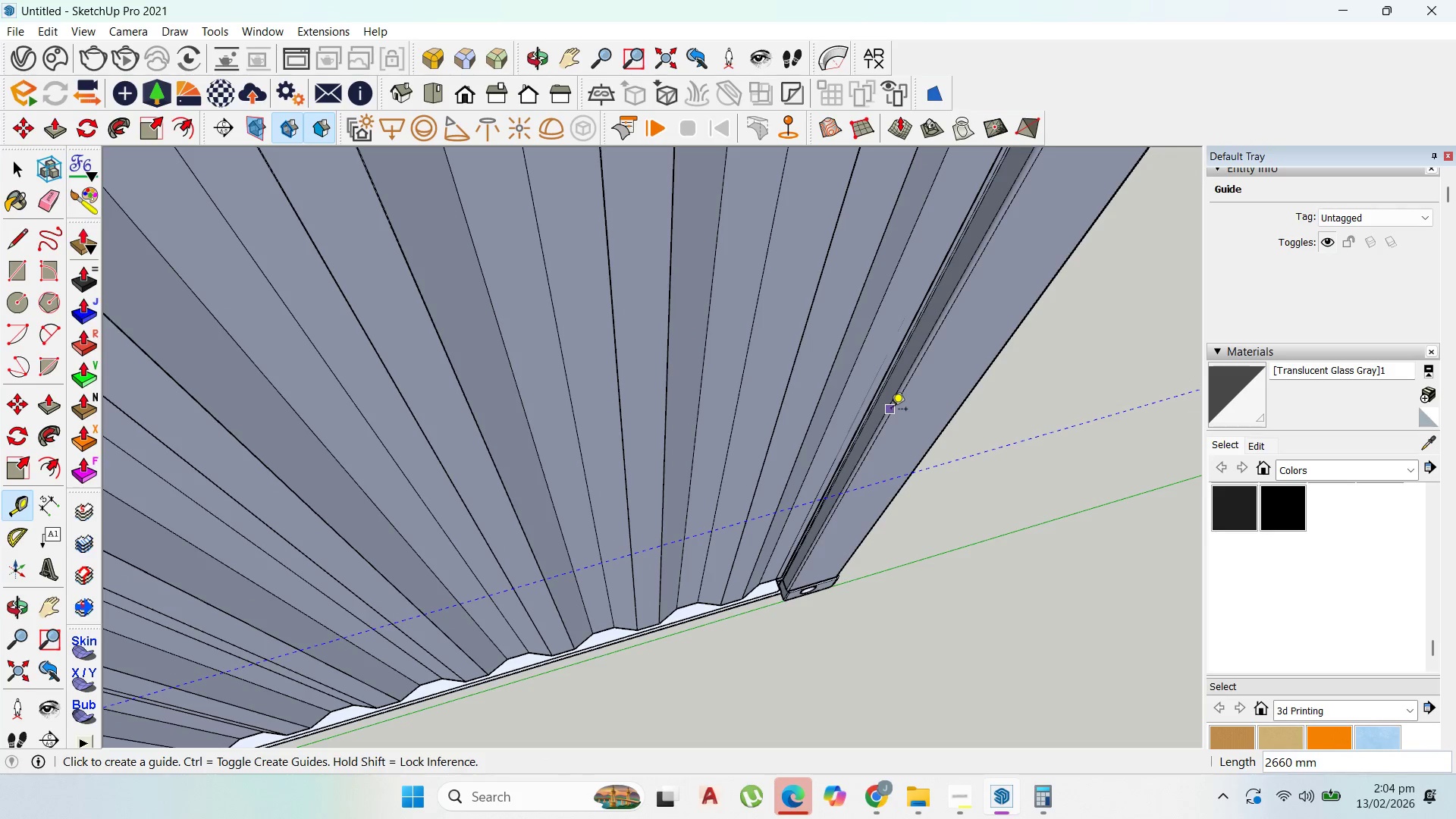 
left_click([891, 410])
 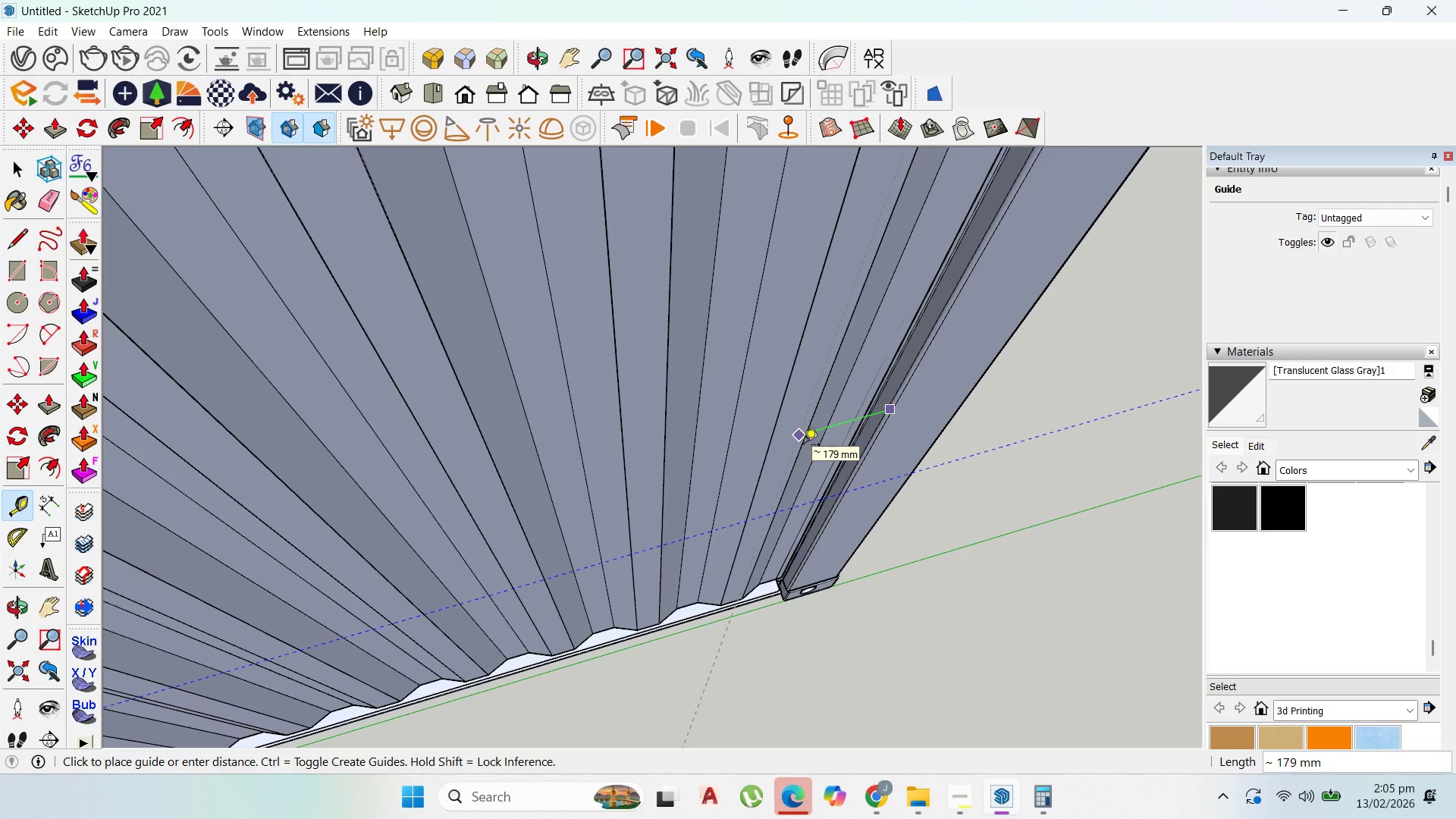 
wait(5.7)
 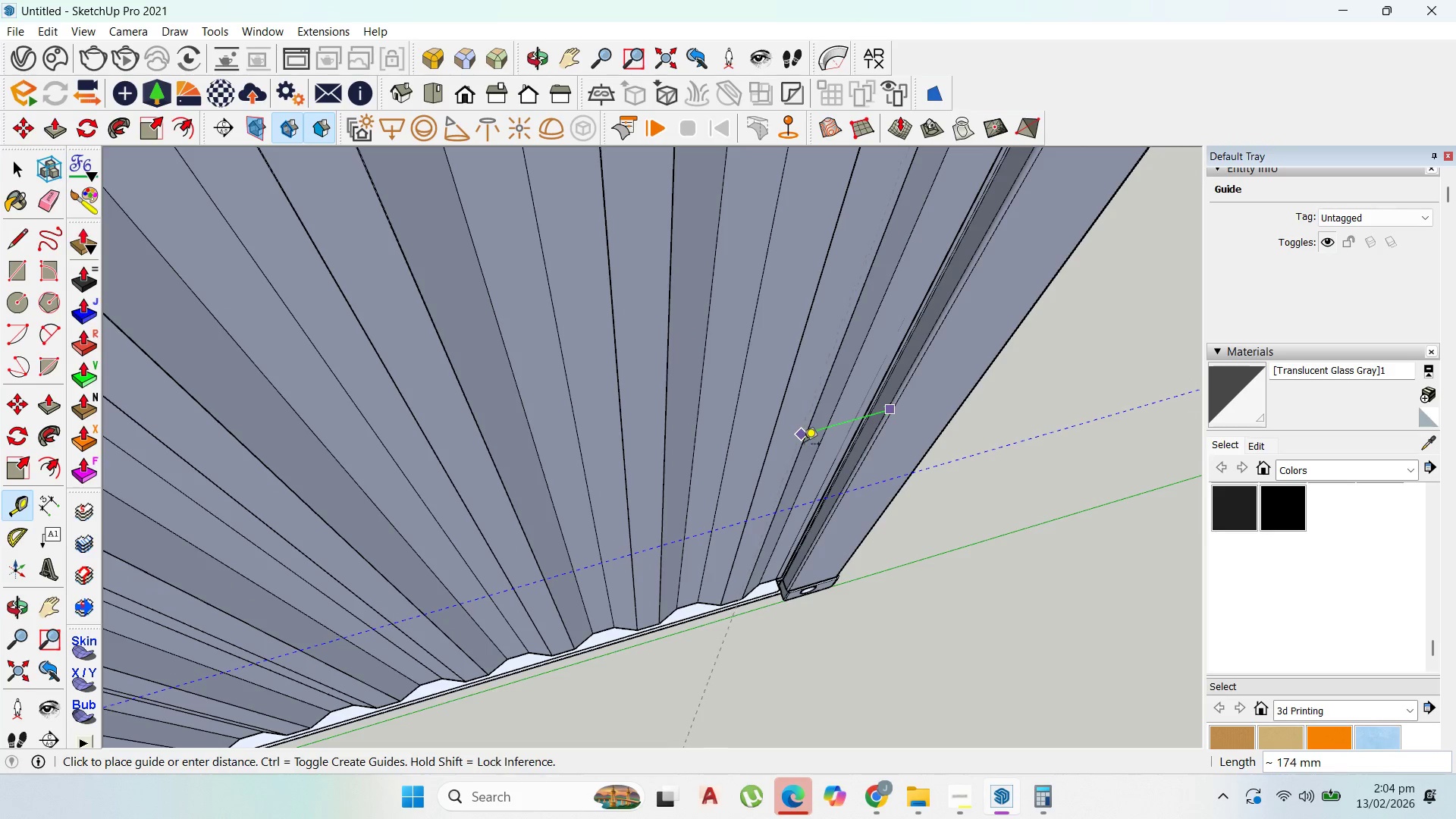 
type(700)
 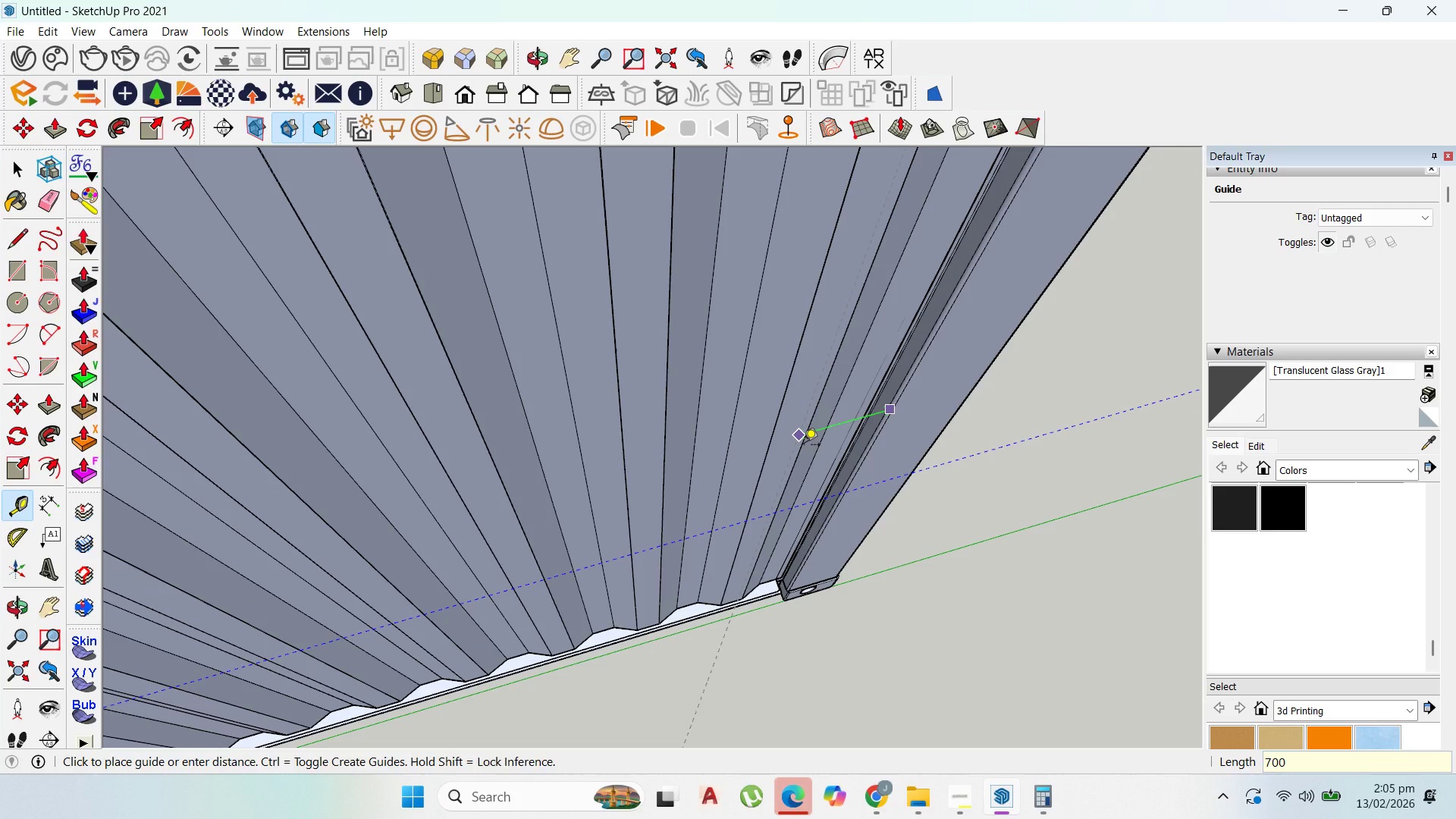 
key(Enter)
 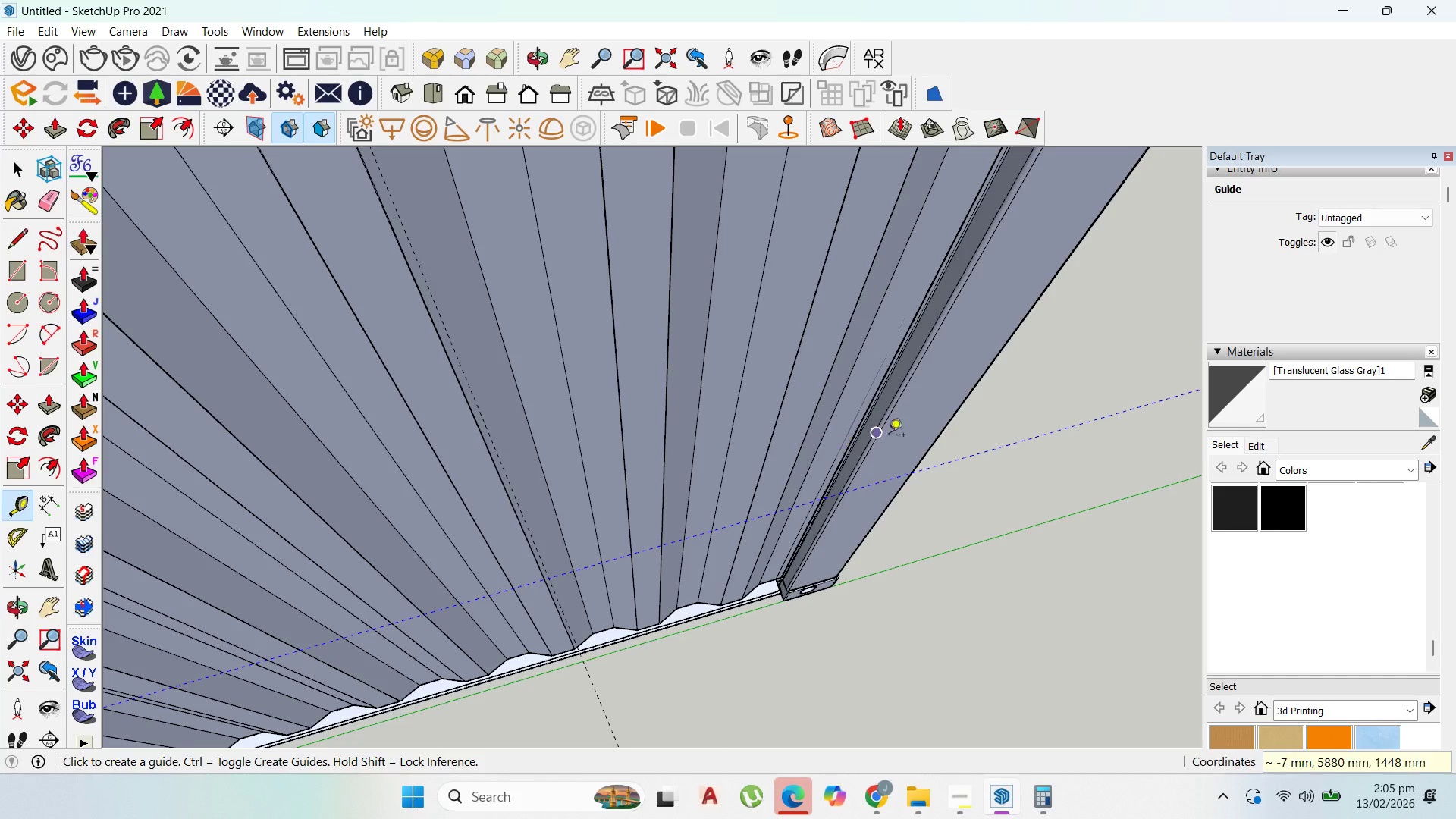 
scroll: coordinate [679, 499], scroll_direction: down, amount: 18.0
 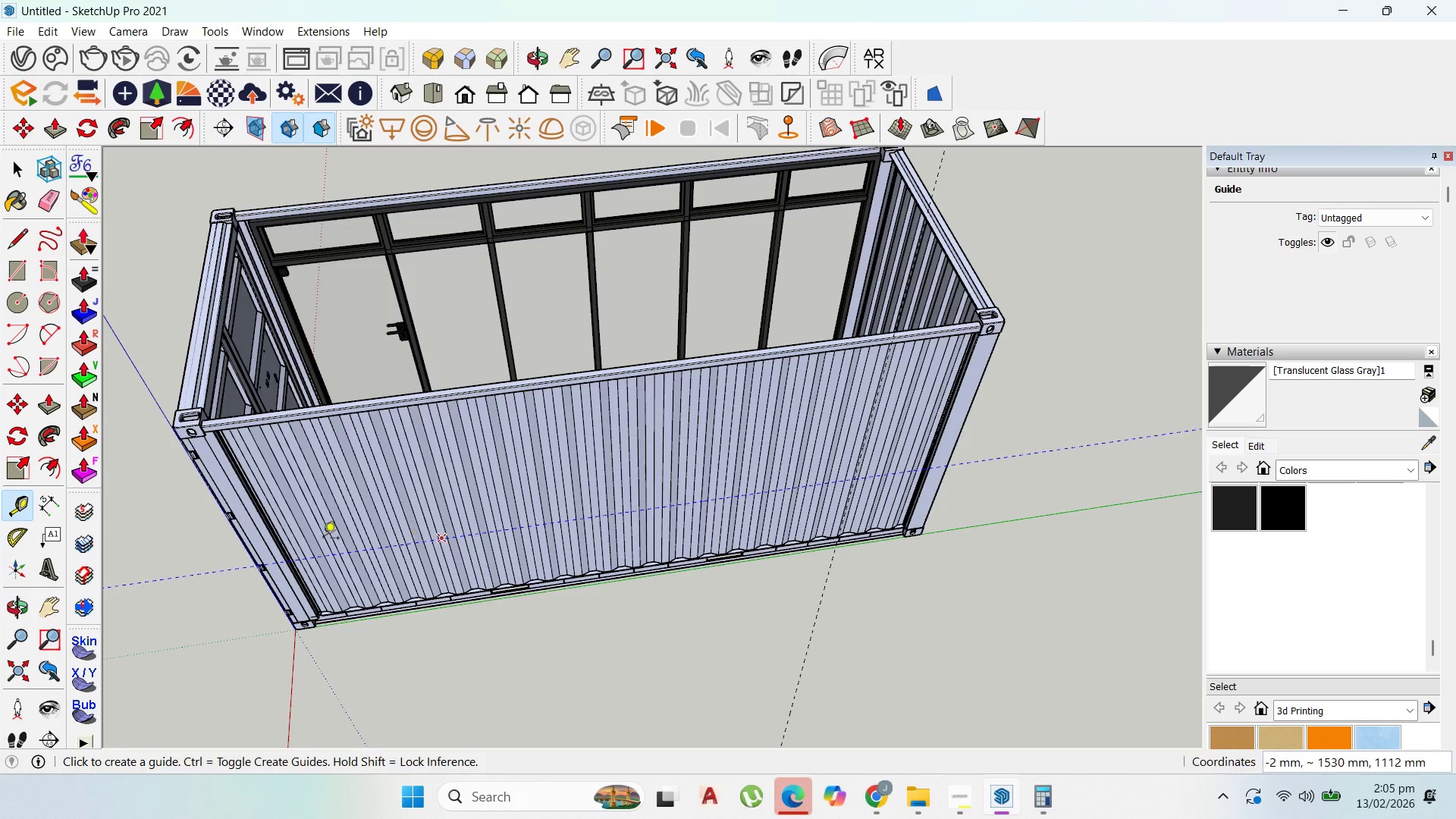 
scroll: coordinate [265, 538], scroll_direction: up, amount: 18.0
 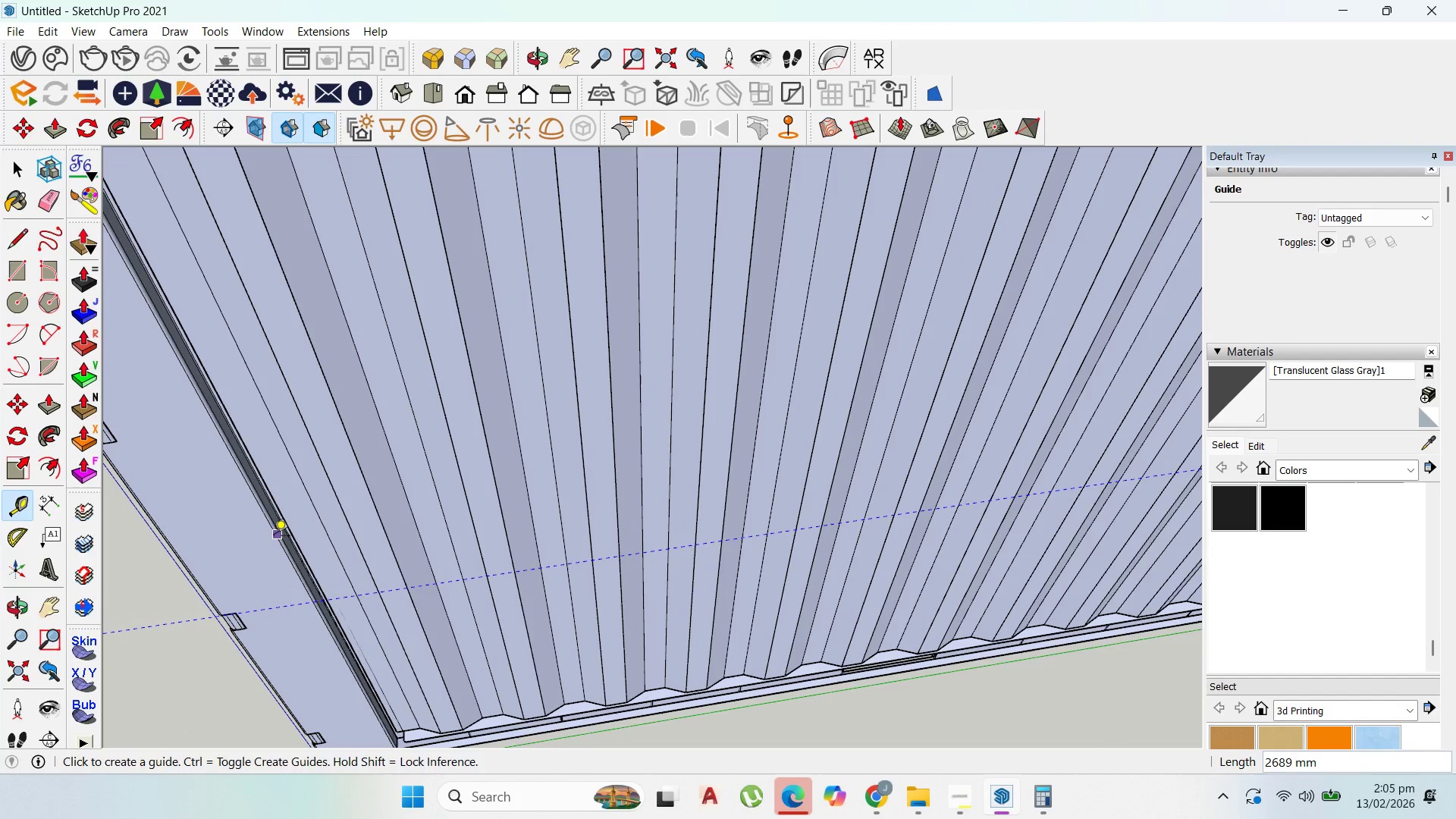 
left_click([274, 537])
 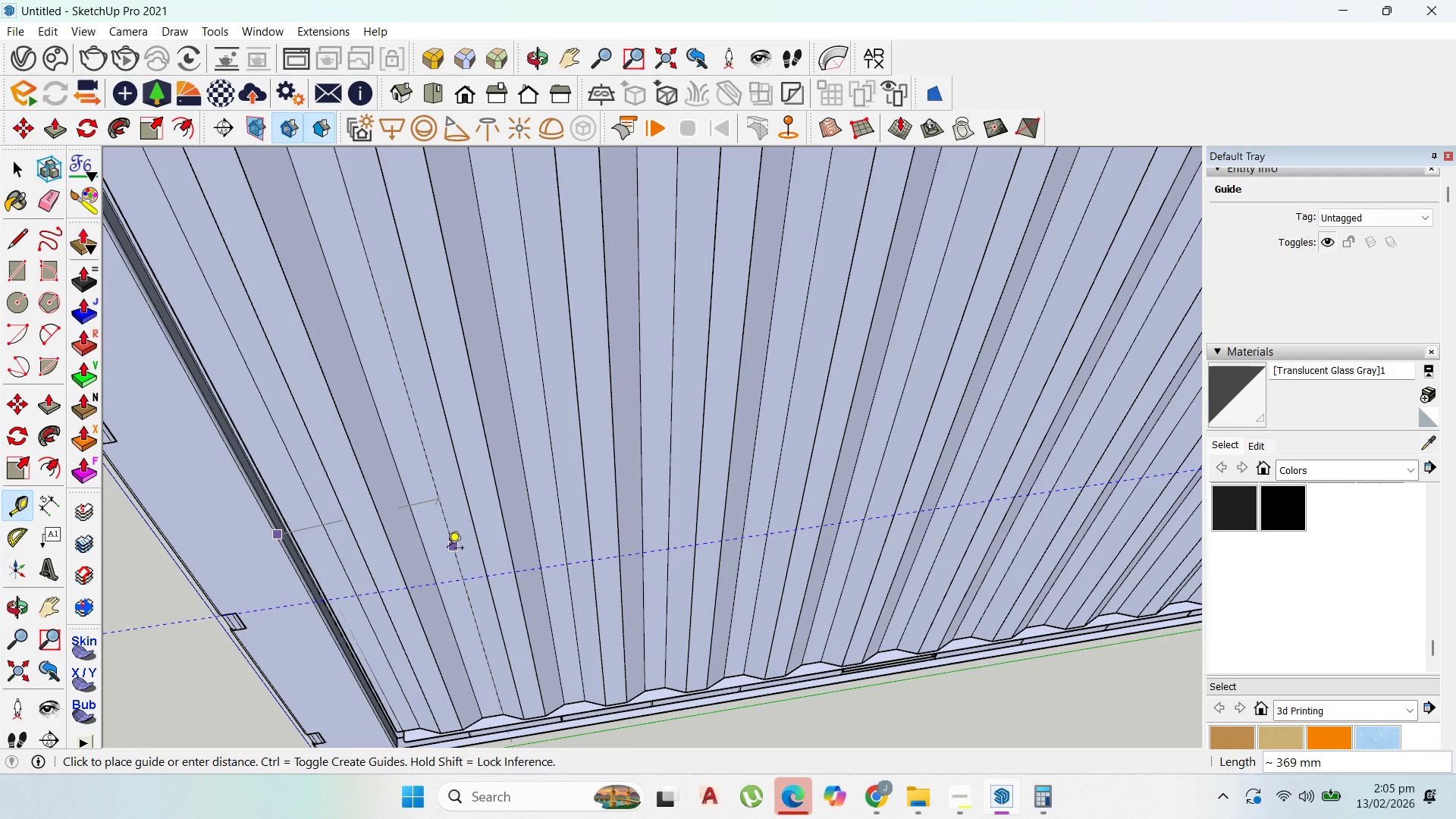 
key(Numpad0)
 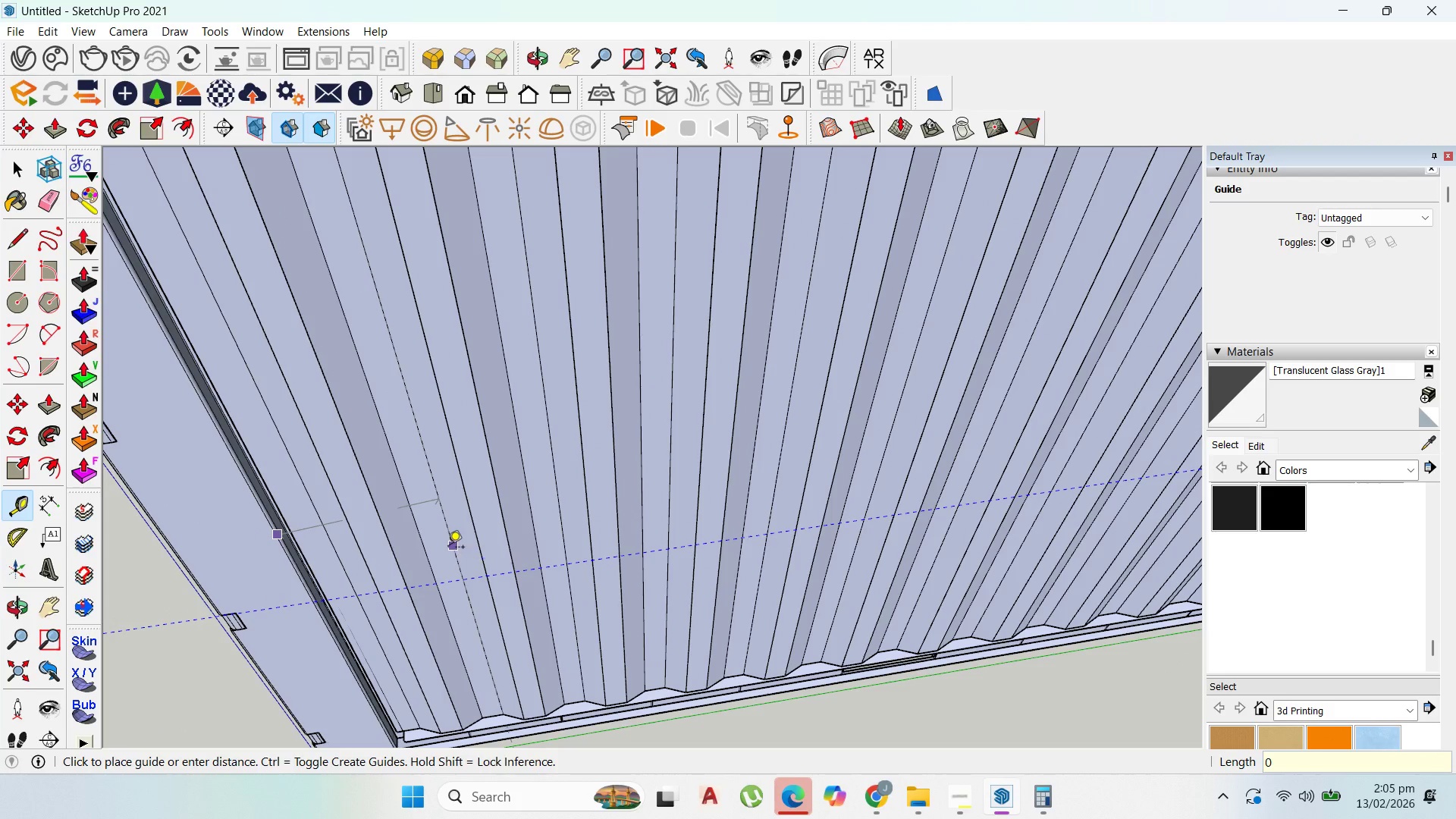 
key(ArrowUp)
 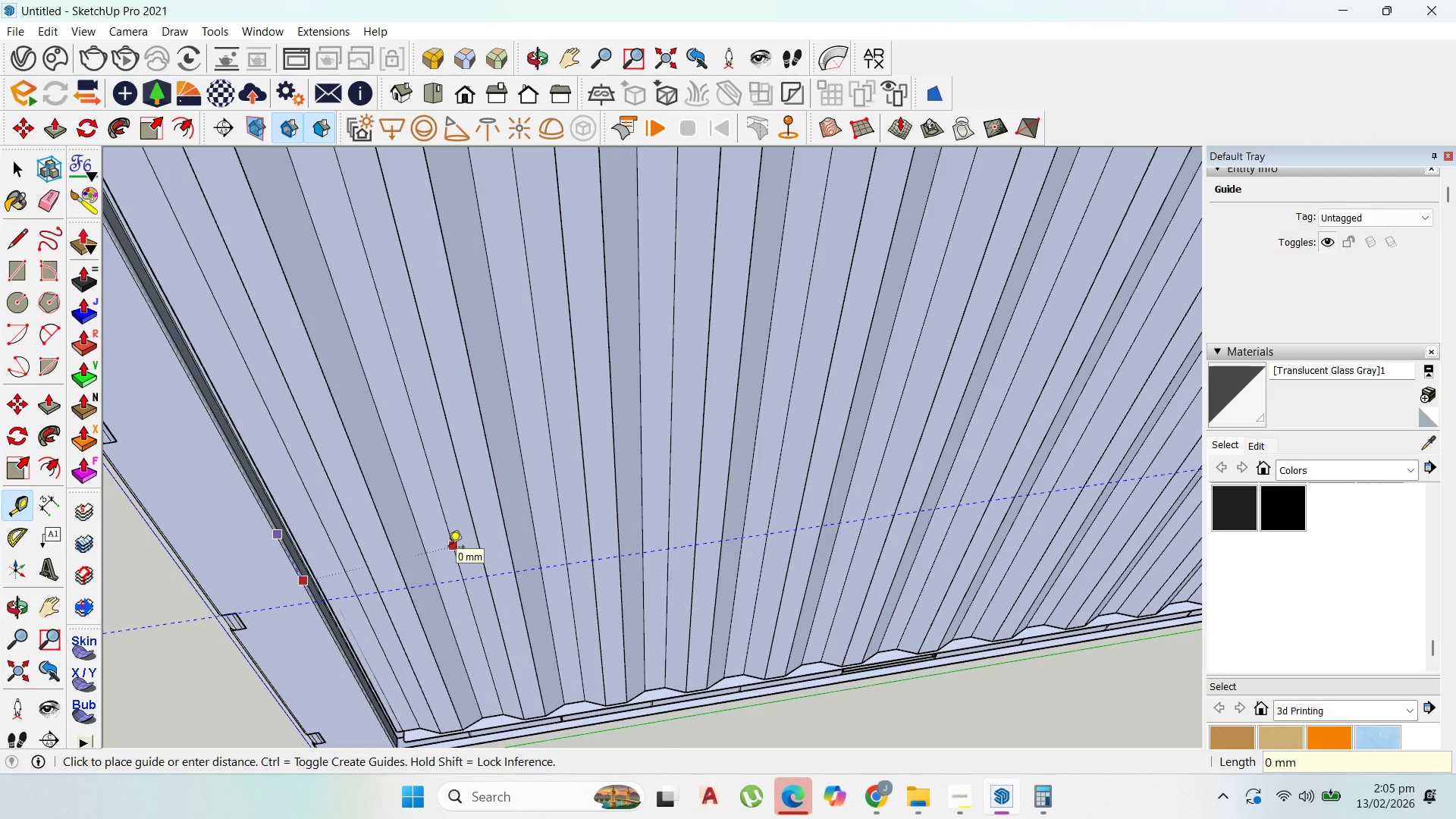 
key(Numpad1)
 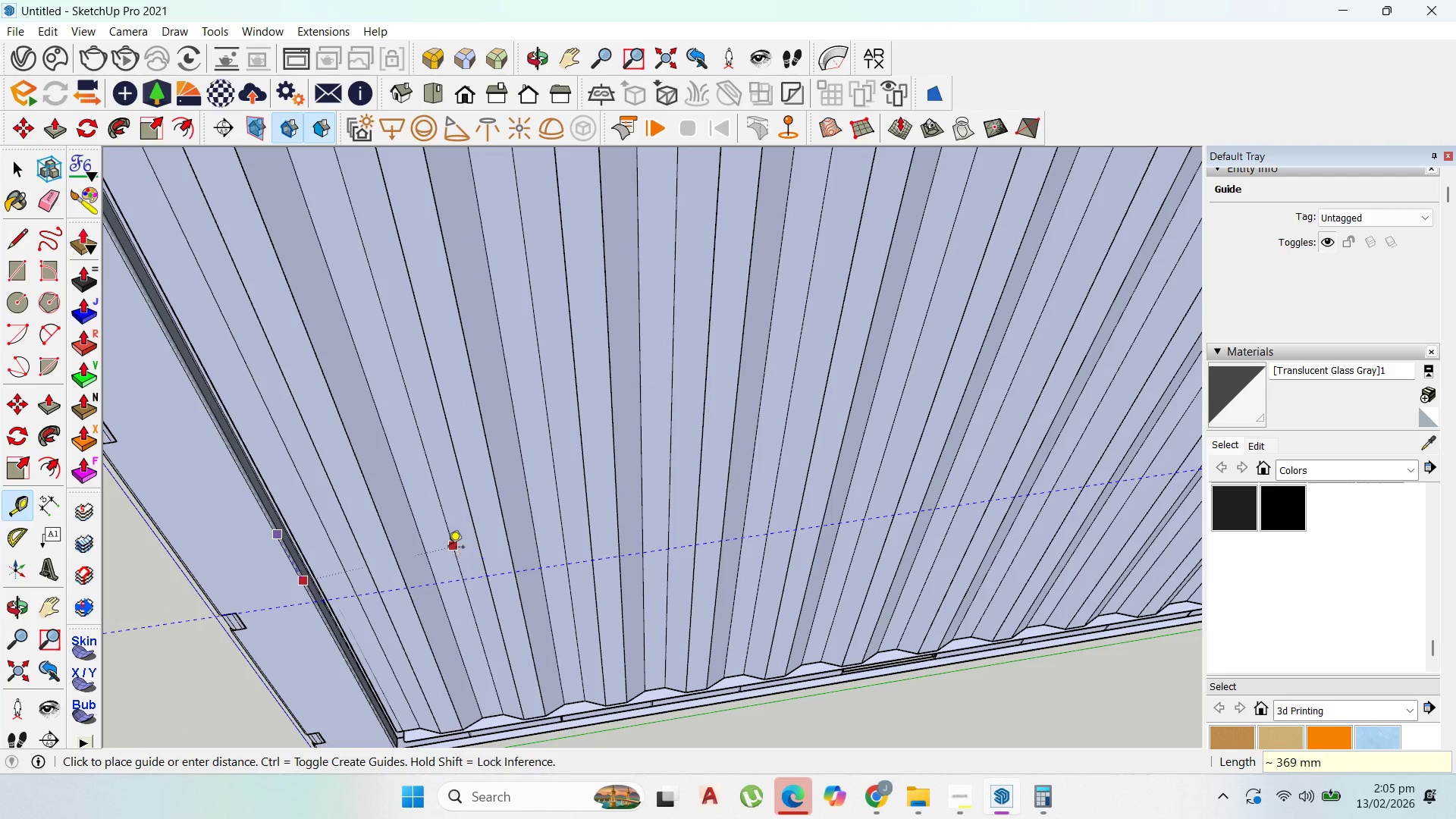 
key(ArrowUp)
 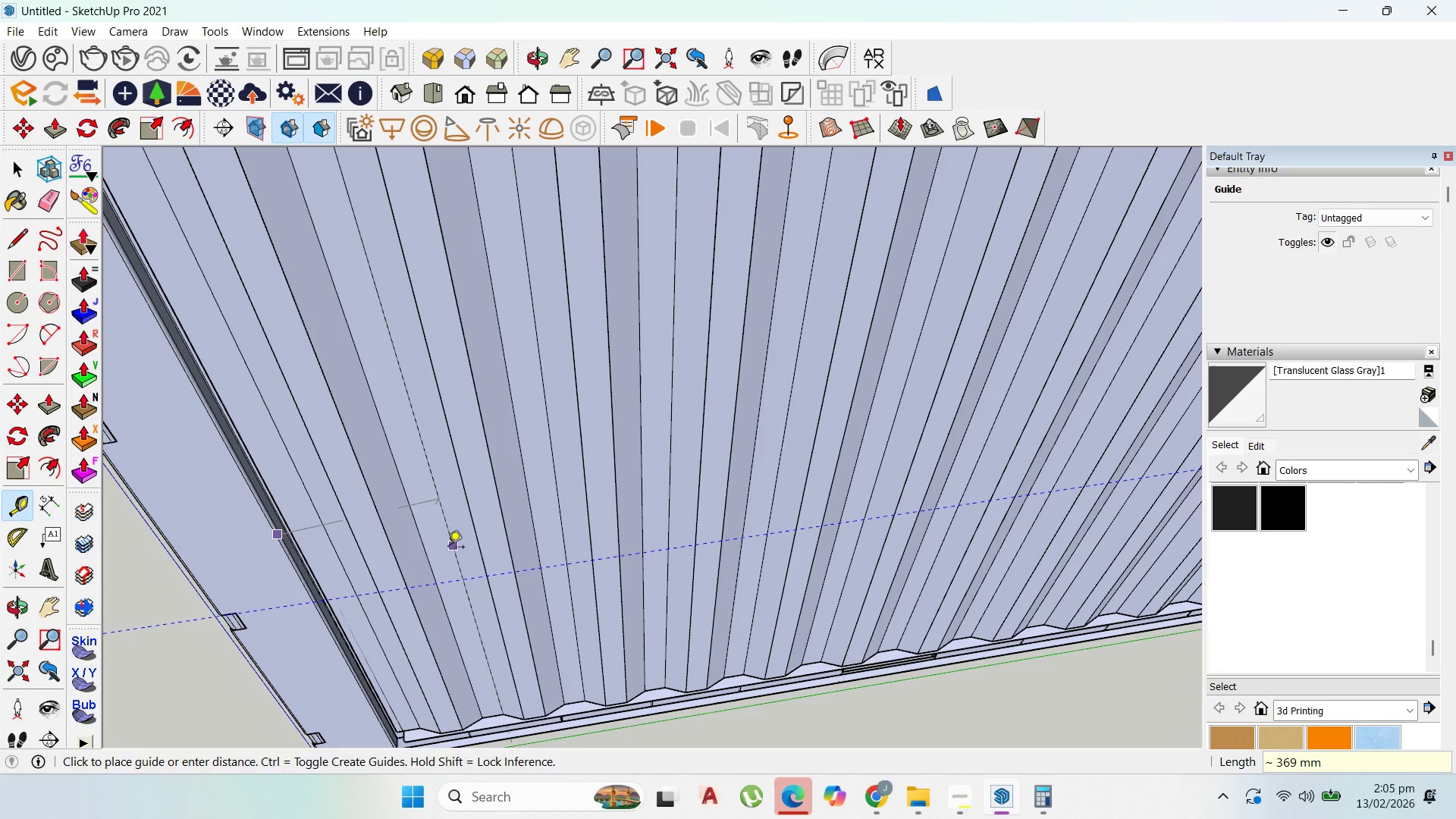 
key(Control+ControlRight)
 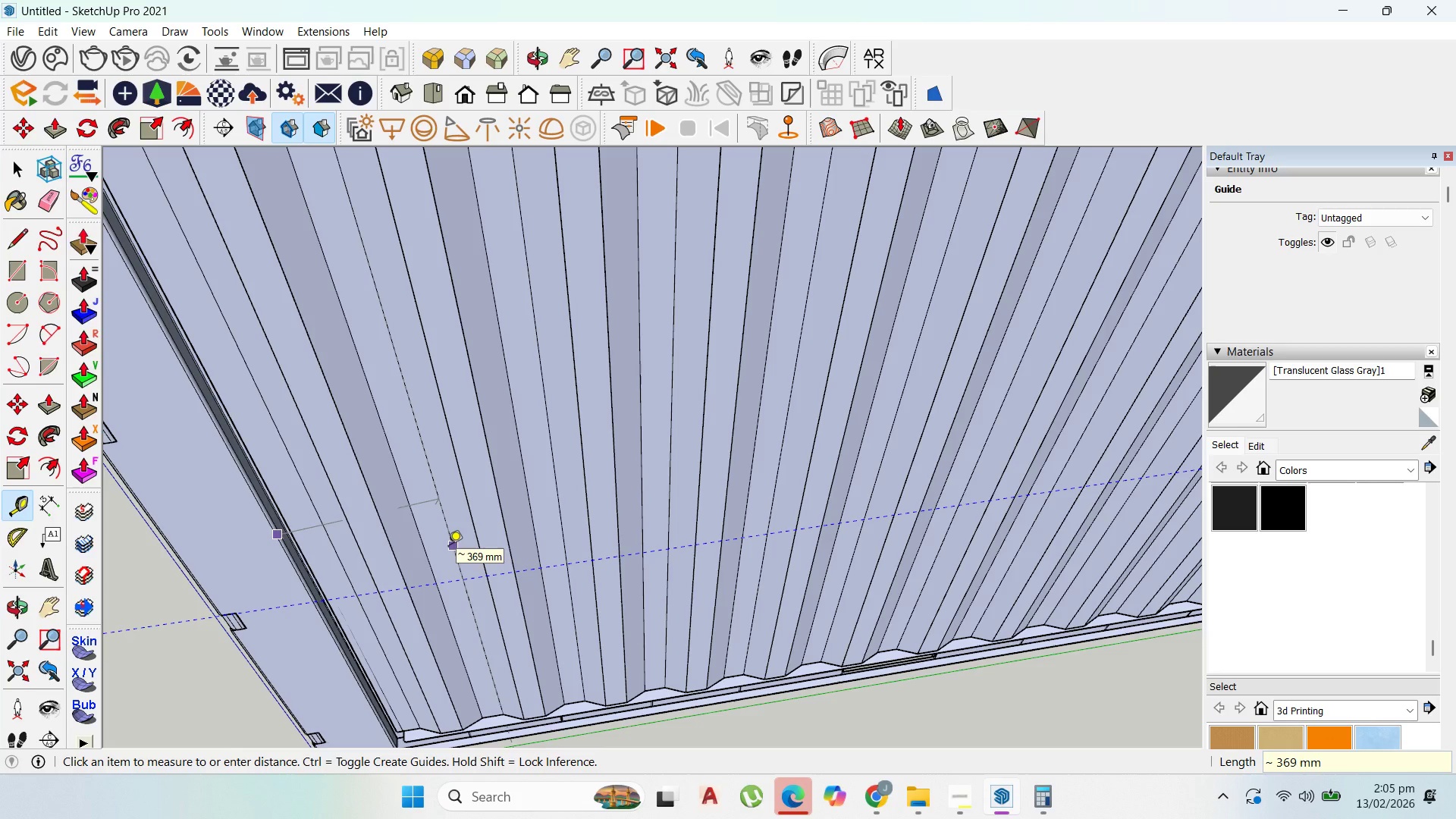 
key(ArrowLeft)
 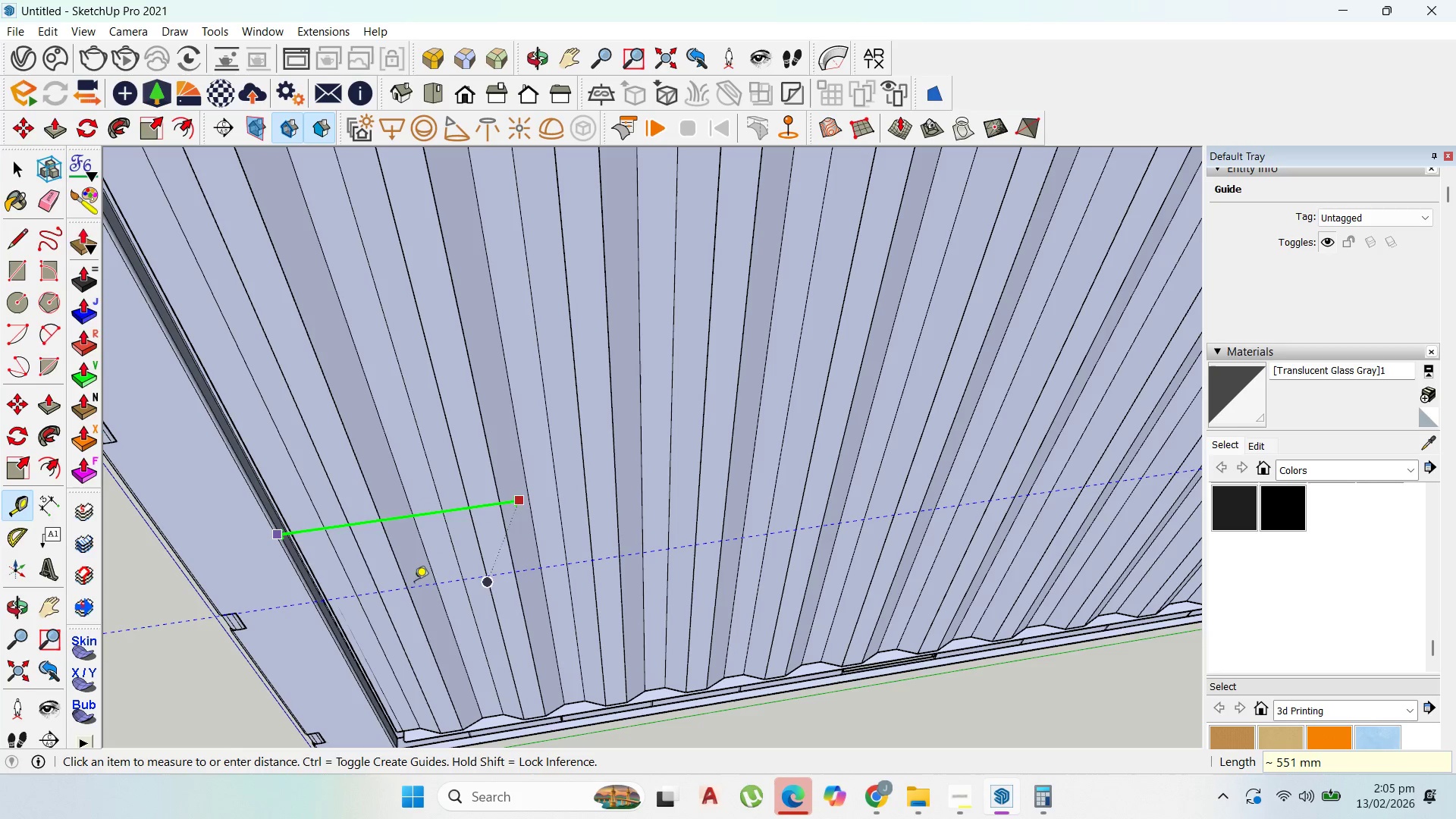 
key(Escape)
 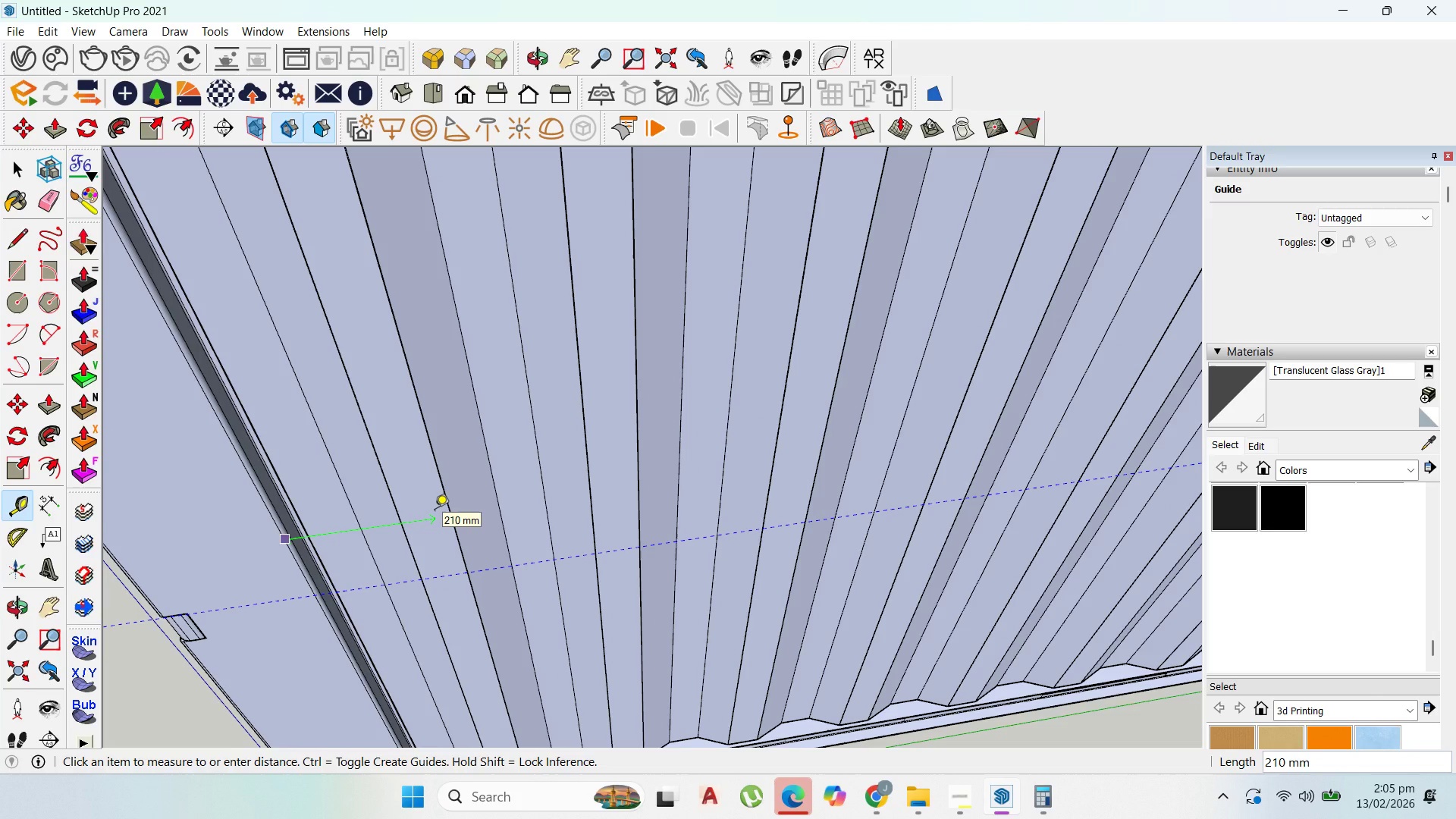 
scroll: coordinate [315, 615], scroll_direction: up, amount: 7.0
 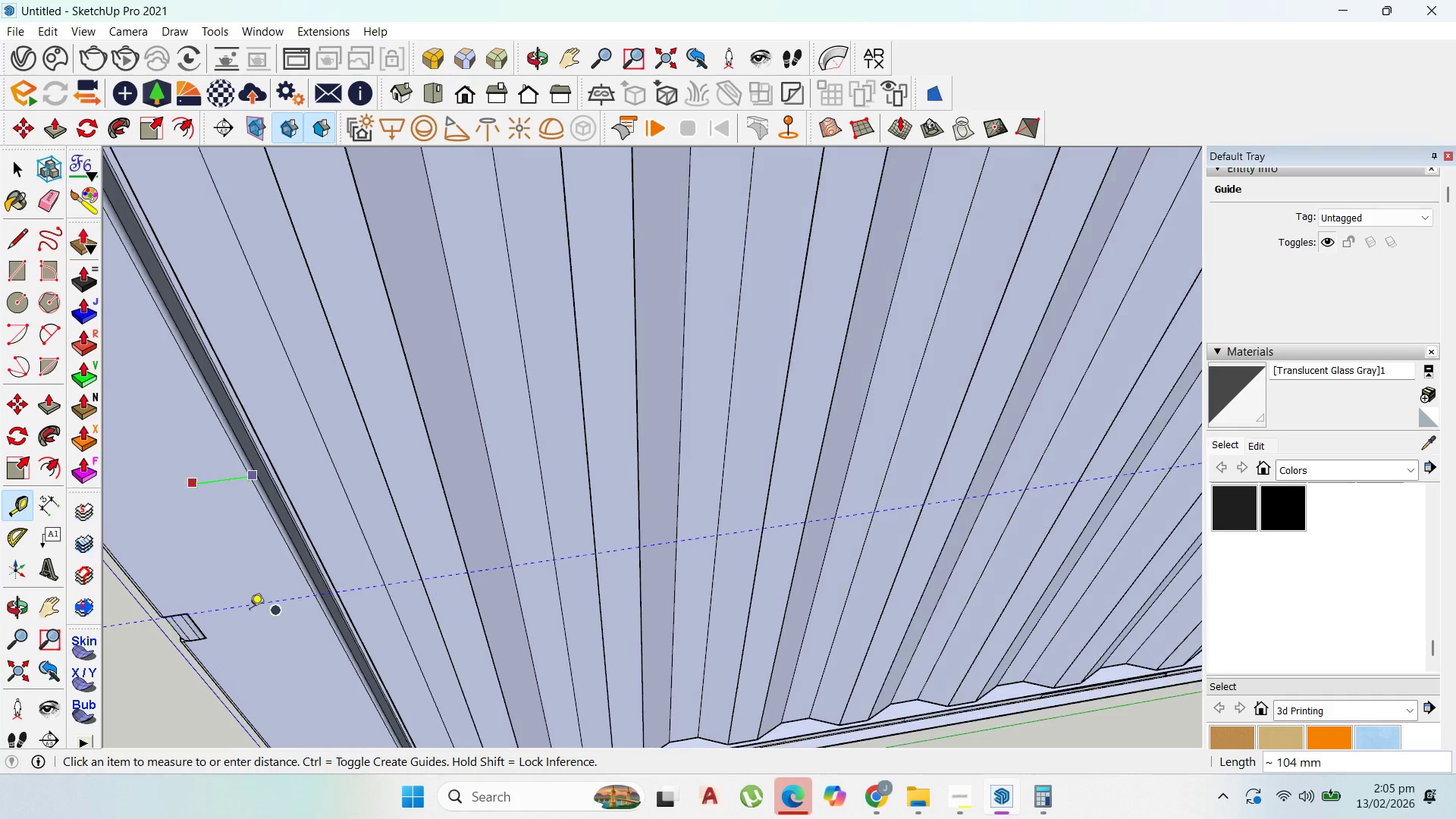 
type(7000)
key(Backspace)
 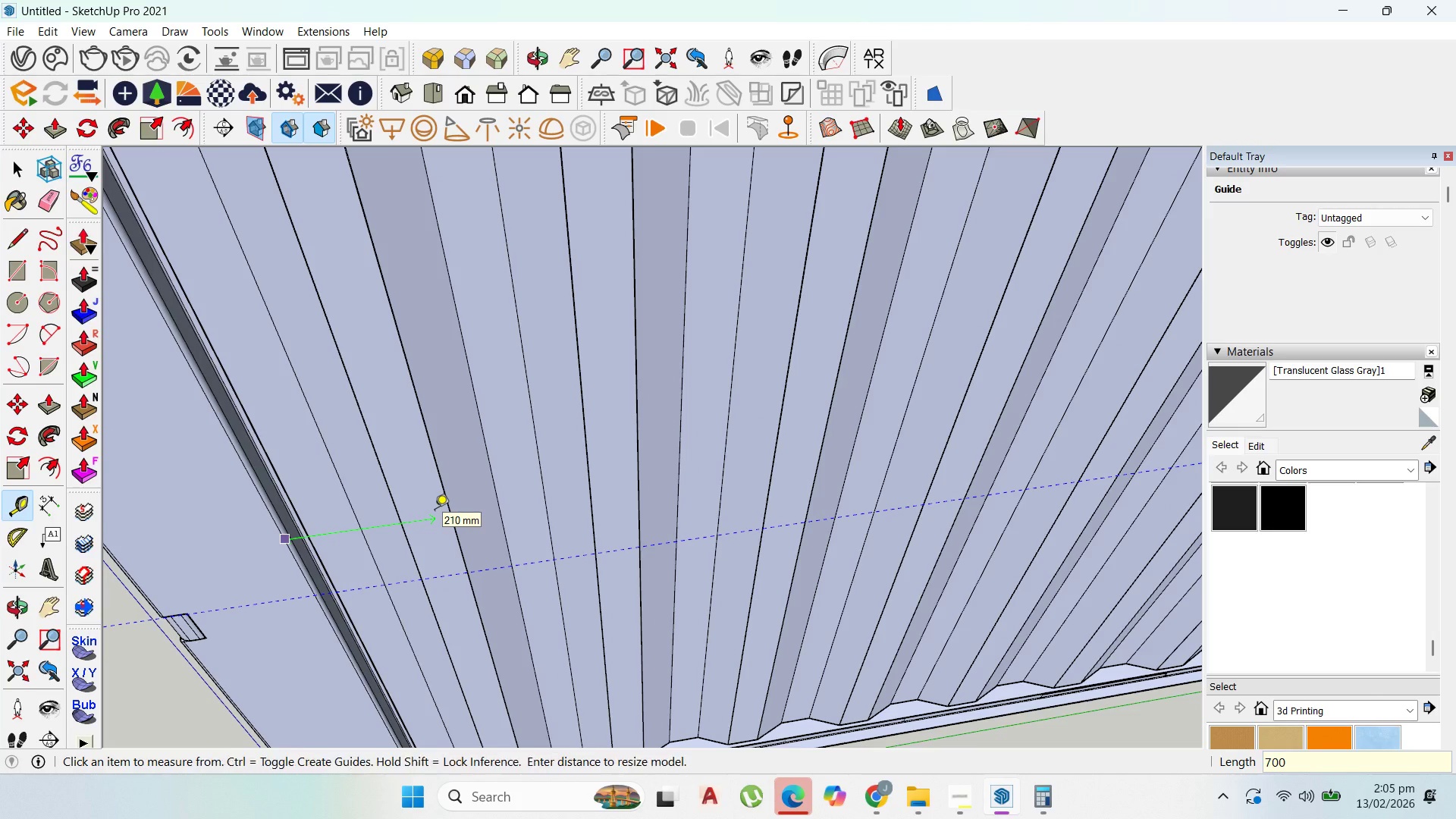 
key(Enter)
 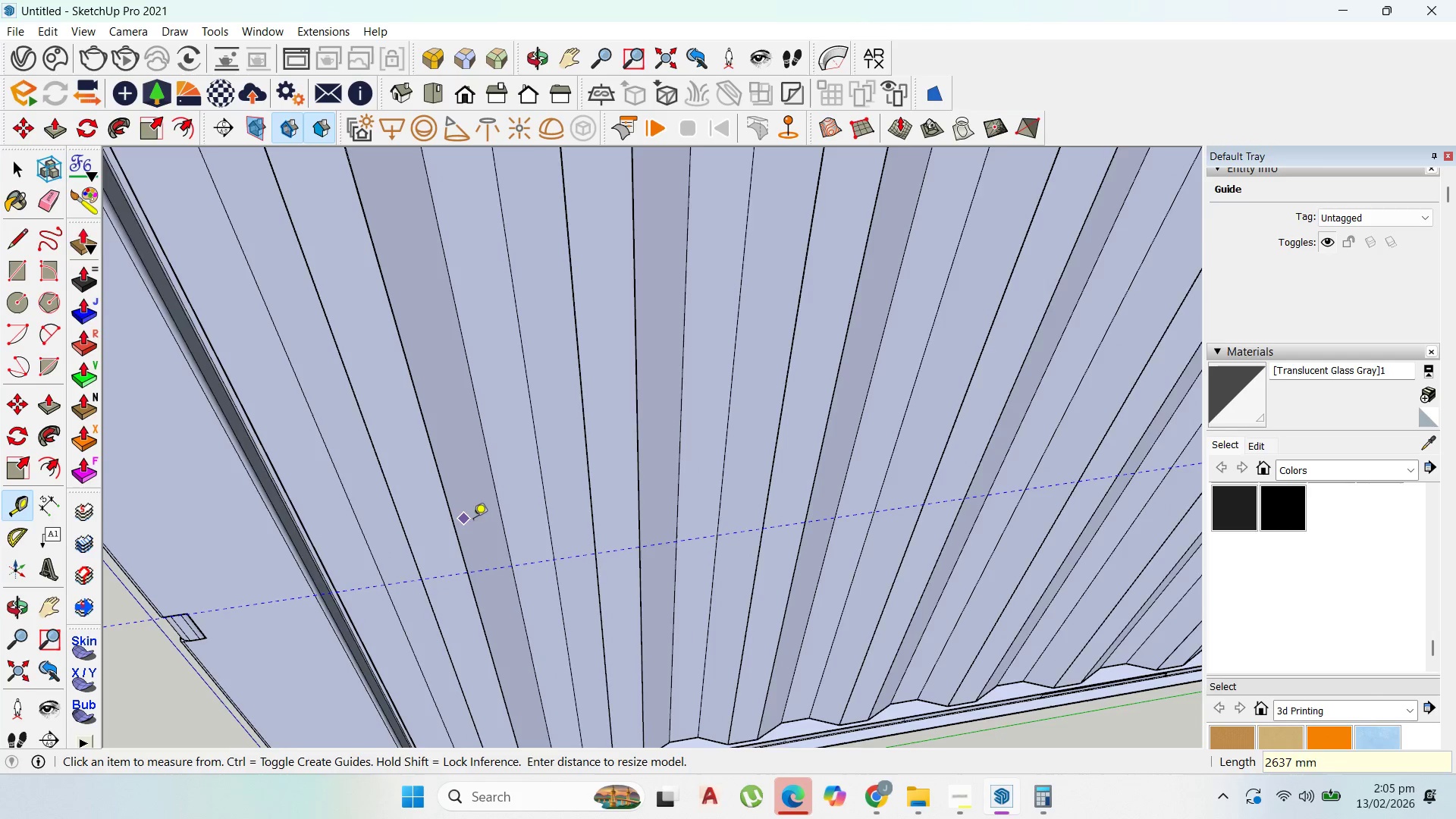 
scroll: coordinate [628, 596], scroll_direction: down, amount: 13.0
 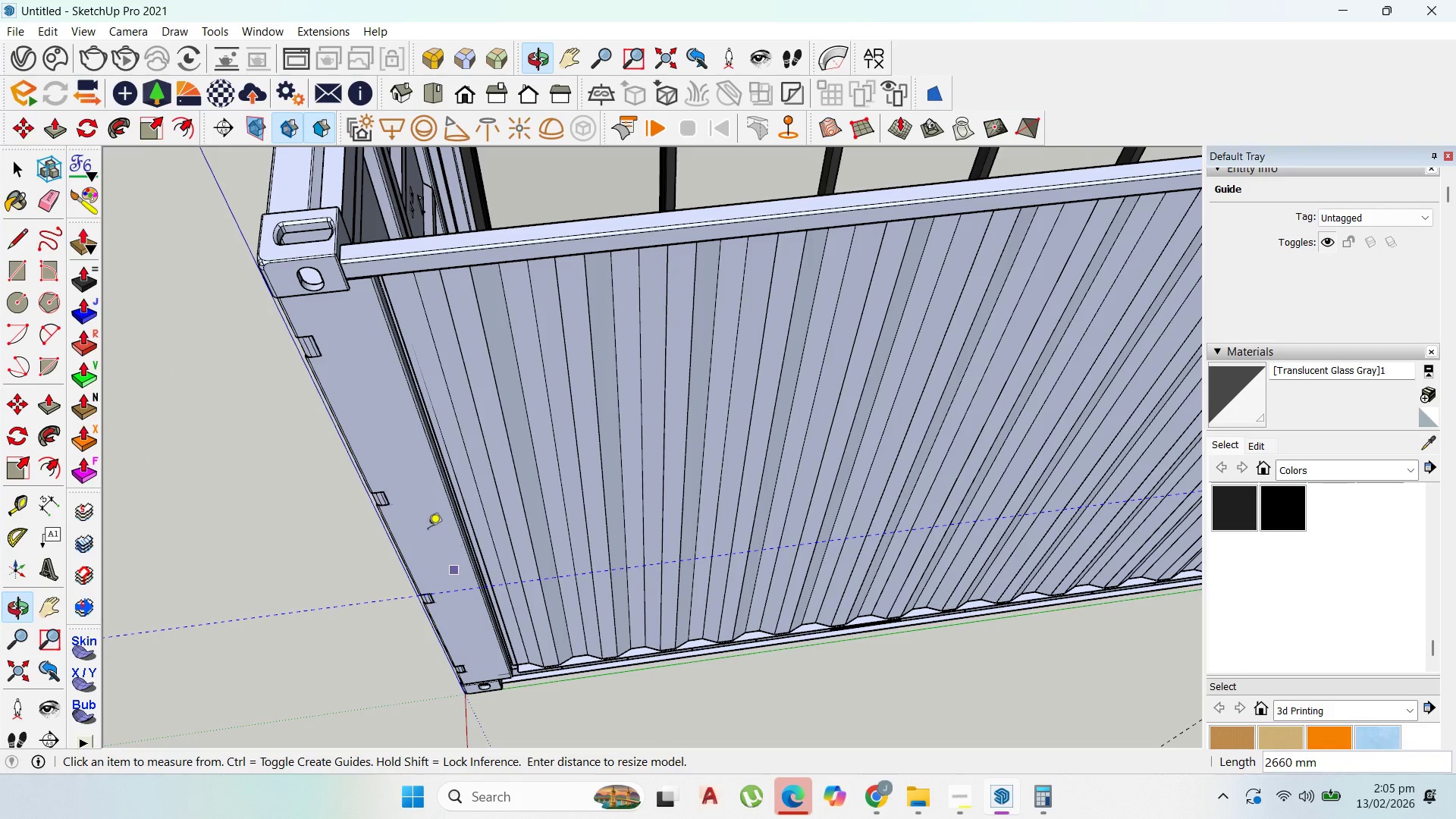 
scroll: coordinate [451, 511], scroll_direction: up, amount: 6.0
 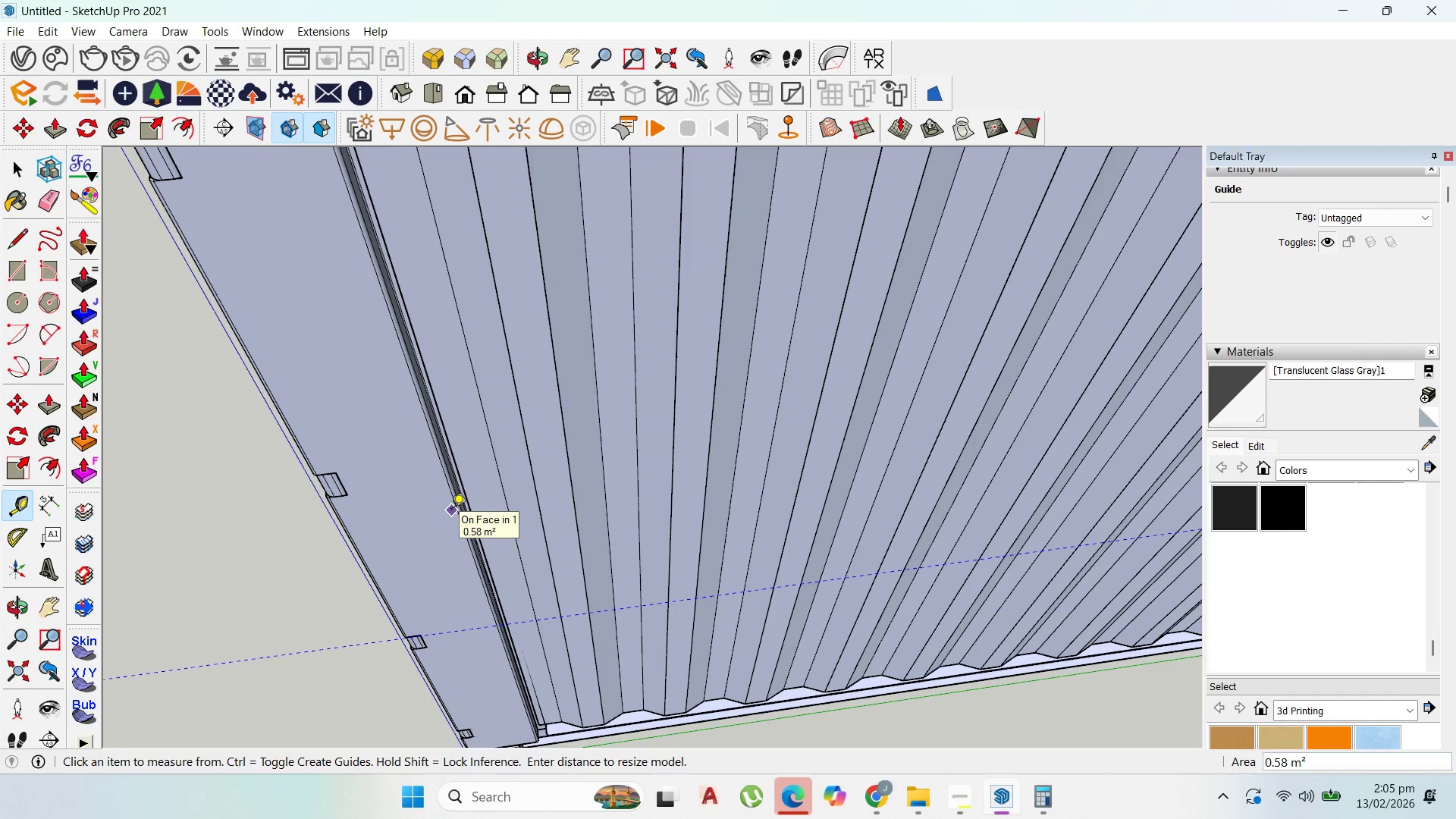 
left_click([451, 511])
 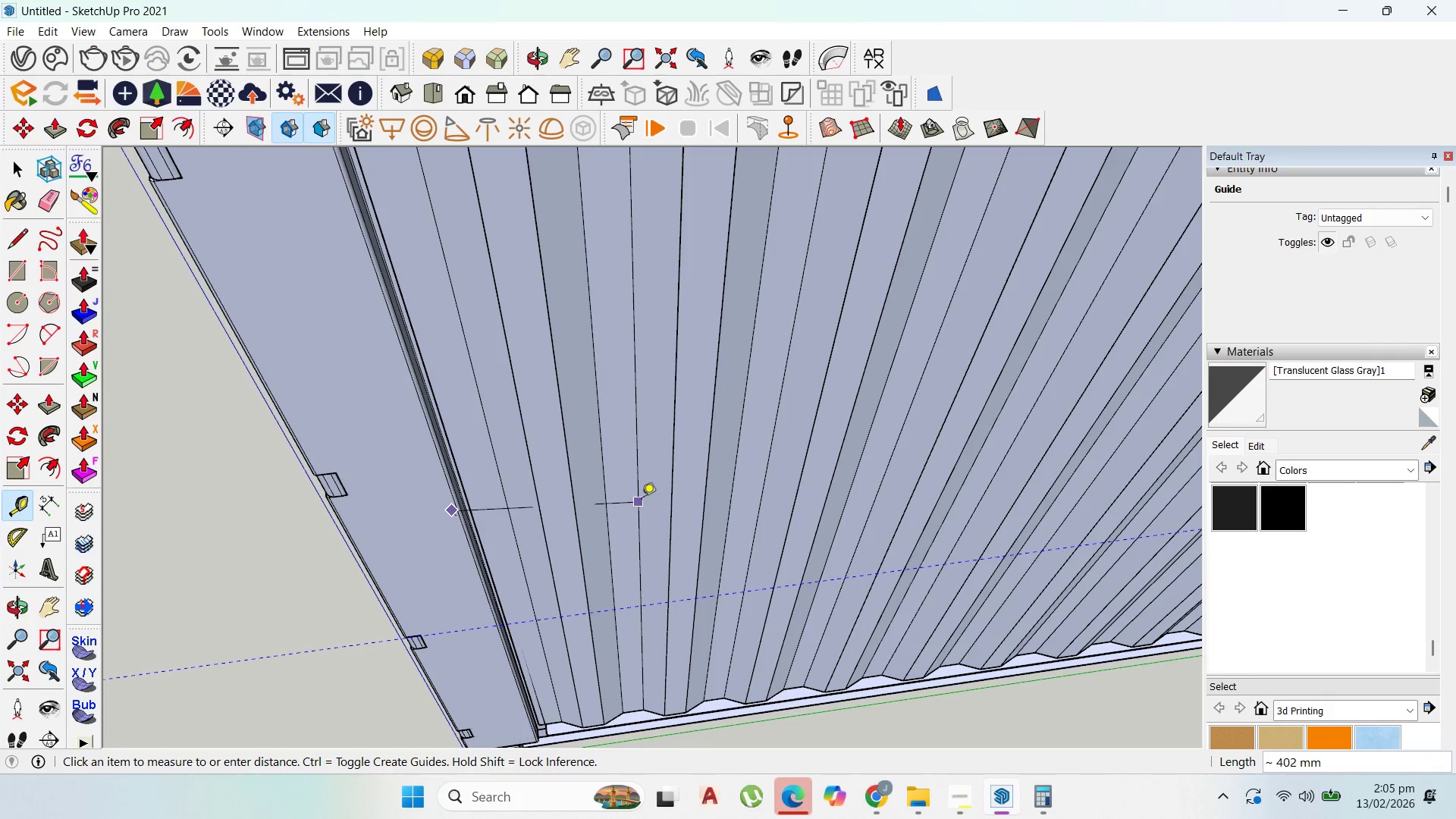 
key(Escape)
 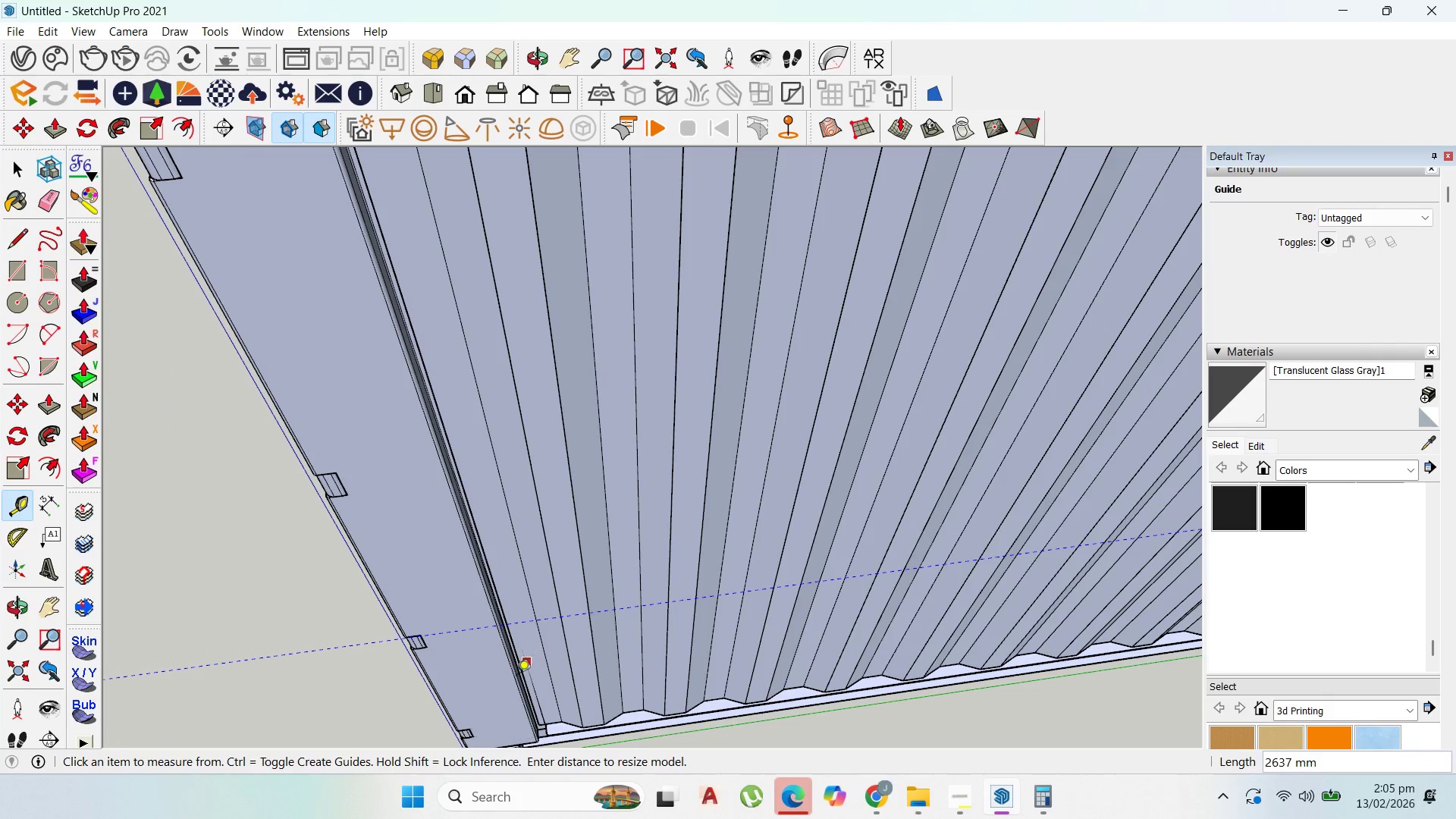 
left_click([515, 679])
 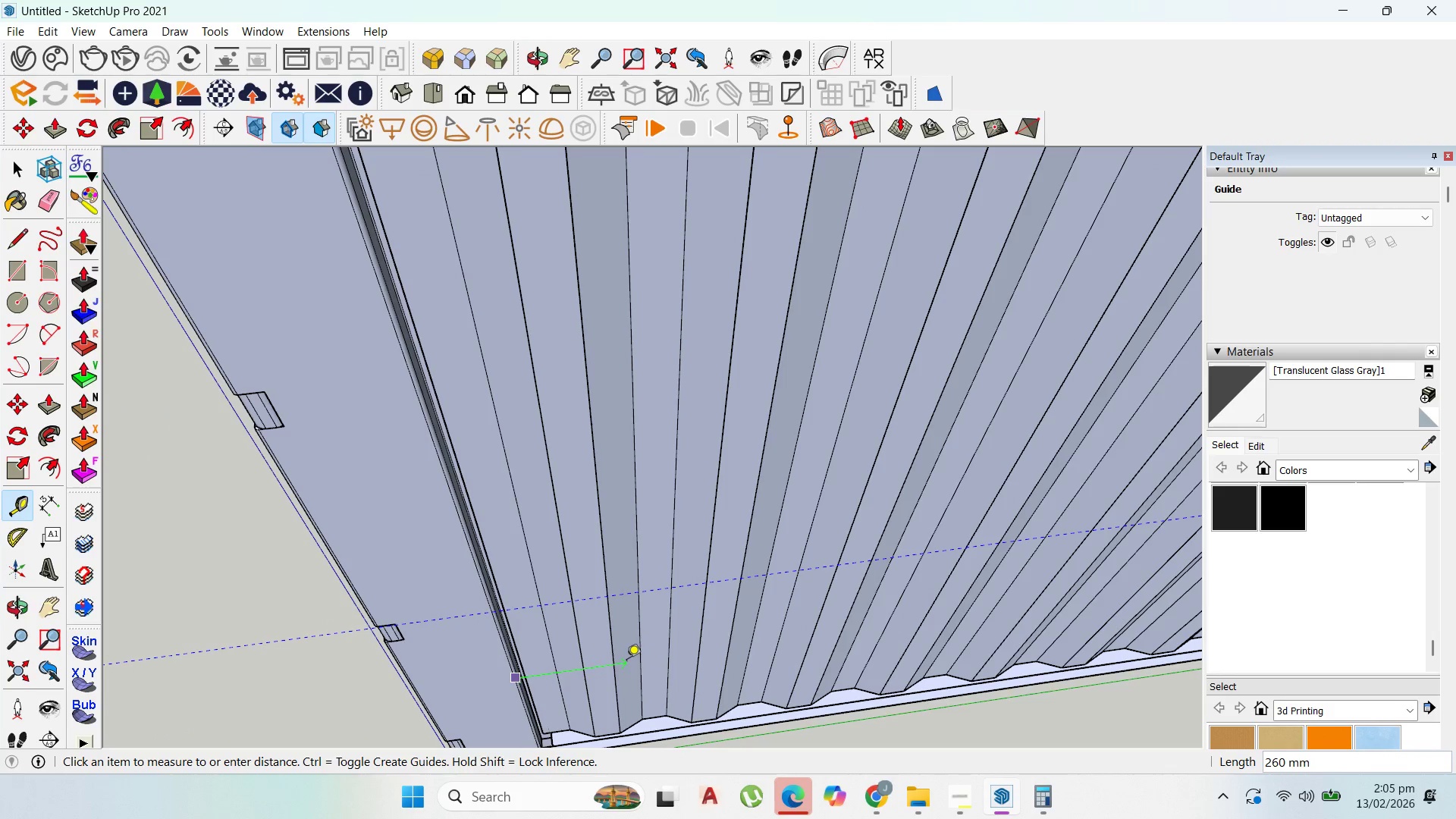 
scroll: coordinate [516, 678], scroll_direction: up, amount: 2.0
 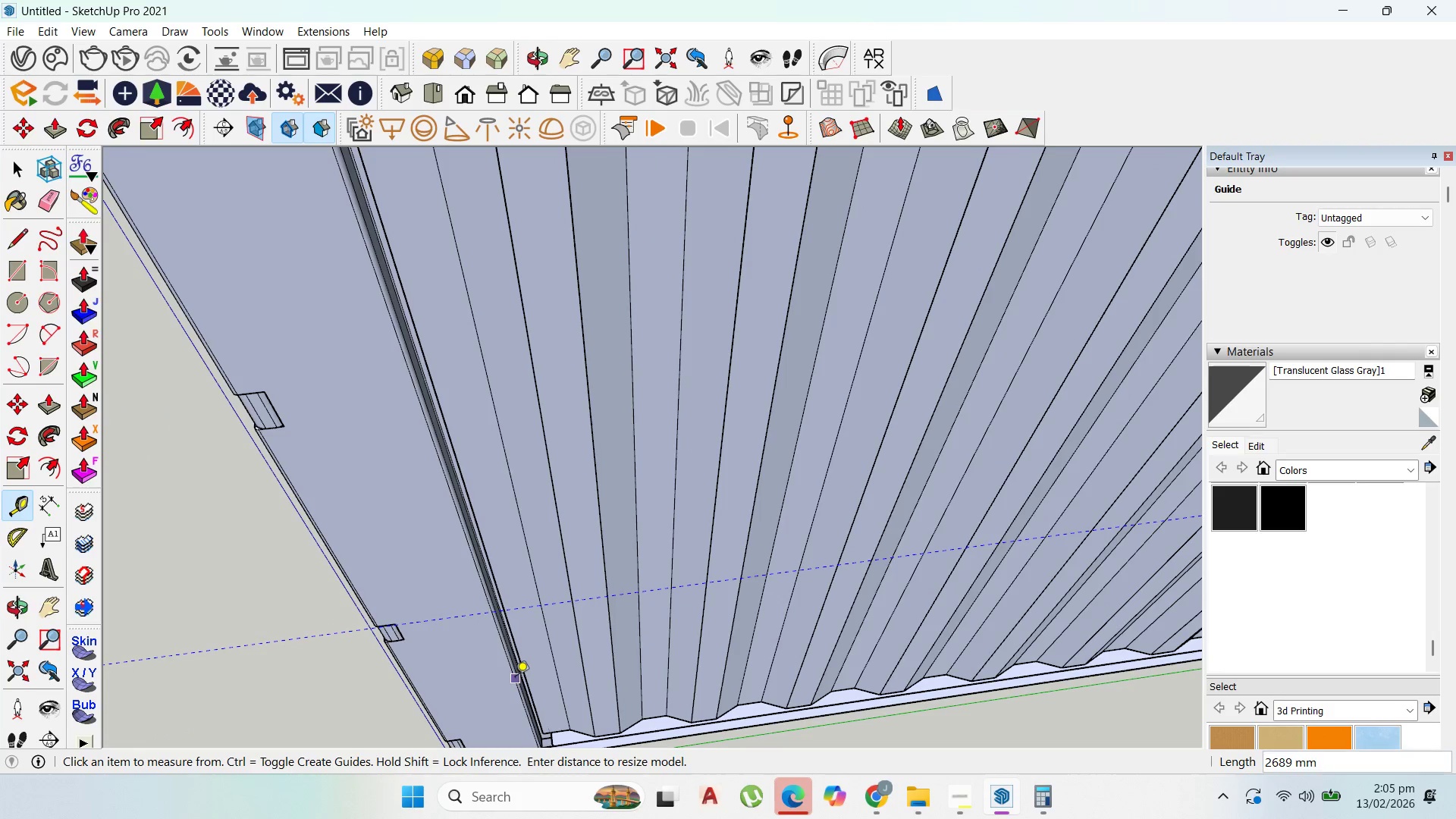 
key(Escape)
 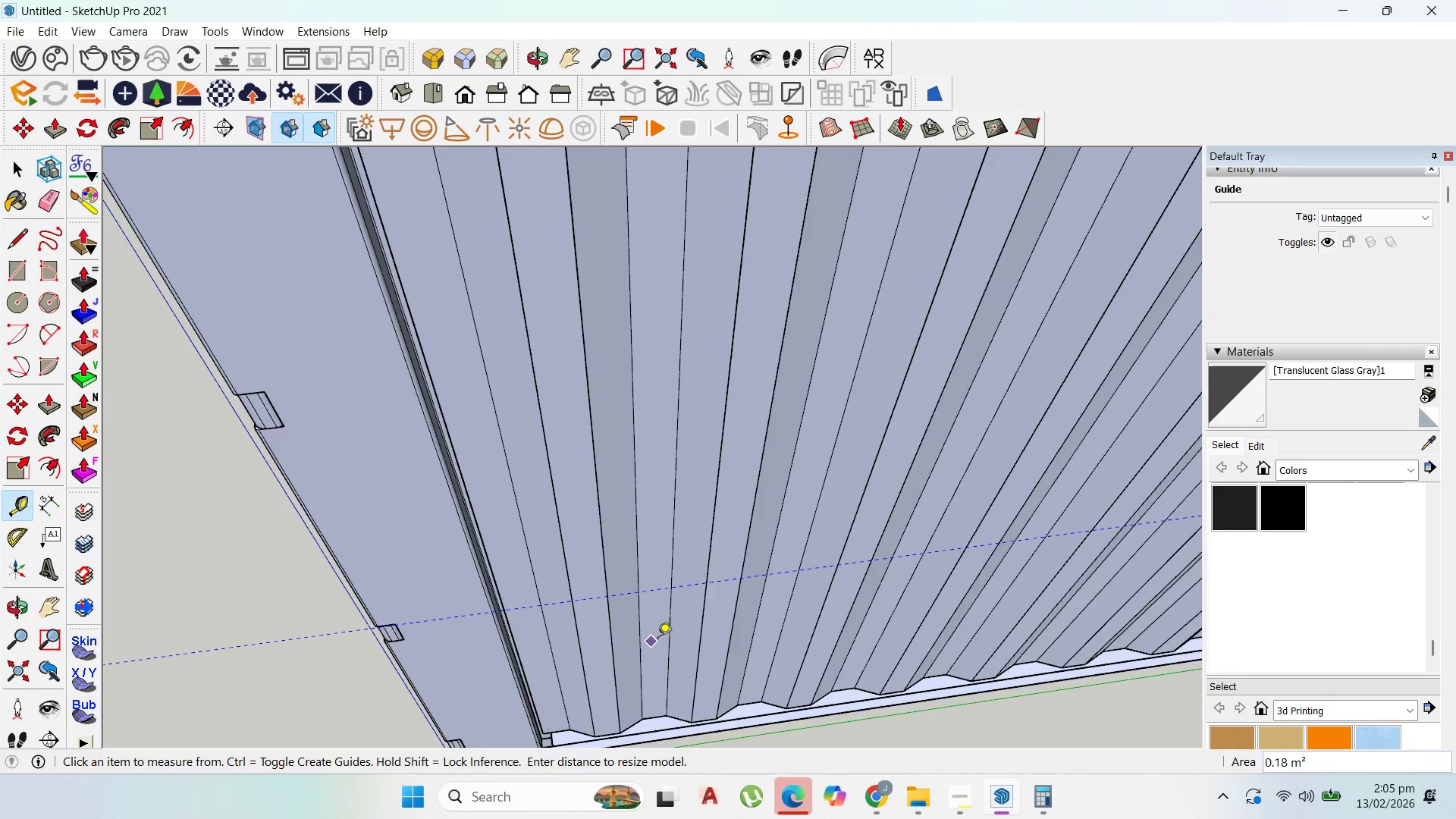 
scroll: coordinate [707, 627], scroll_direction: down, amount: 8.0
 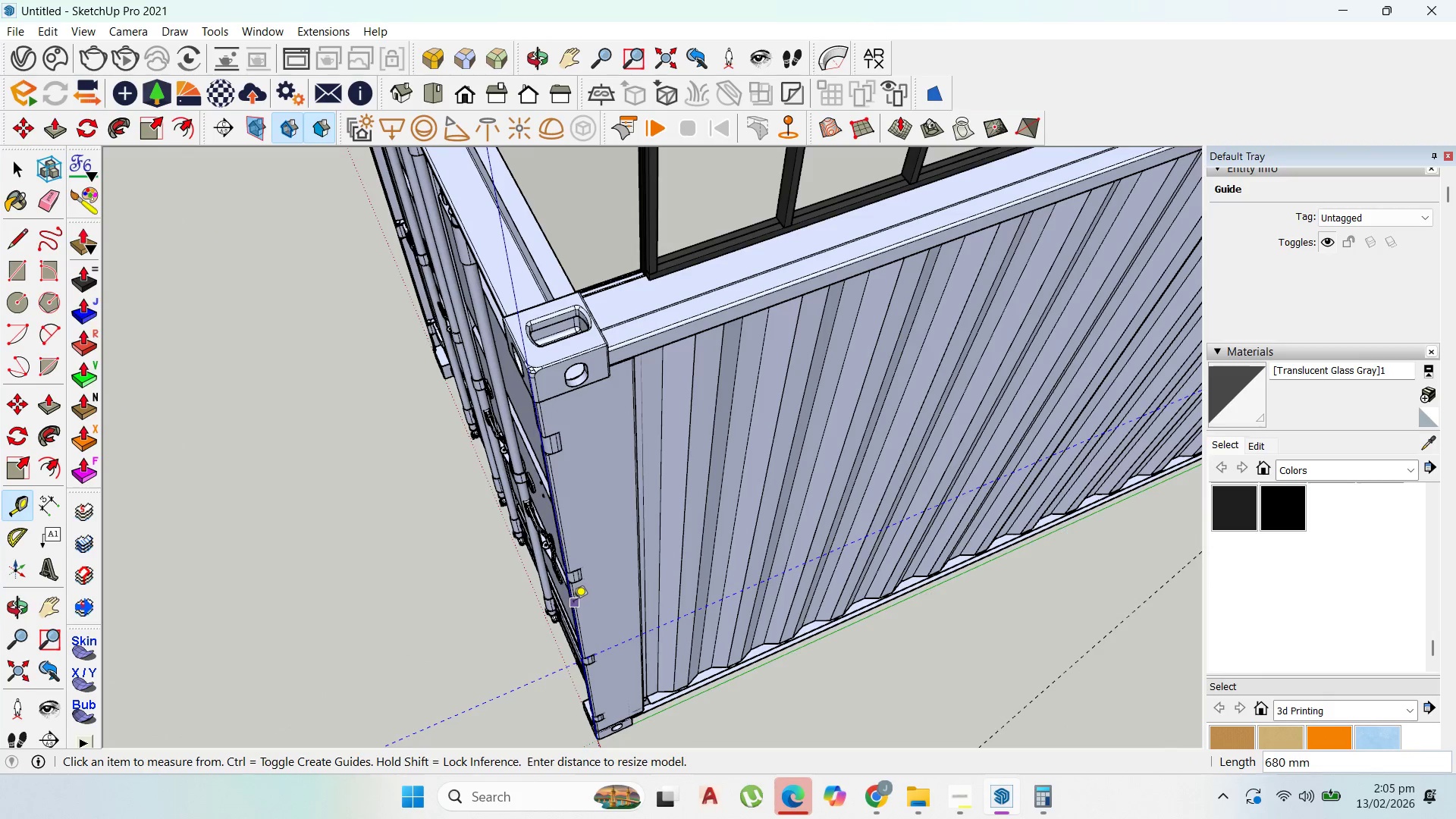 
key(Escape)
 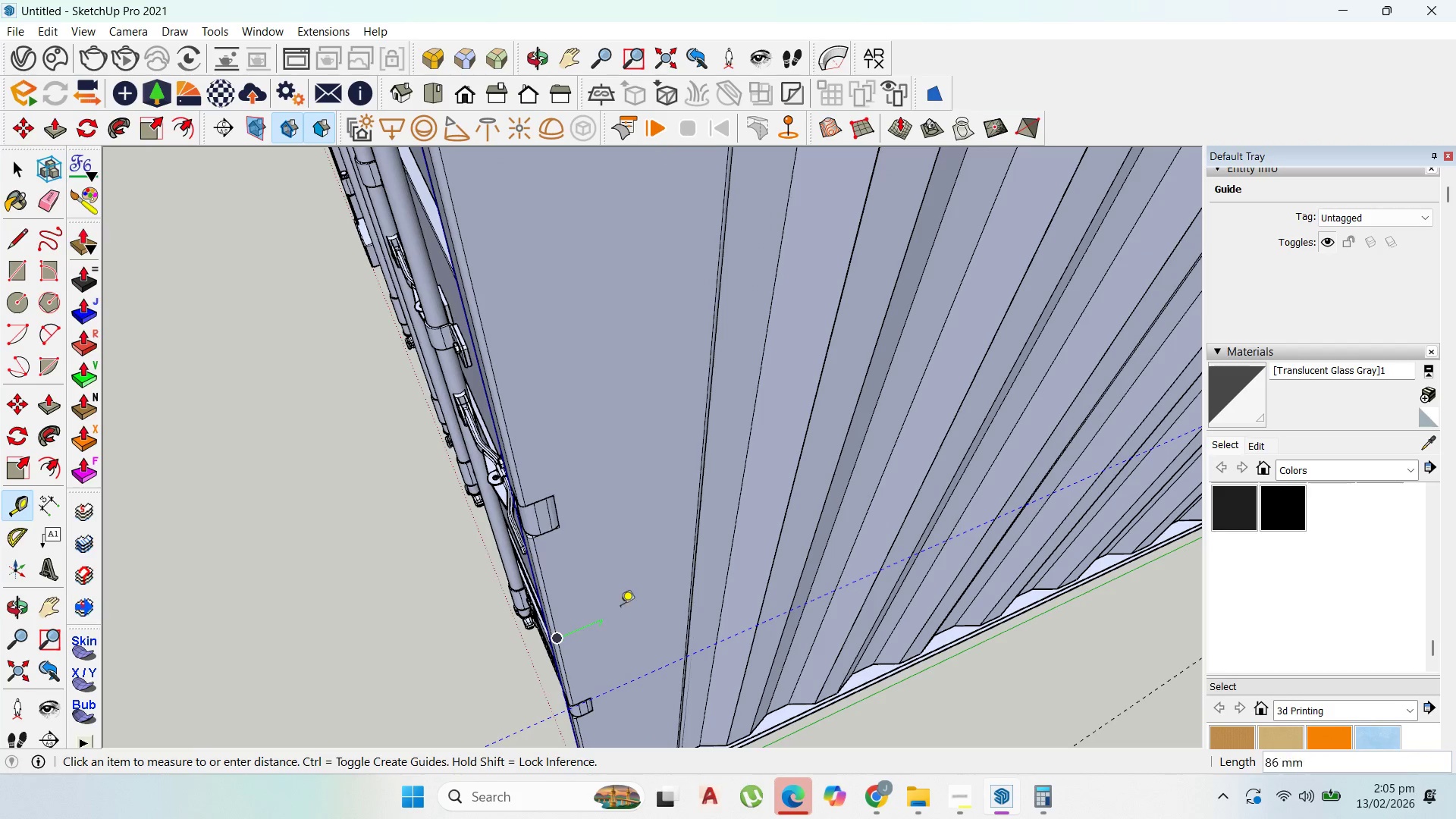 
scroll: coordinate [559, 648], scroll_direction: up, amount: 8.0
 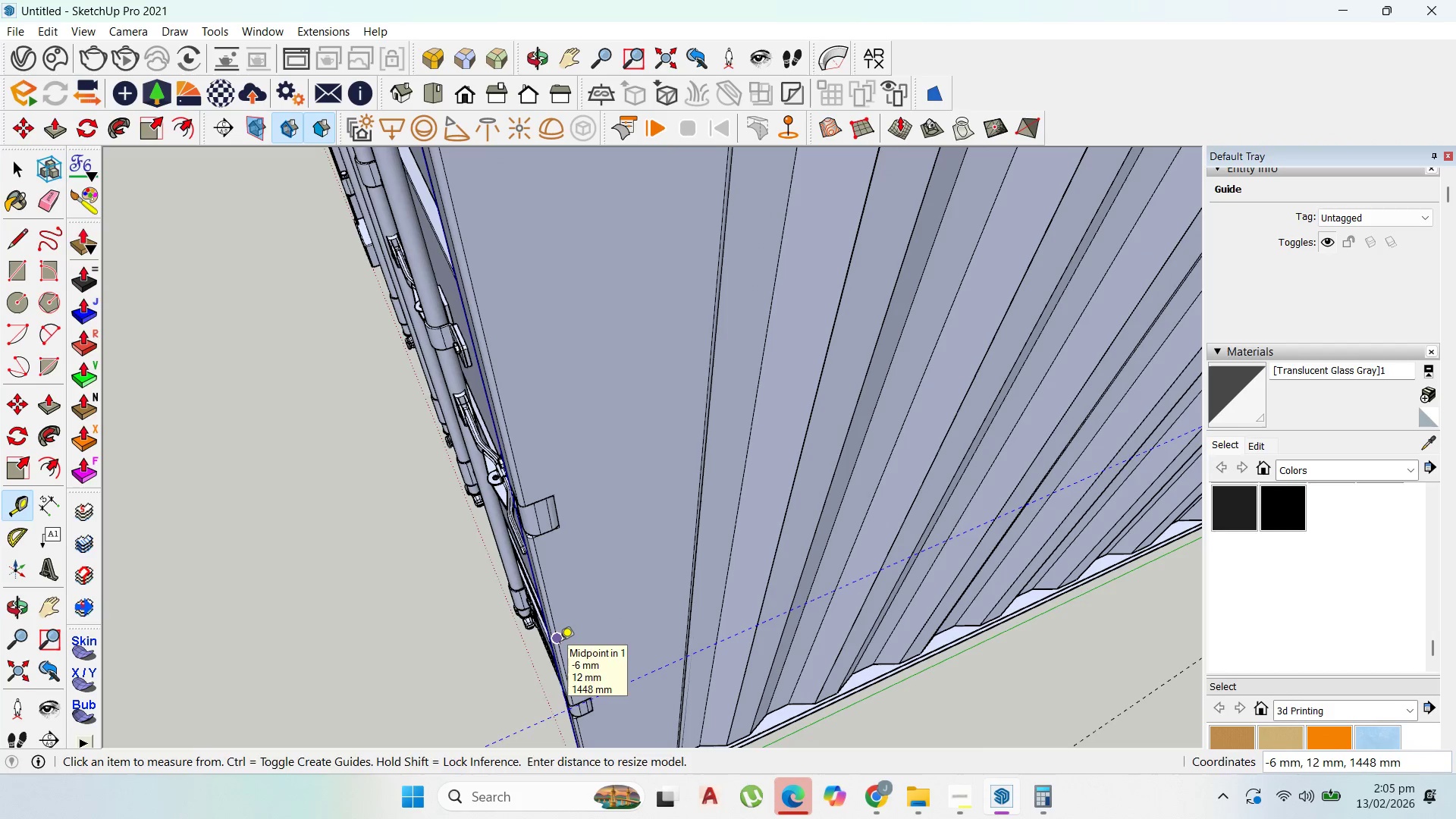 
key(Escape)
 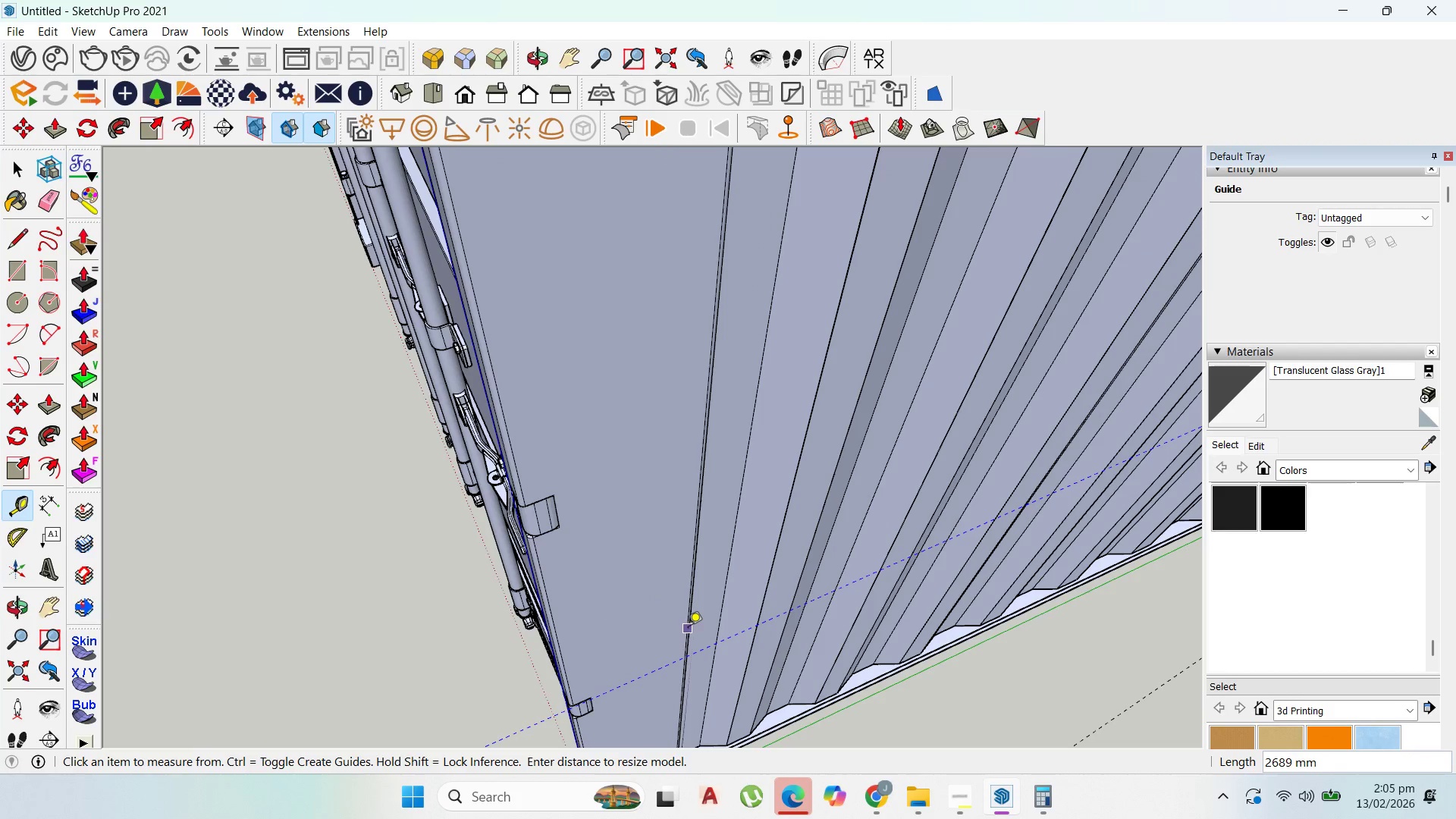 
left_click([688, 629])
 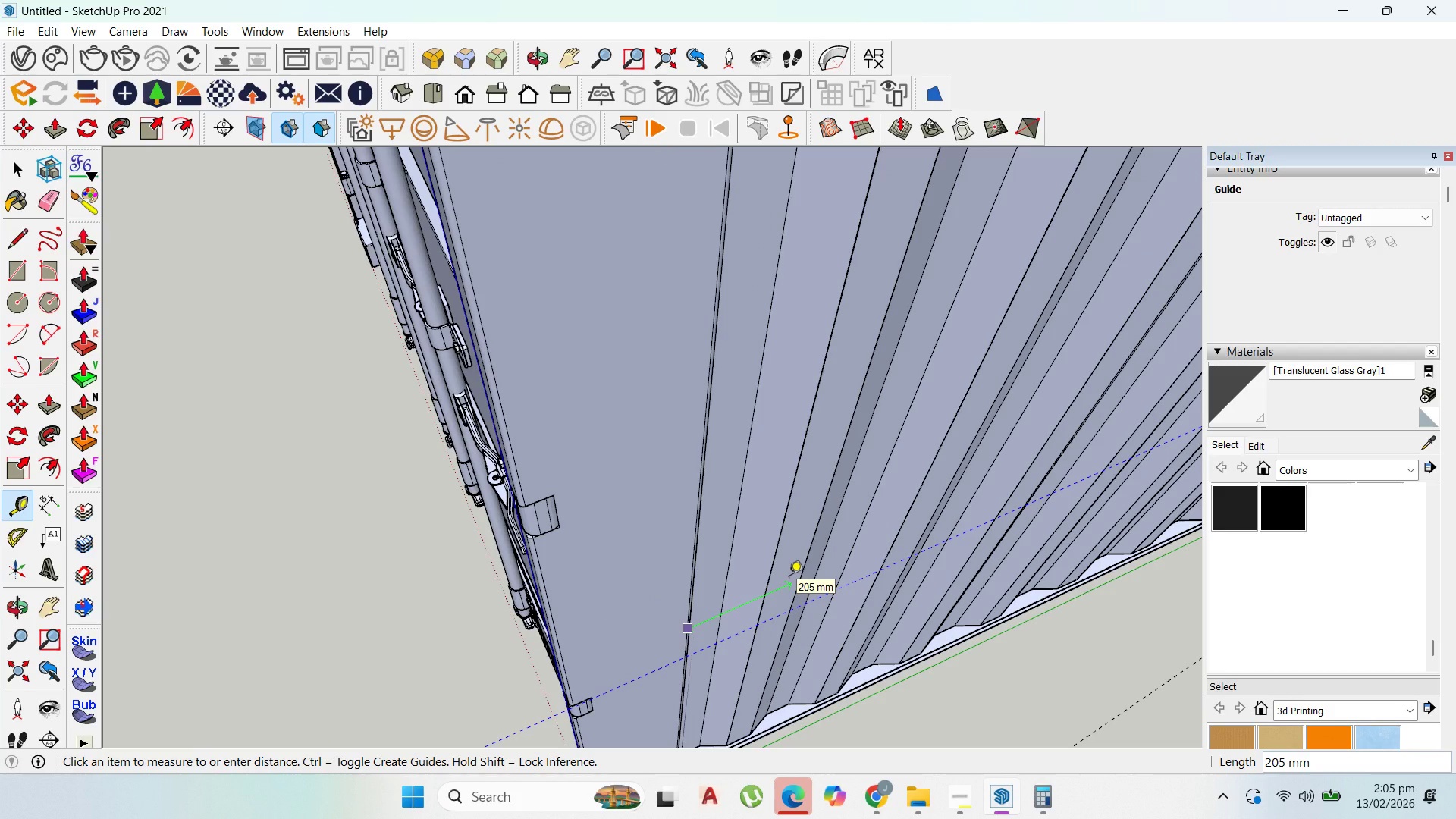 
type(700)
 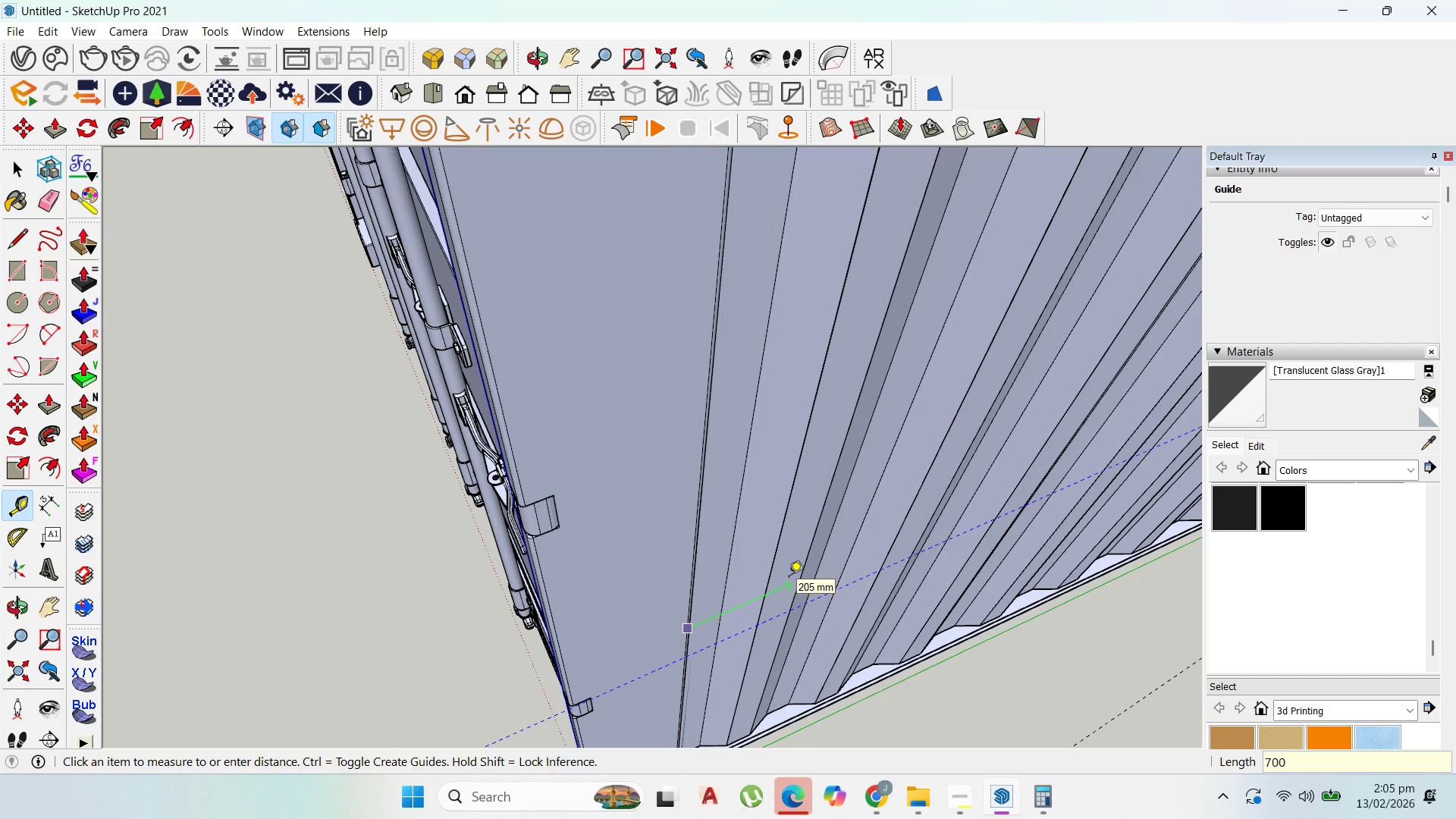 
key(Enter)
 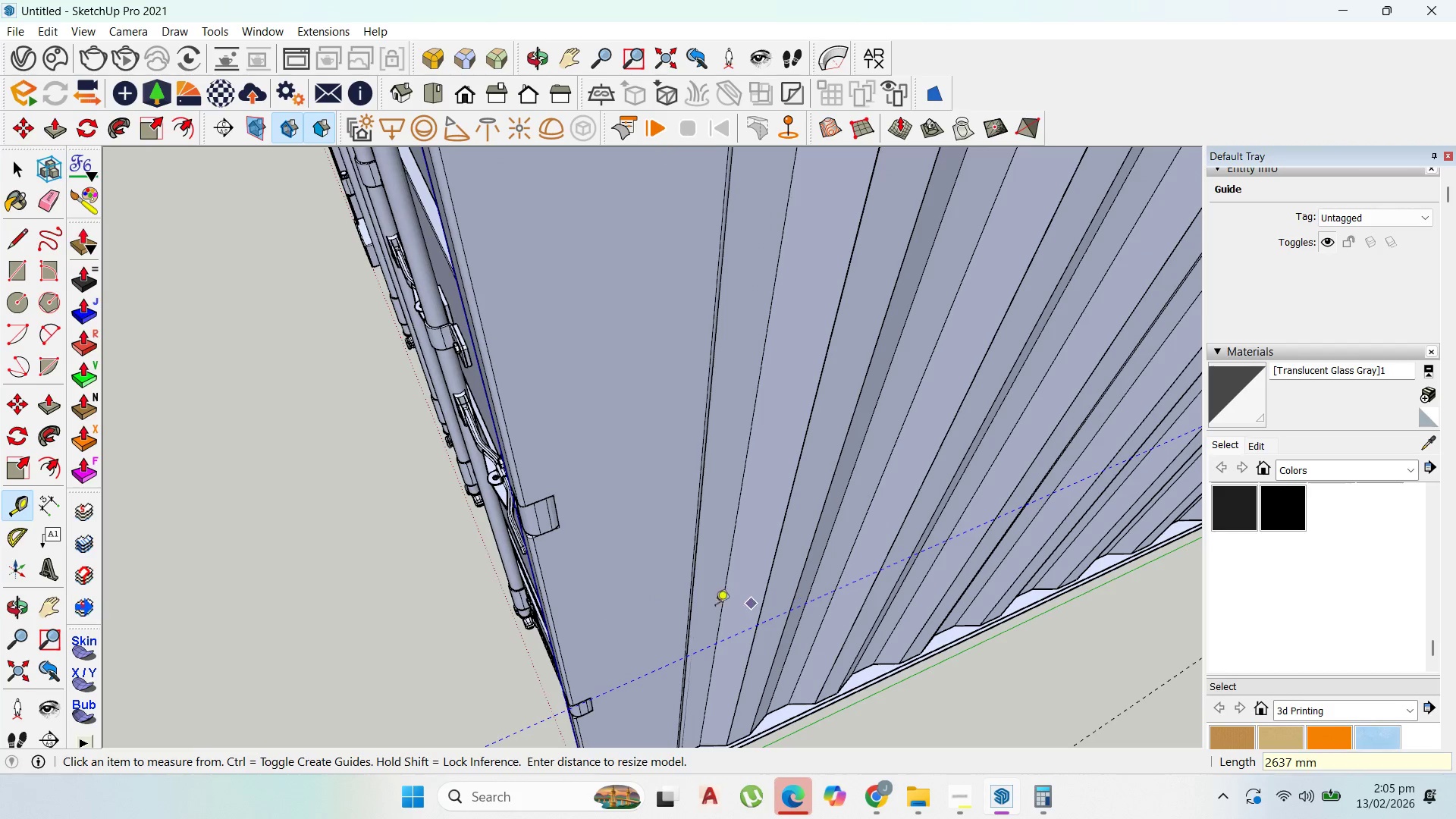 
scroll: coordinate [748, 629], scroll_direction: down, amount: 18.0
 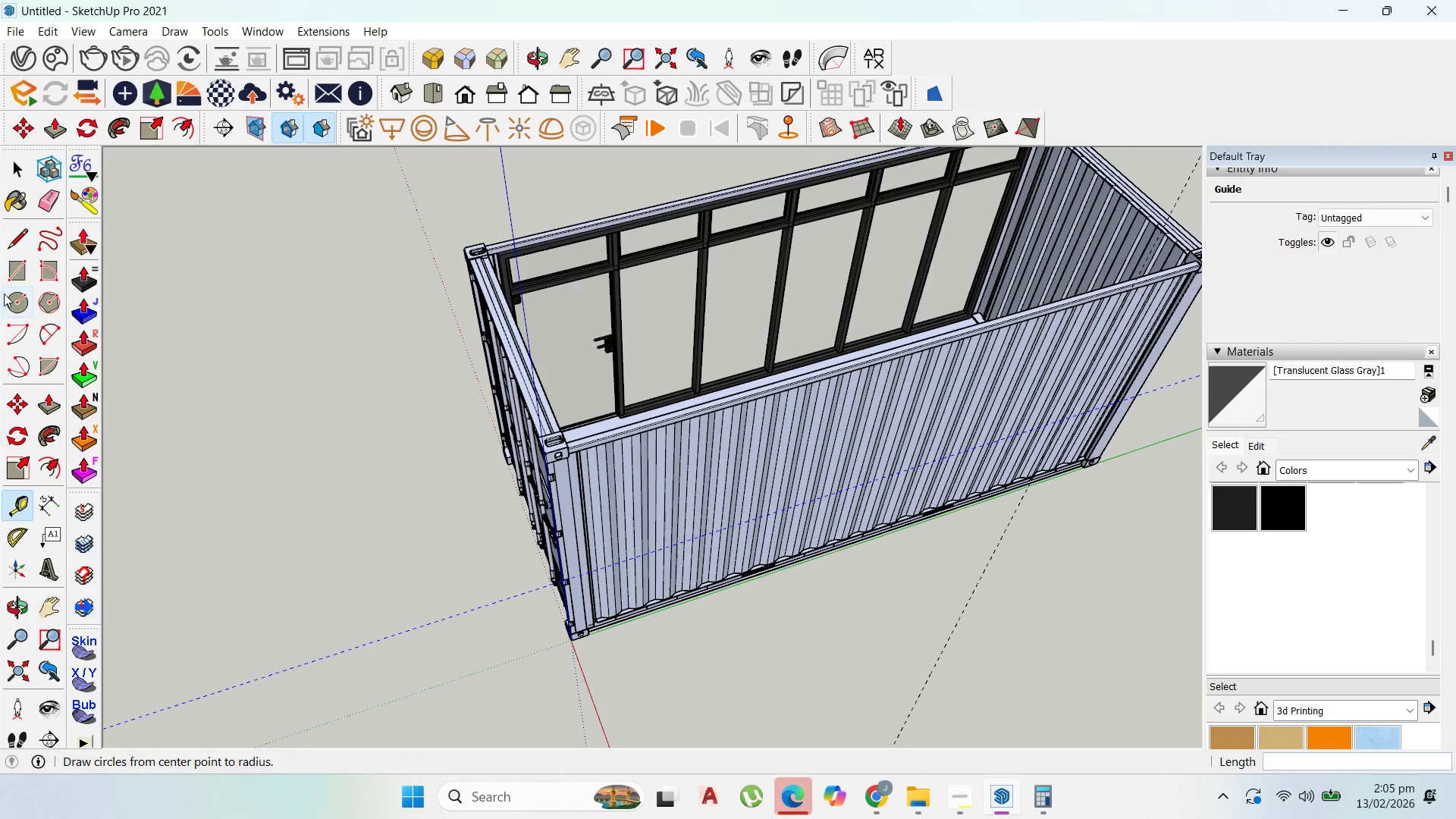 
left_click_drag(start_coordinate=[24, 274], to_coordinate=[67, 290])
 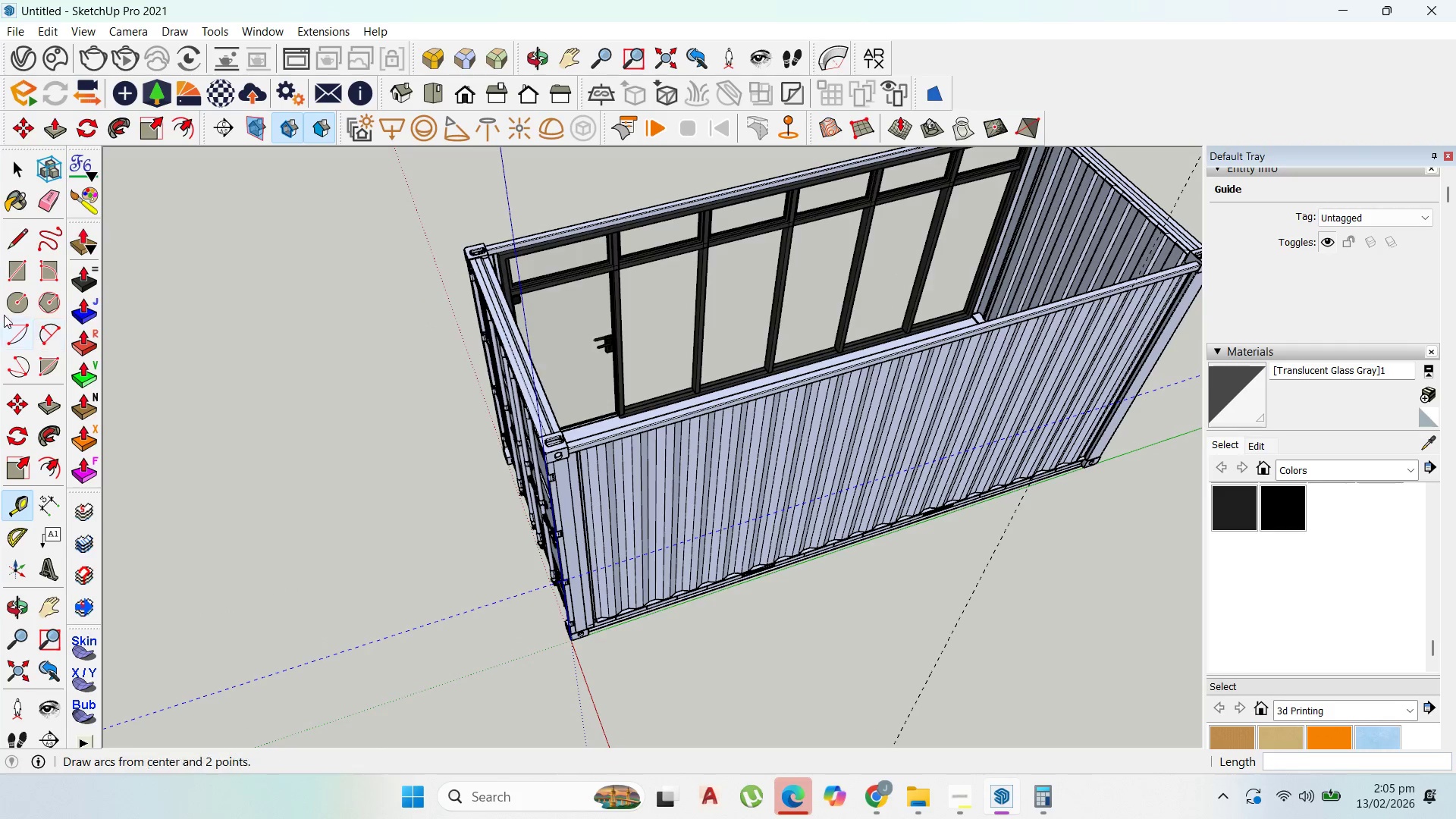 
left_click([14, 265])
 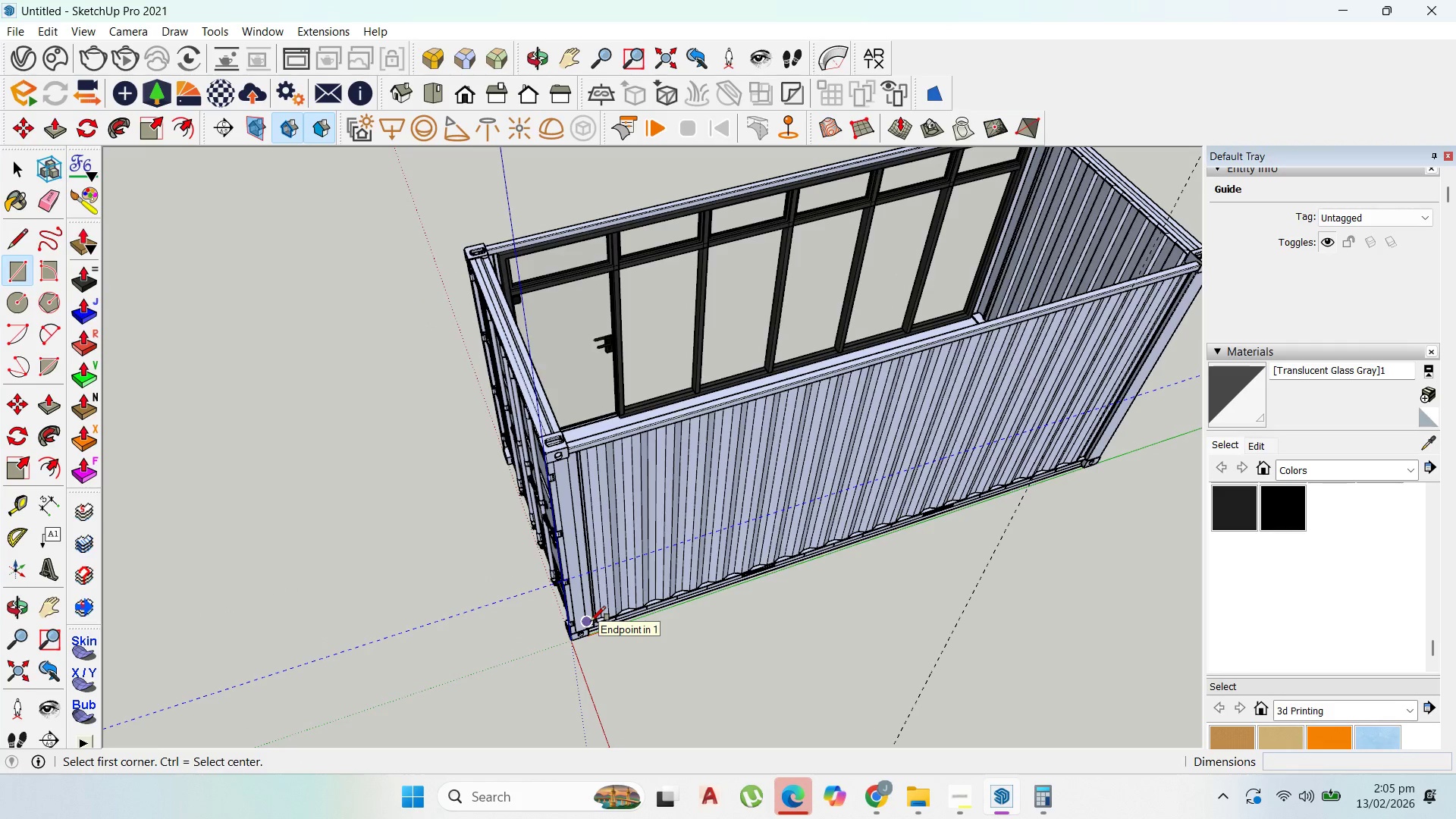 
scroll: coordinate [557, 635], scroll_direction: up, amount: 34.0
 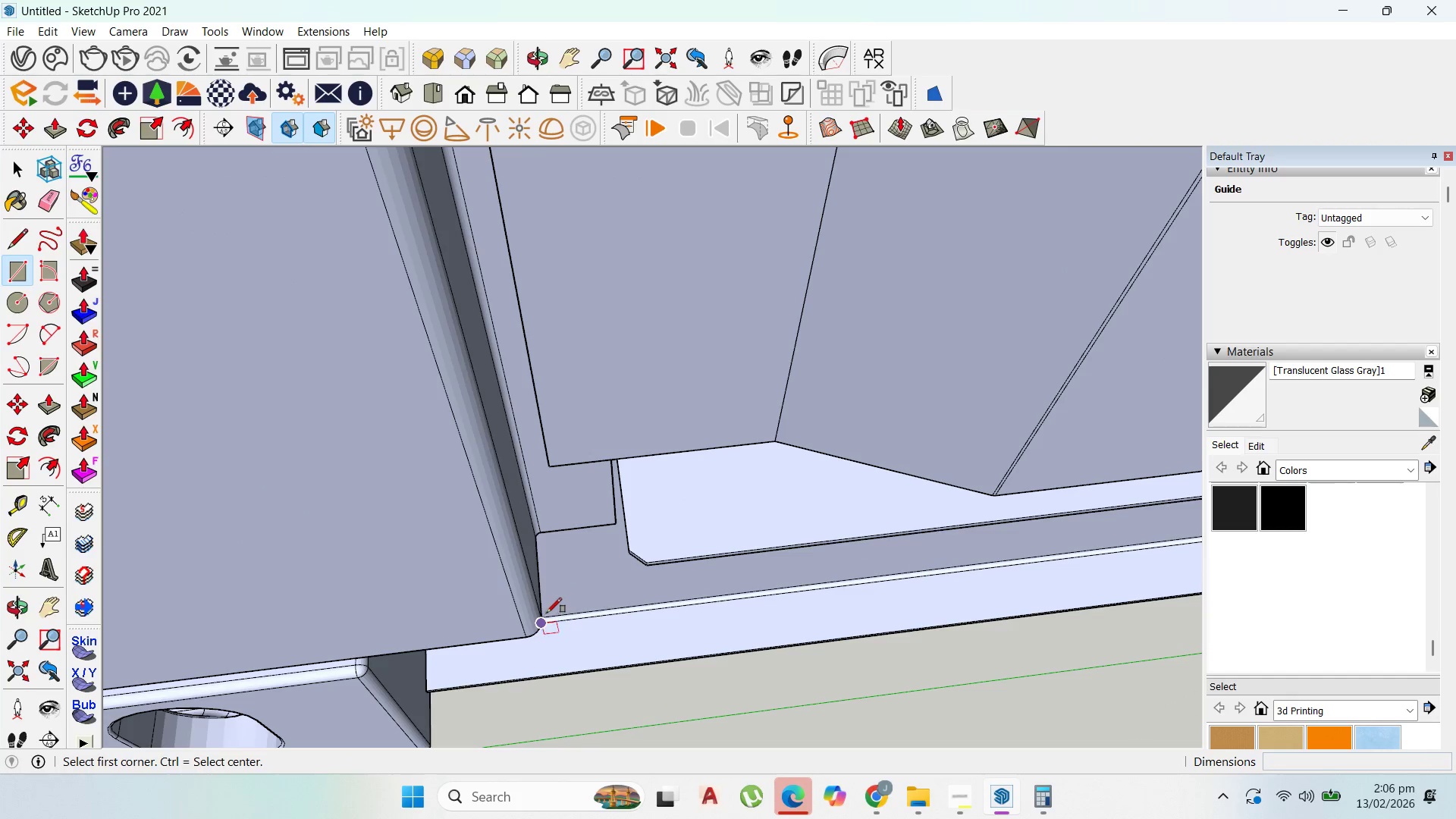 
left_click([547, 613])
 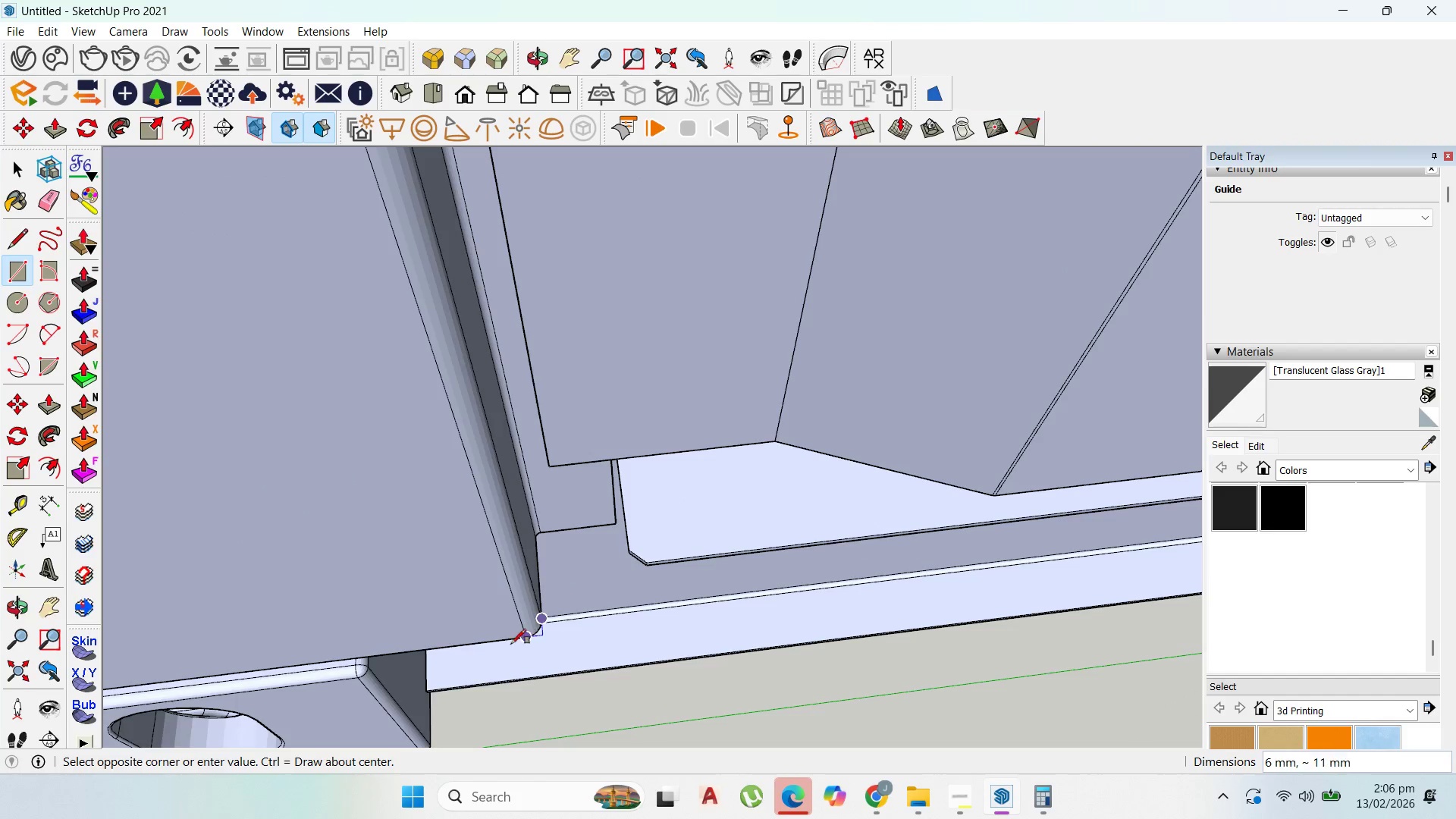 
scroll: coordinate [1056, 467], scroll_direction: down, amount: 43.0
 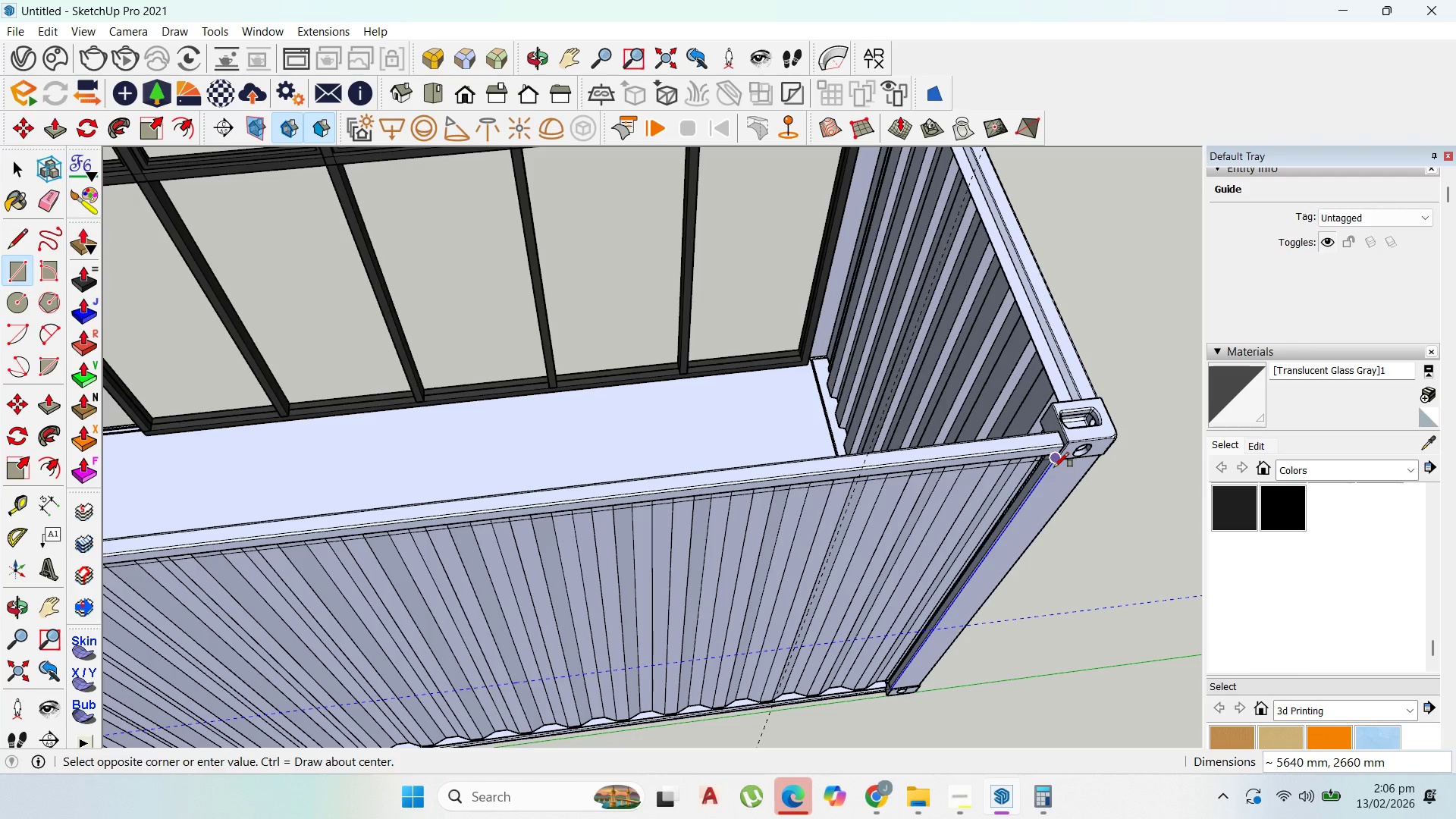 
key(ArrowRight)
 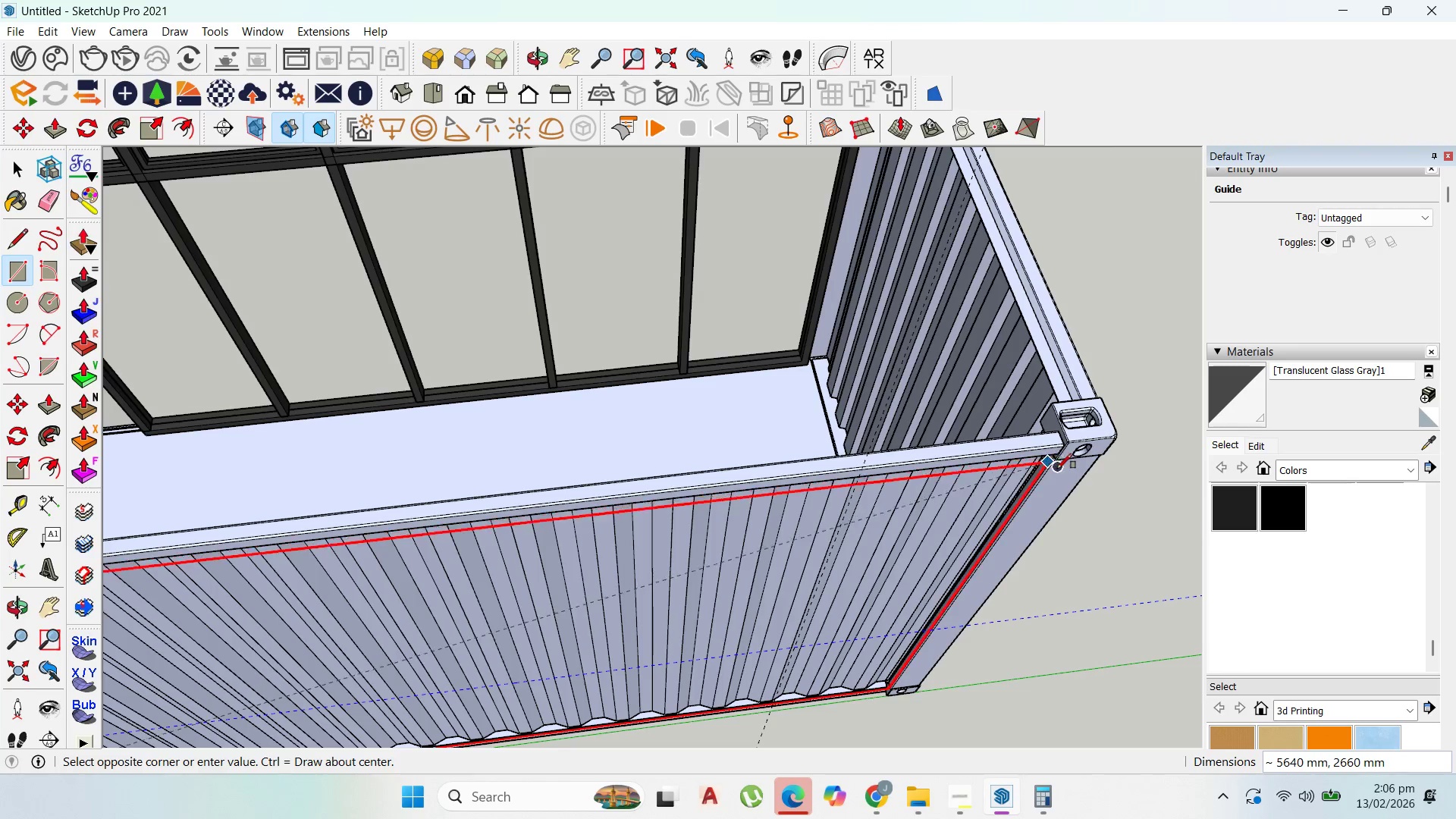 
key(Control+ControlRight)
 